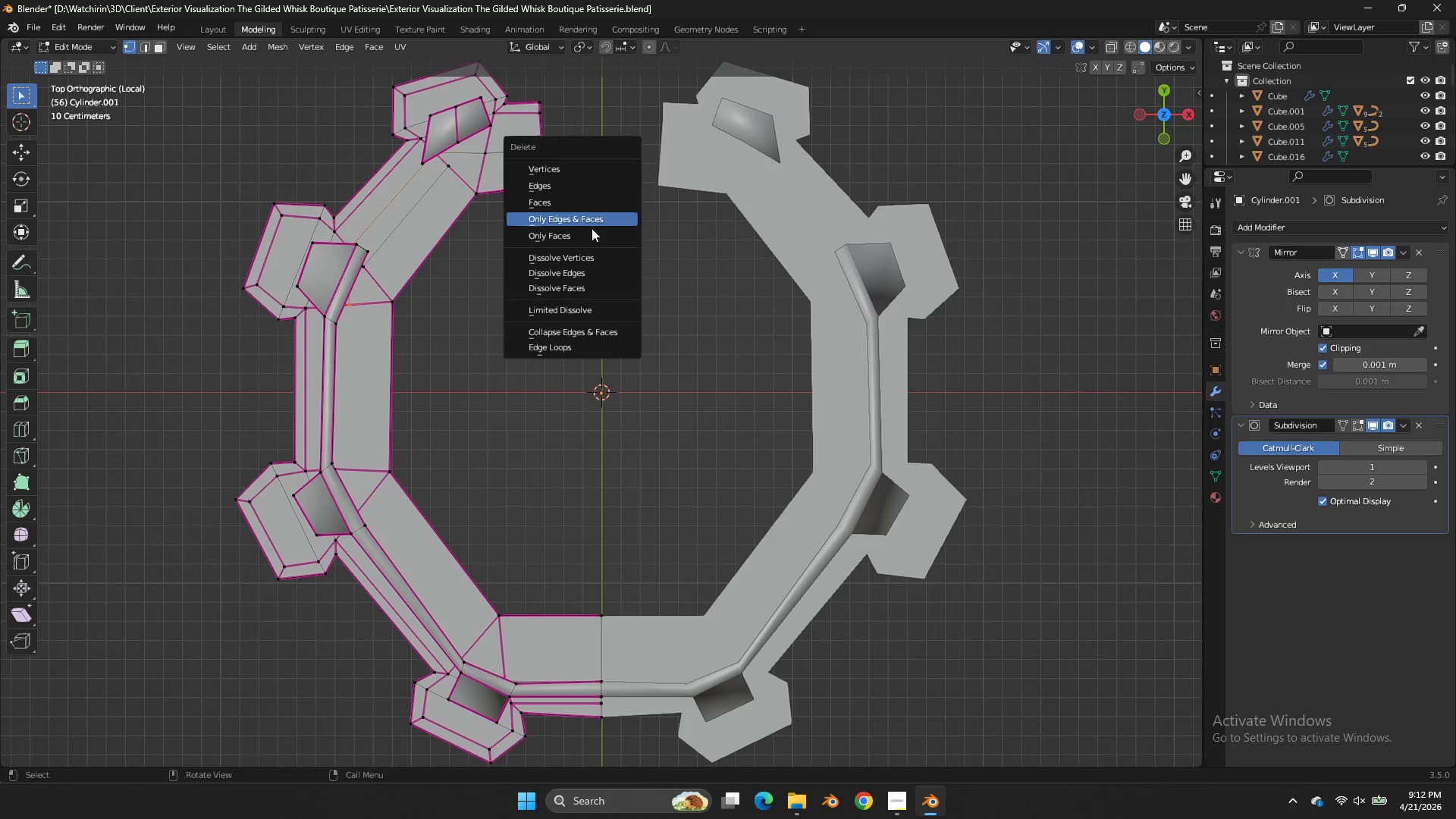 
hold_key(key=ControlLeft, duration=0.62)
left_click_drag(start_coordinate=[570, 139], to_coordinate=[472, 176])
 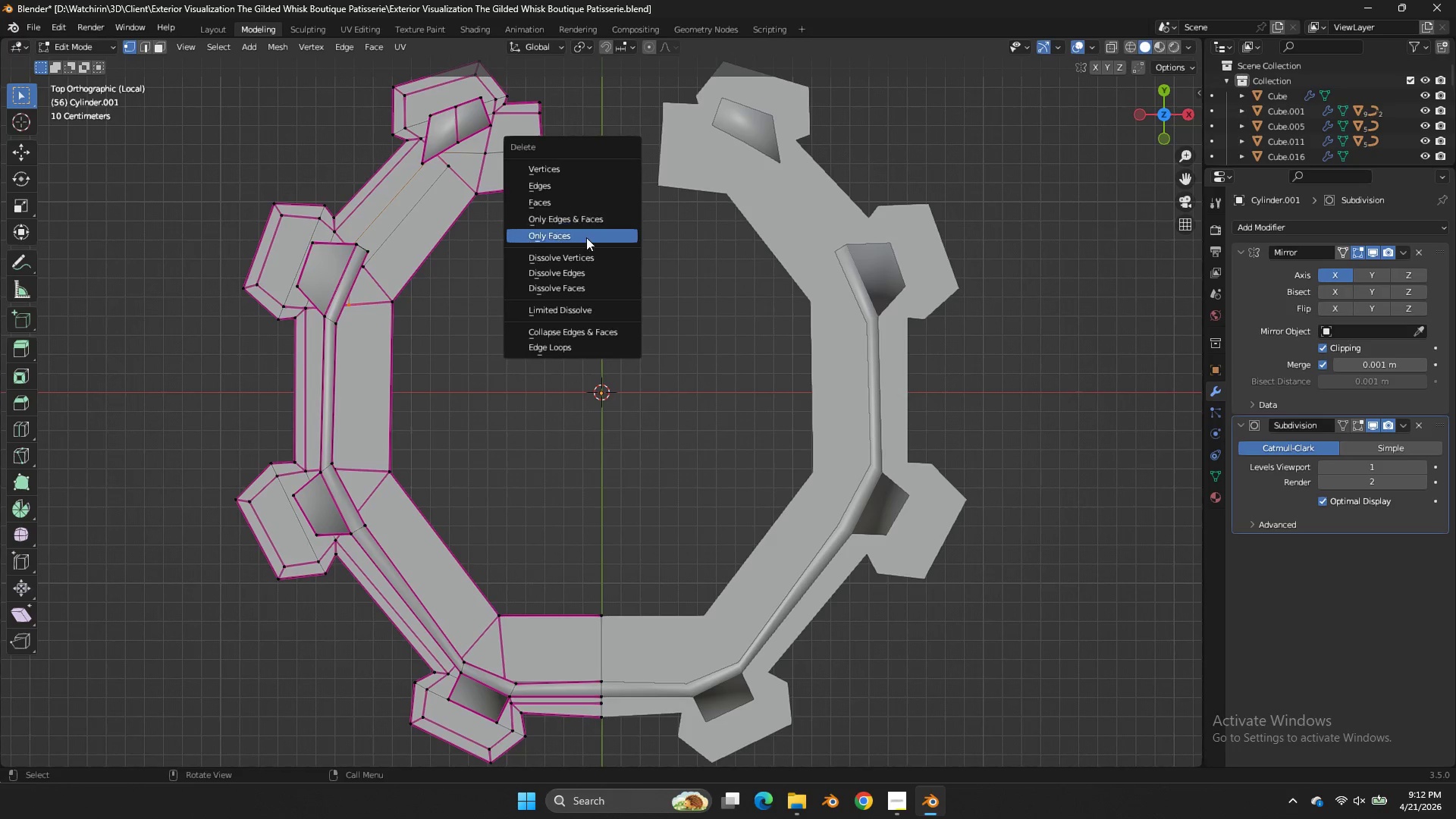 
left_click([582, 277])
 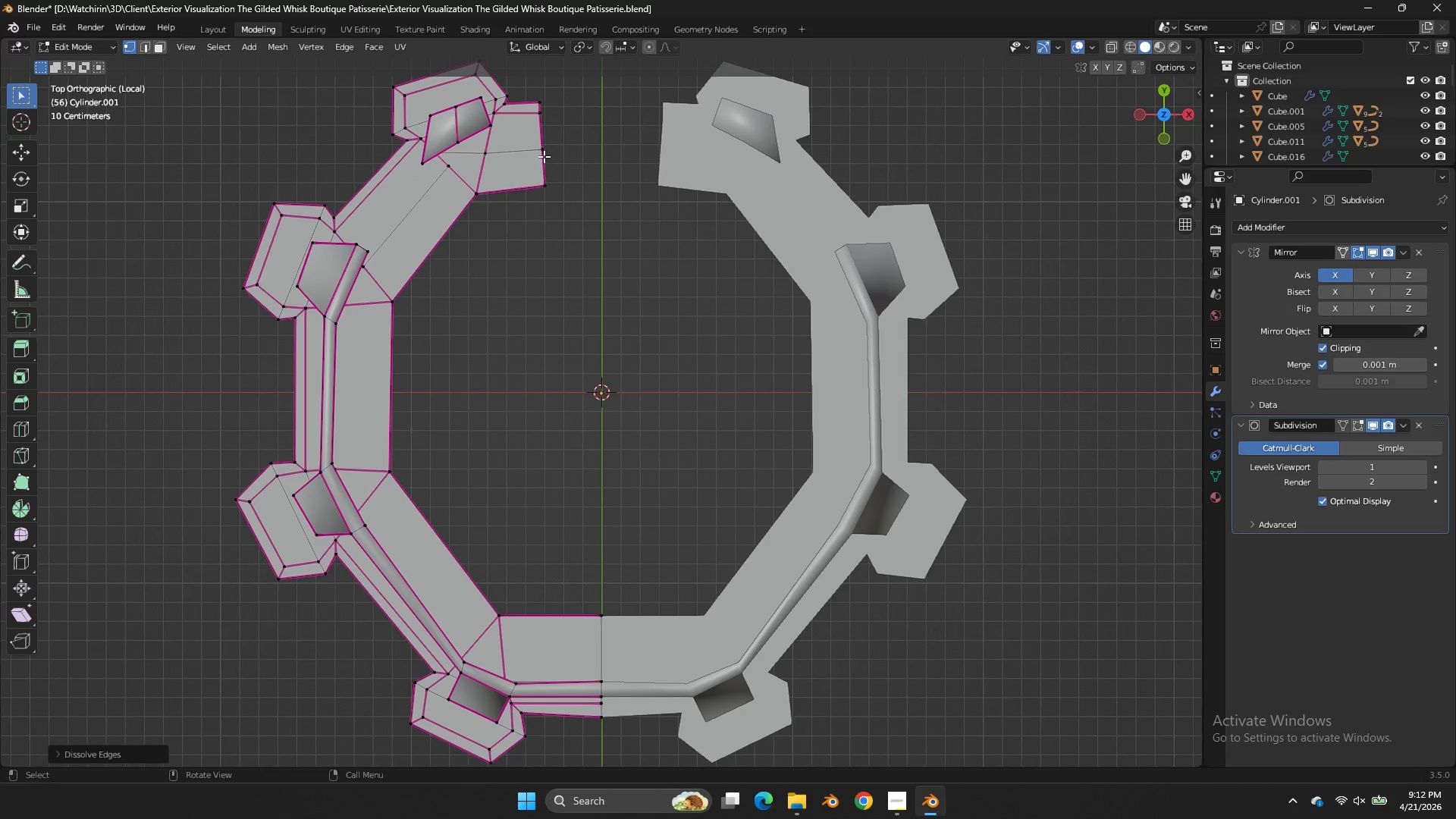 
key(Control+Z)
 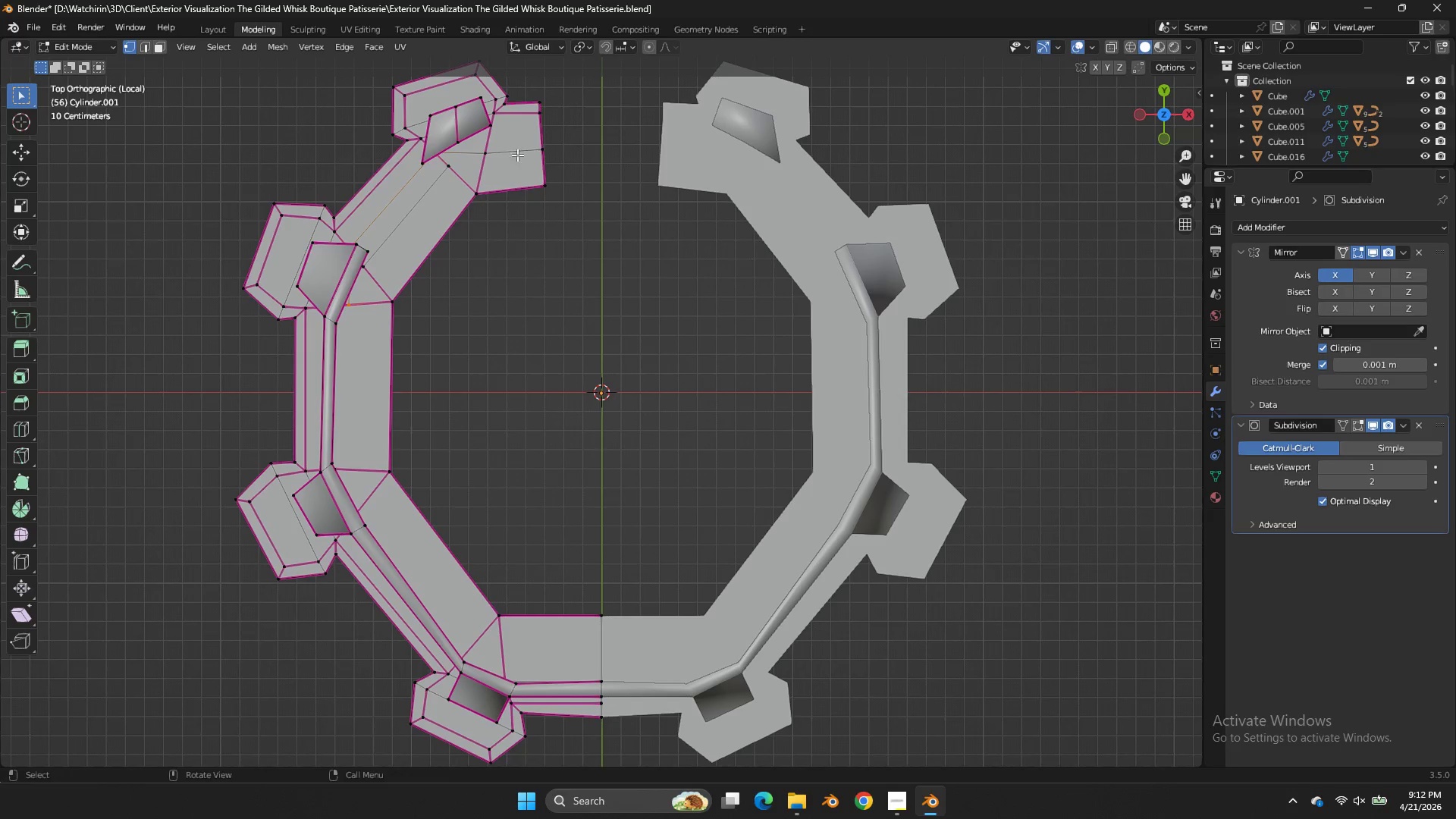 
hold_key(key=ShiftLeft, duration=0.31)
left_click([487, 151])
 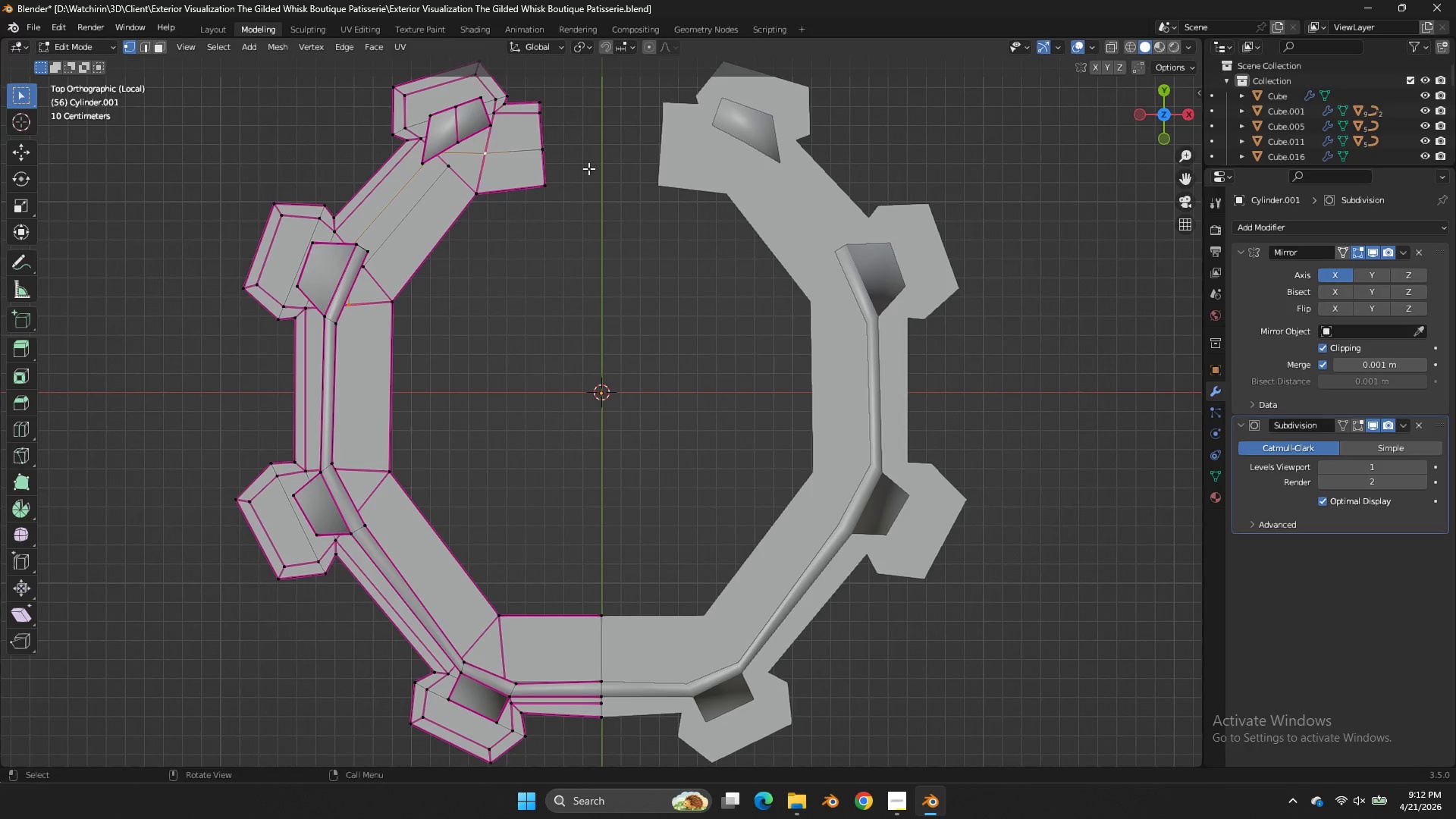 
key(X)
 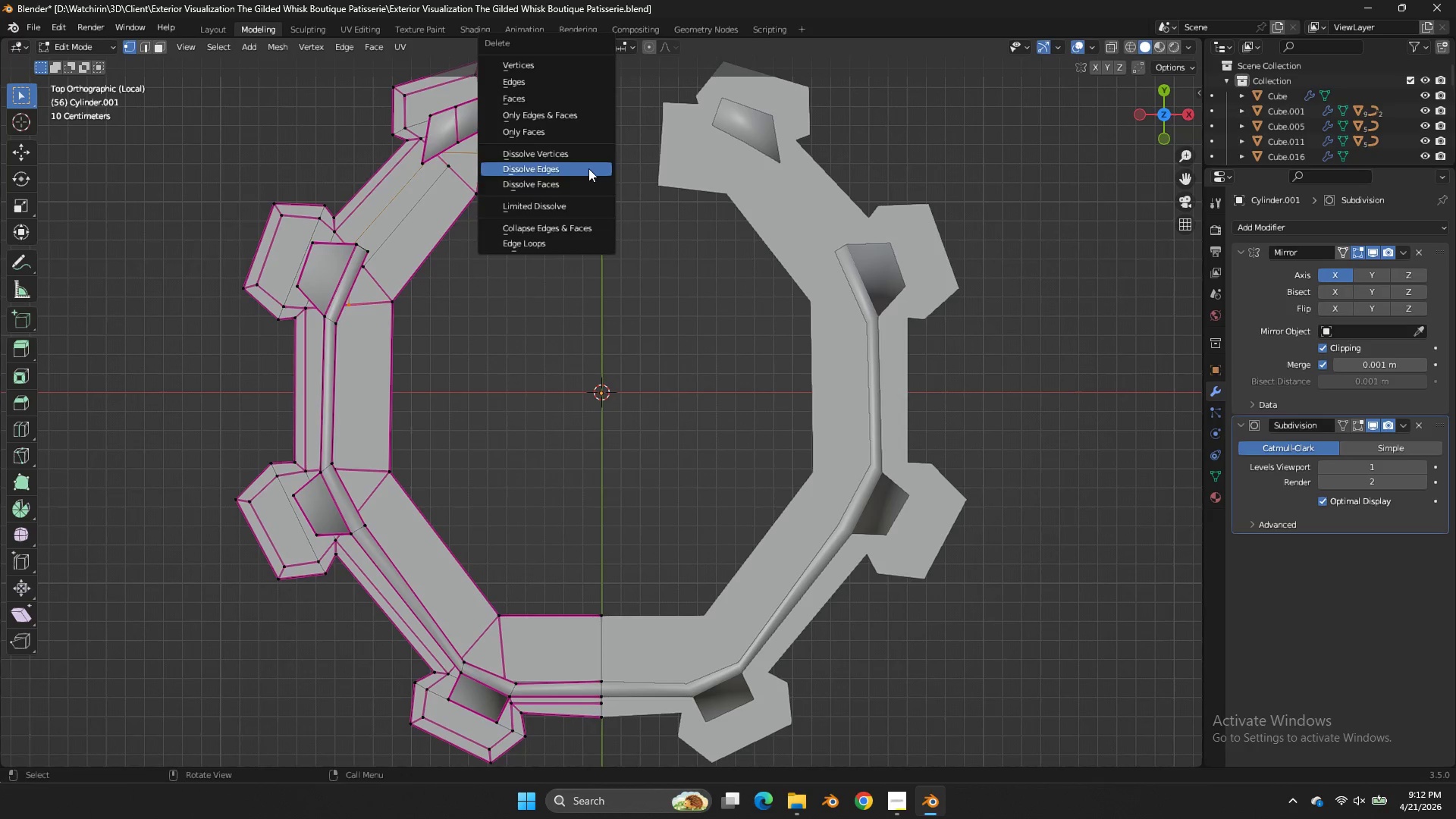 
left_click([588, 168])
 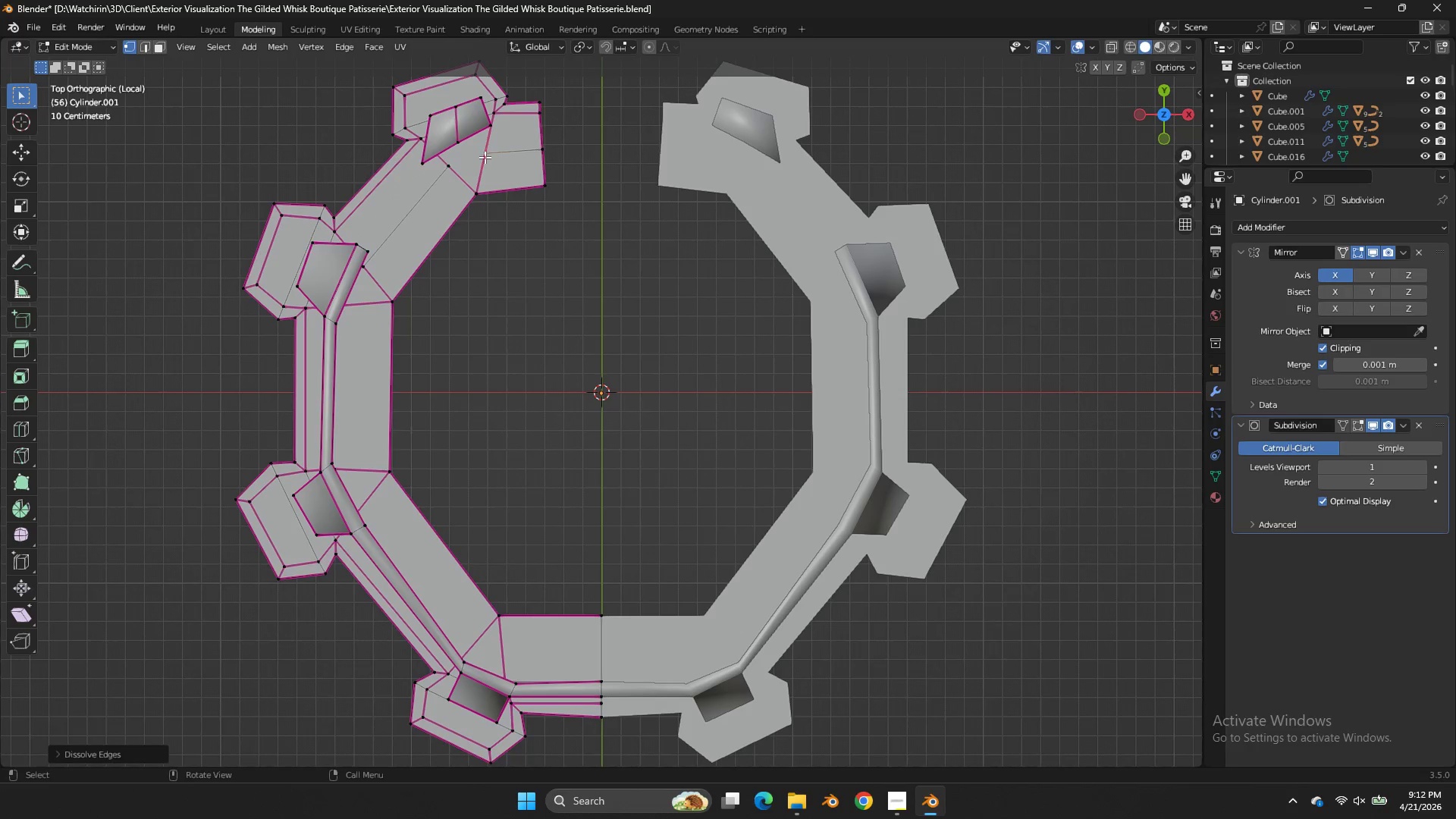 
left_click([485, 157])
 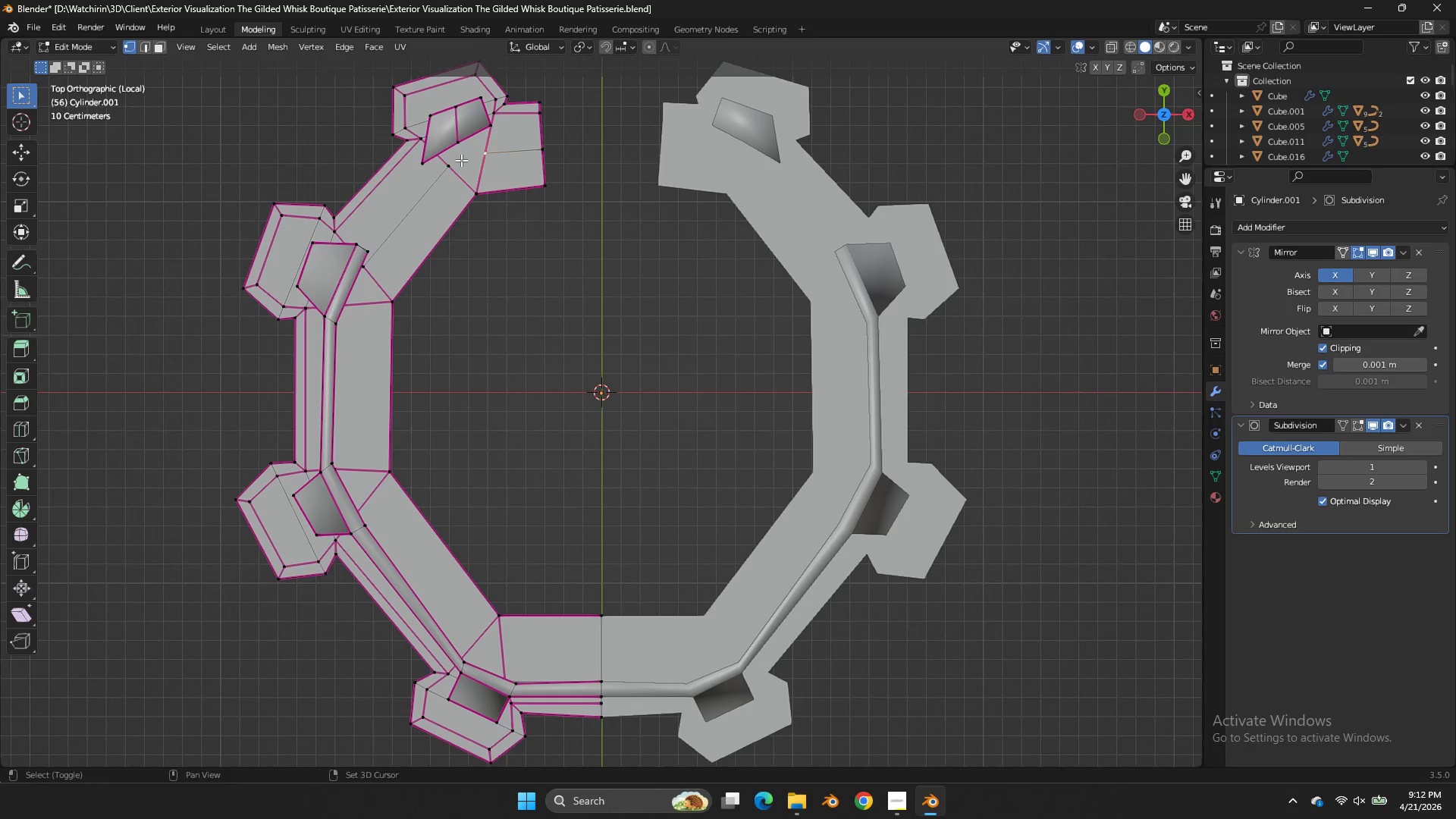 
hold_key(key=ShiftLeft, duration=0.48)
double_click([461, 160])
 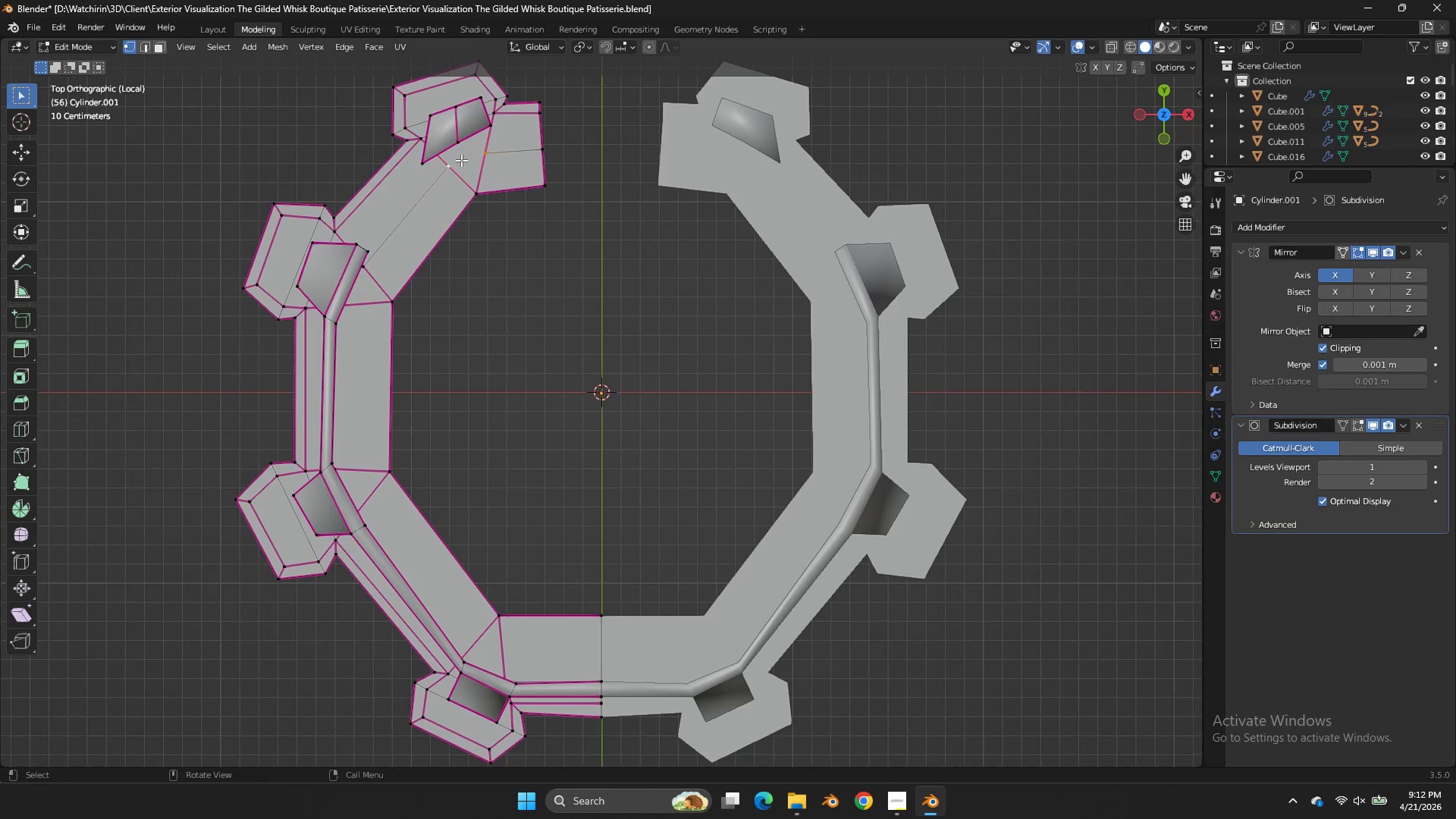 
key(J)
 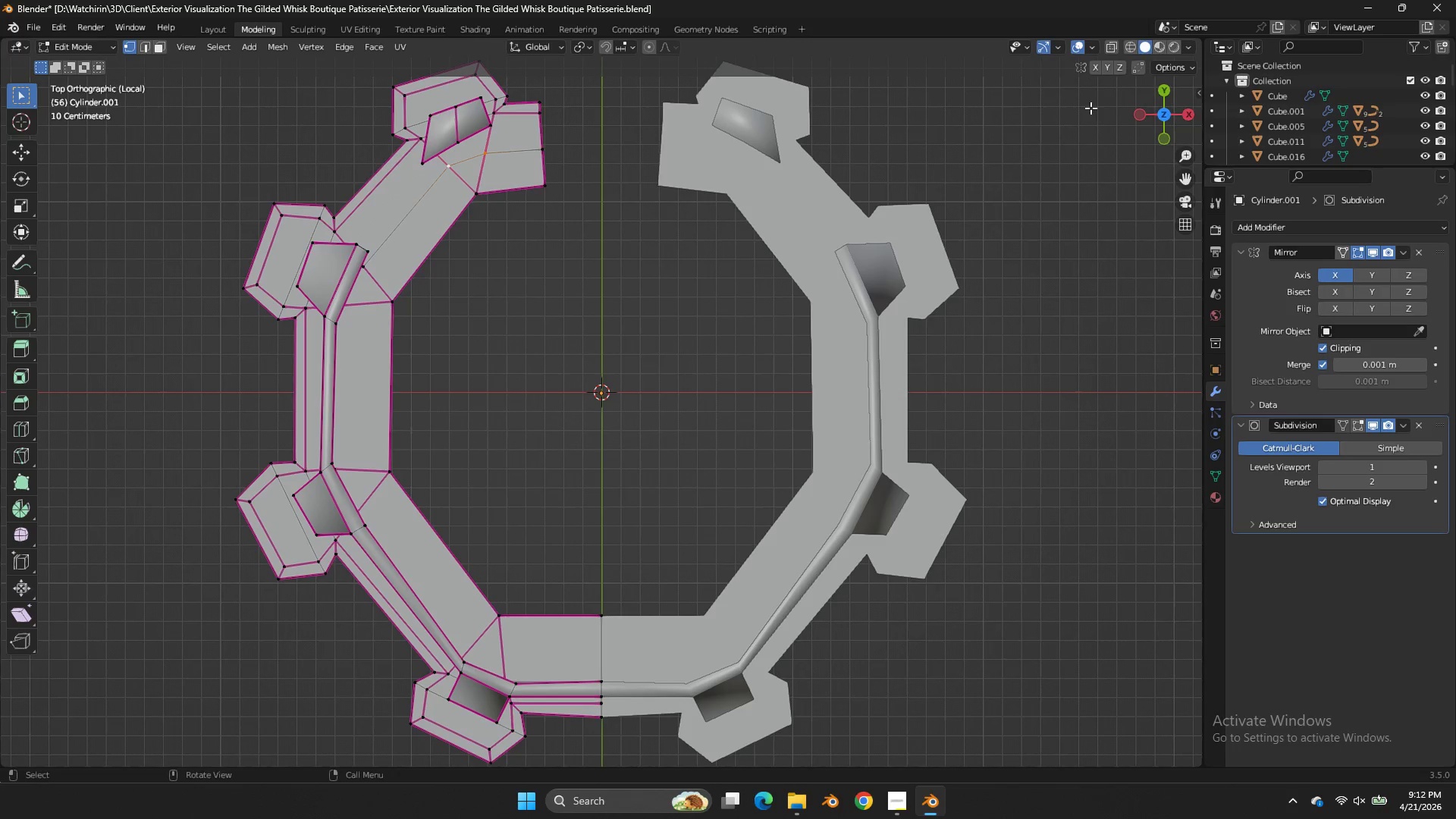 
left_click_drag(start_coordinate=[1175, 96], to_coordinate=[1131, 71])
 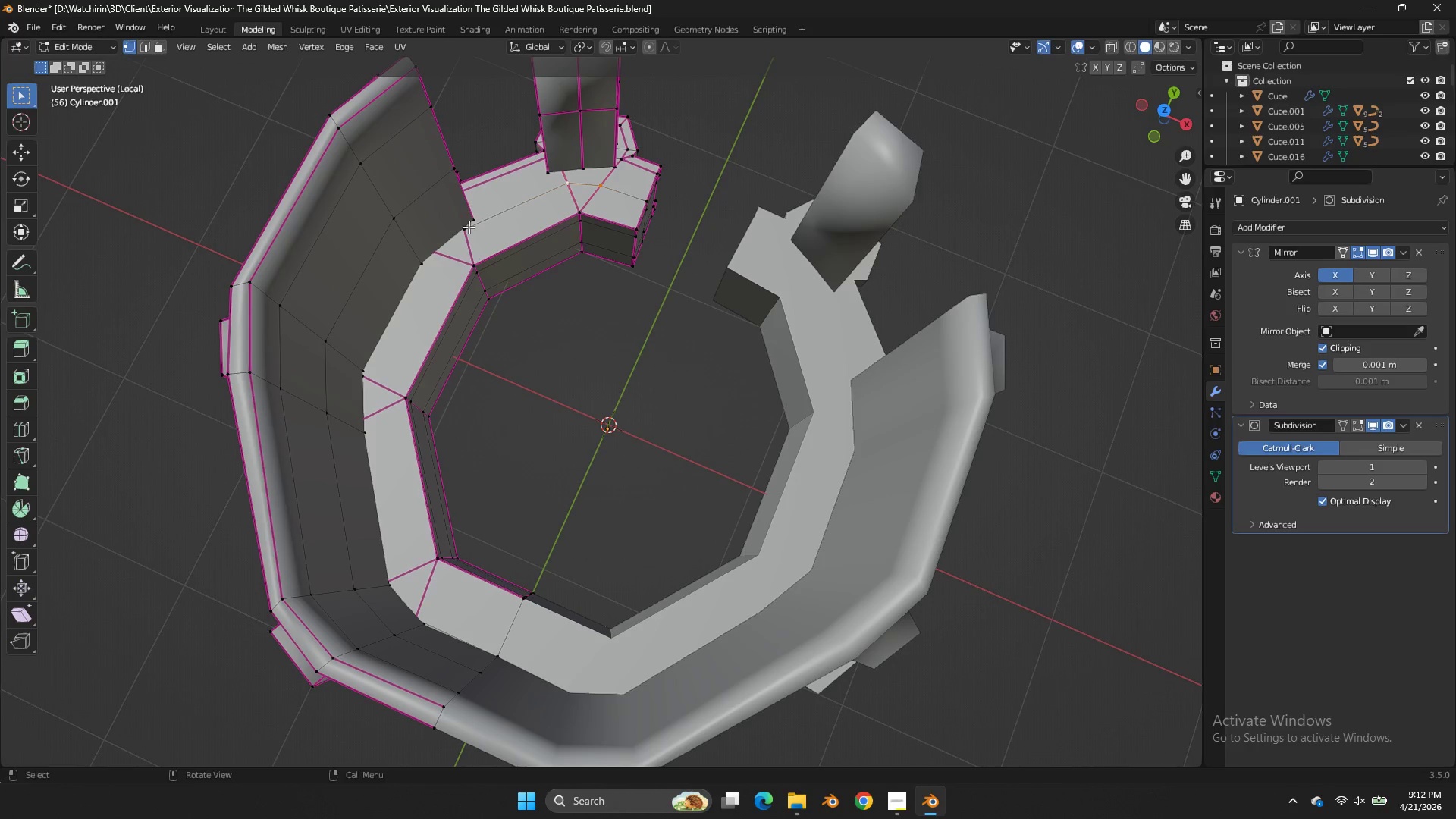 
type(zz)
 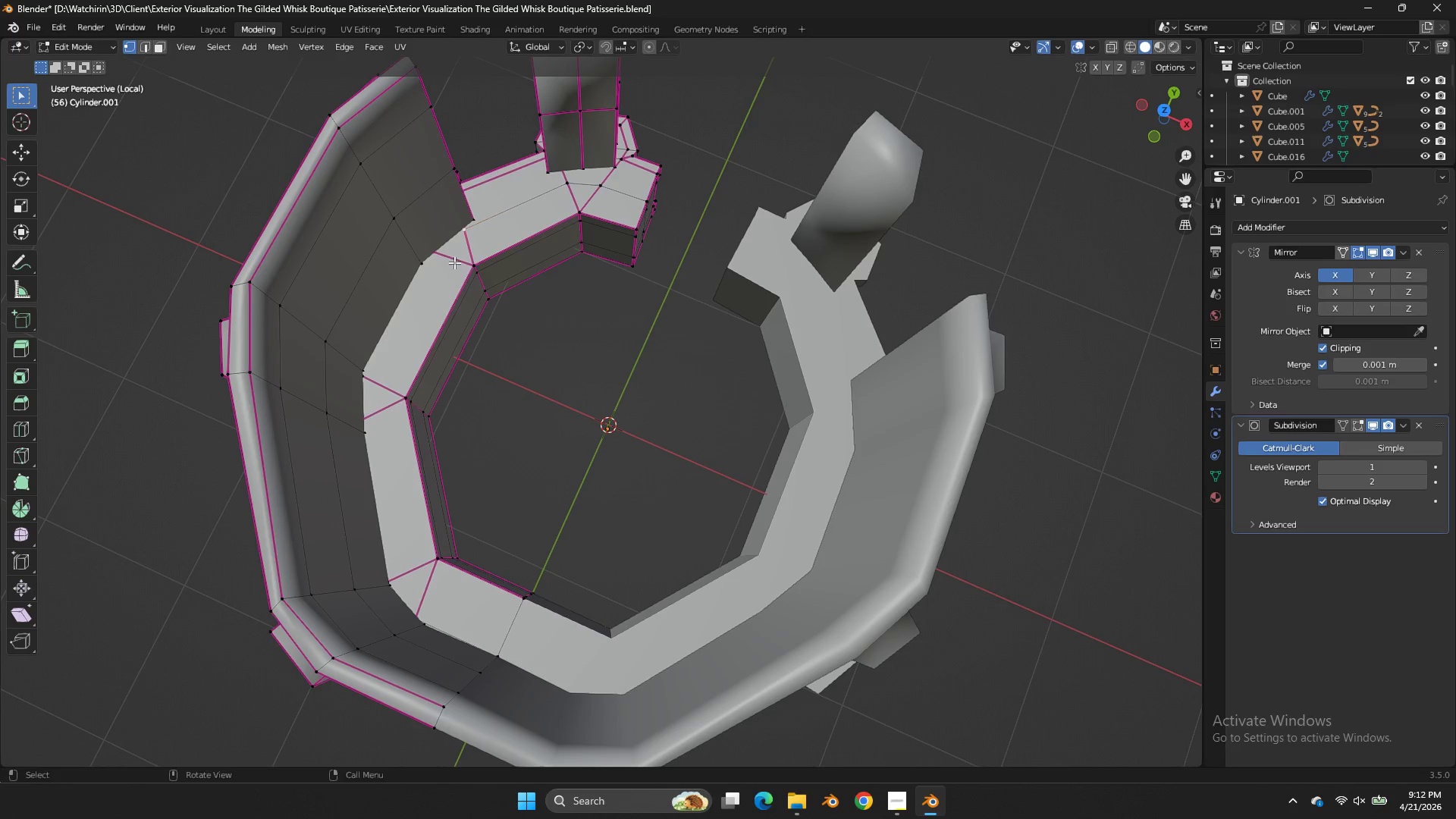 
key(Control+R)
 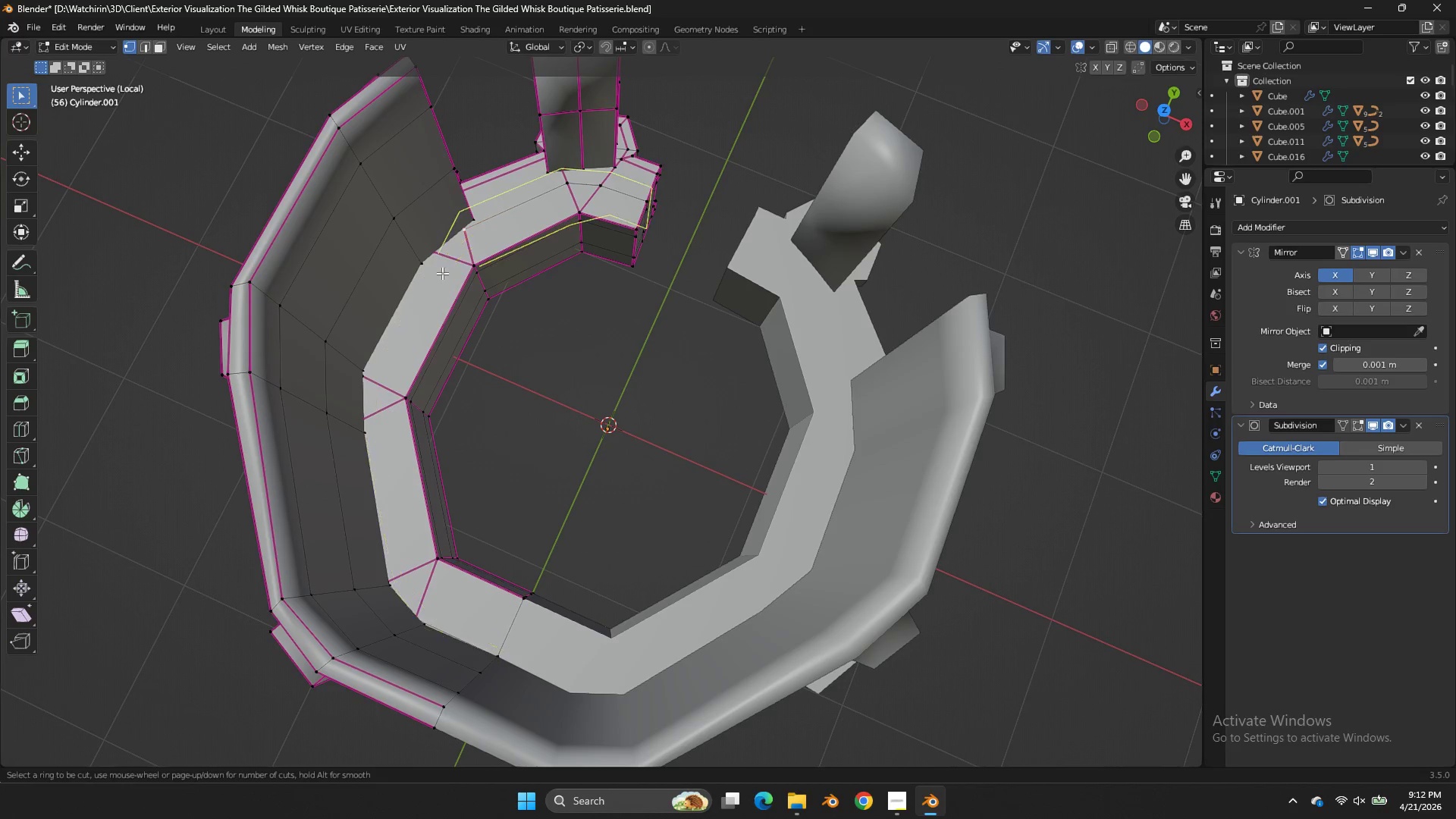 
right_click([443, 270])
 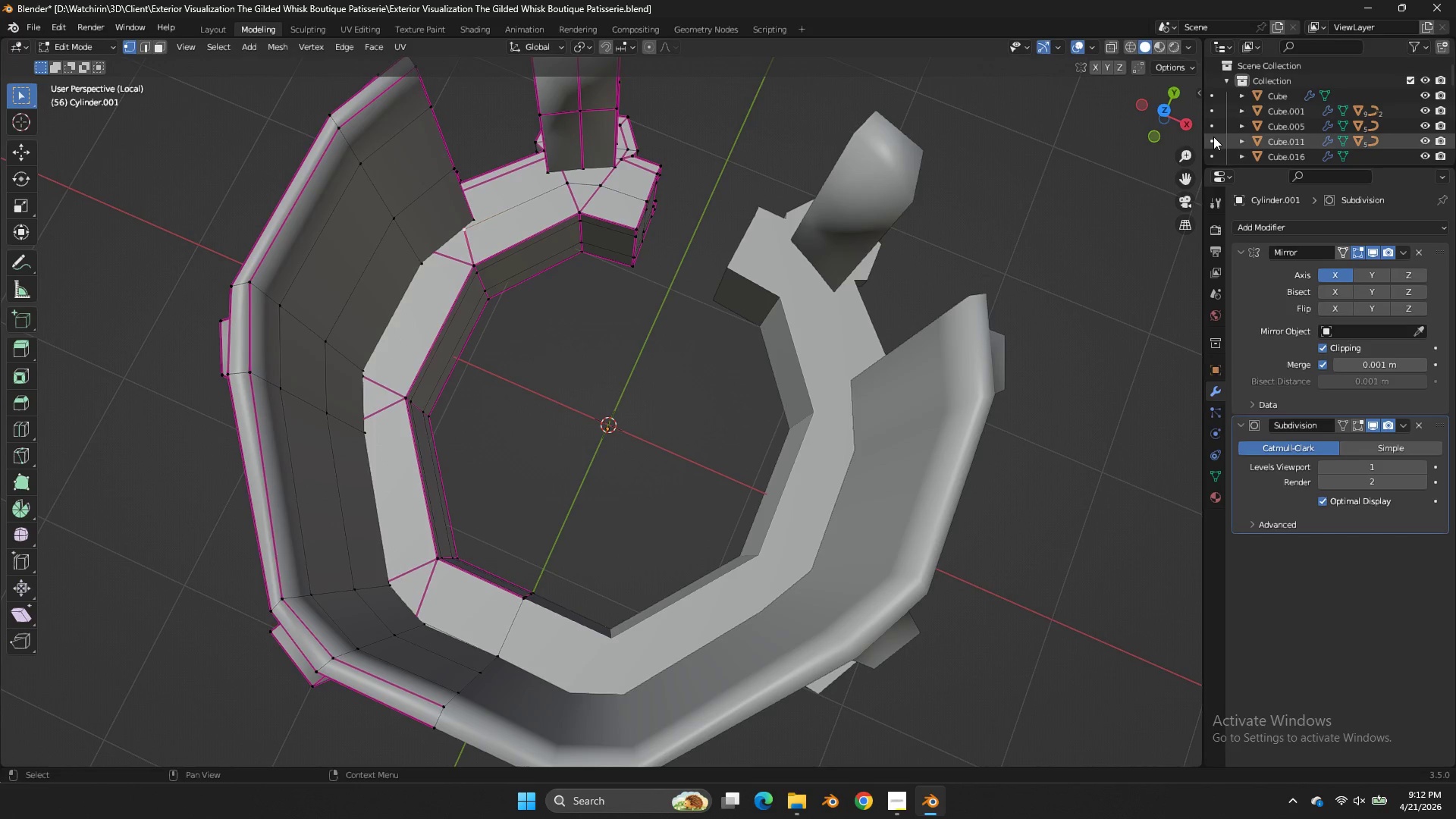 
left_click_drag(start_coordinate=[1165, 117], to_coordinate=[1027, 86])
 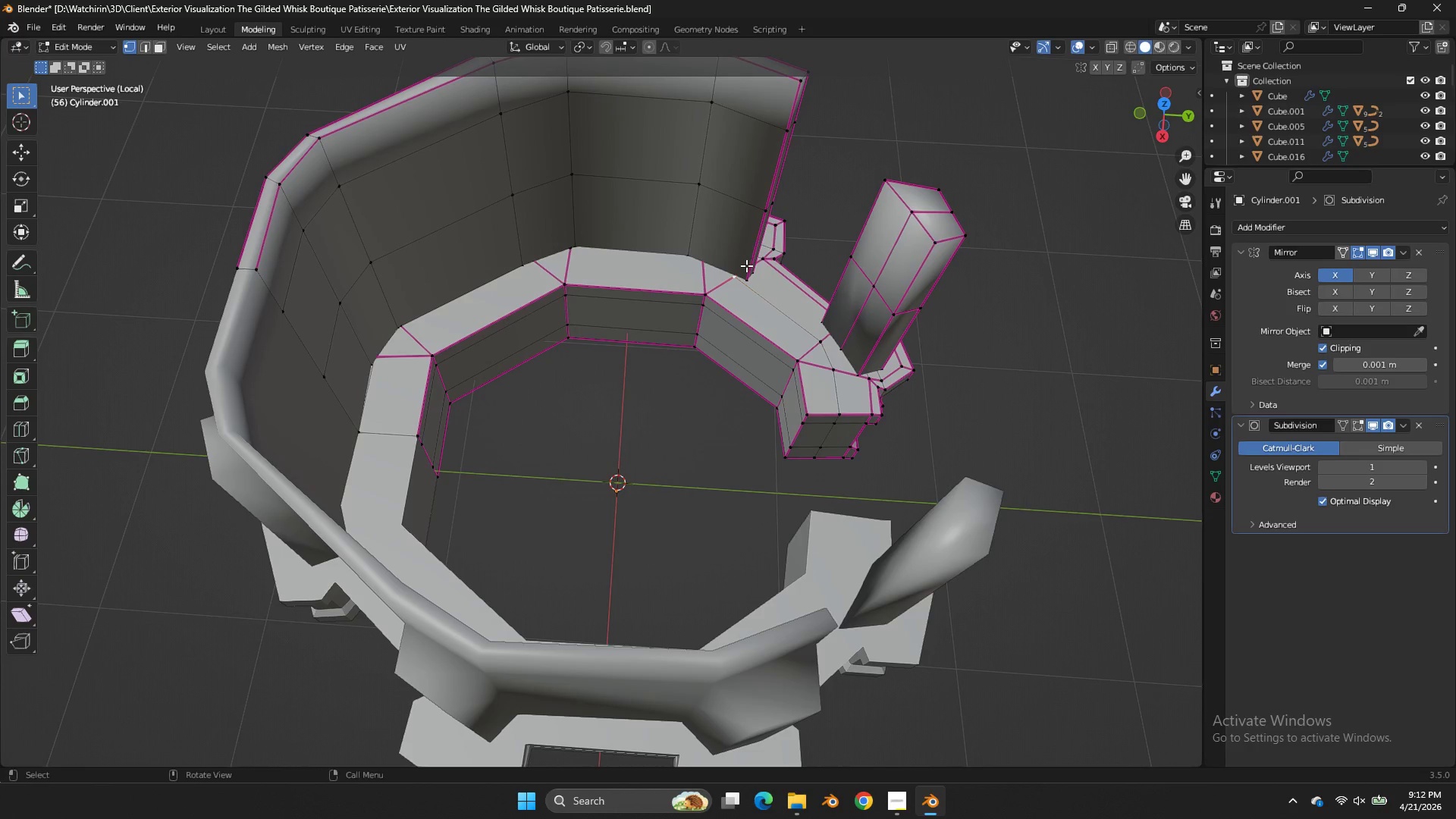 
scroll: coordinate [748, 264], scroll_direction: up, amount: 1.0
 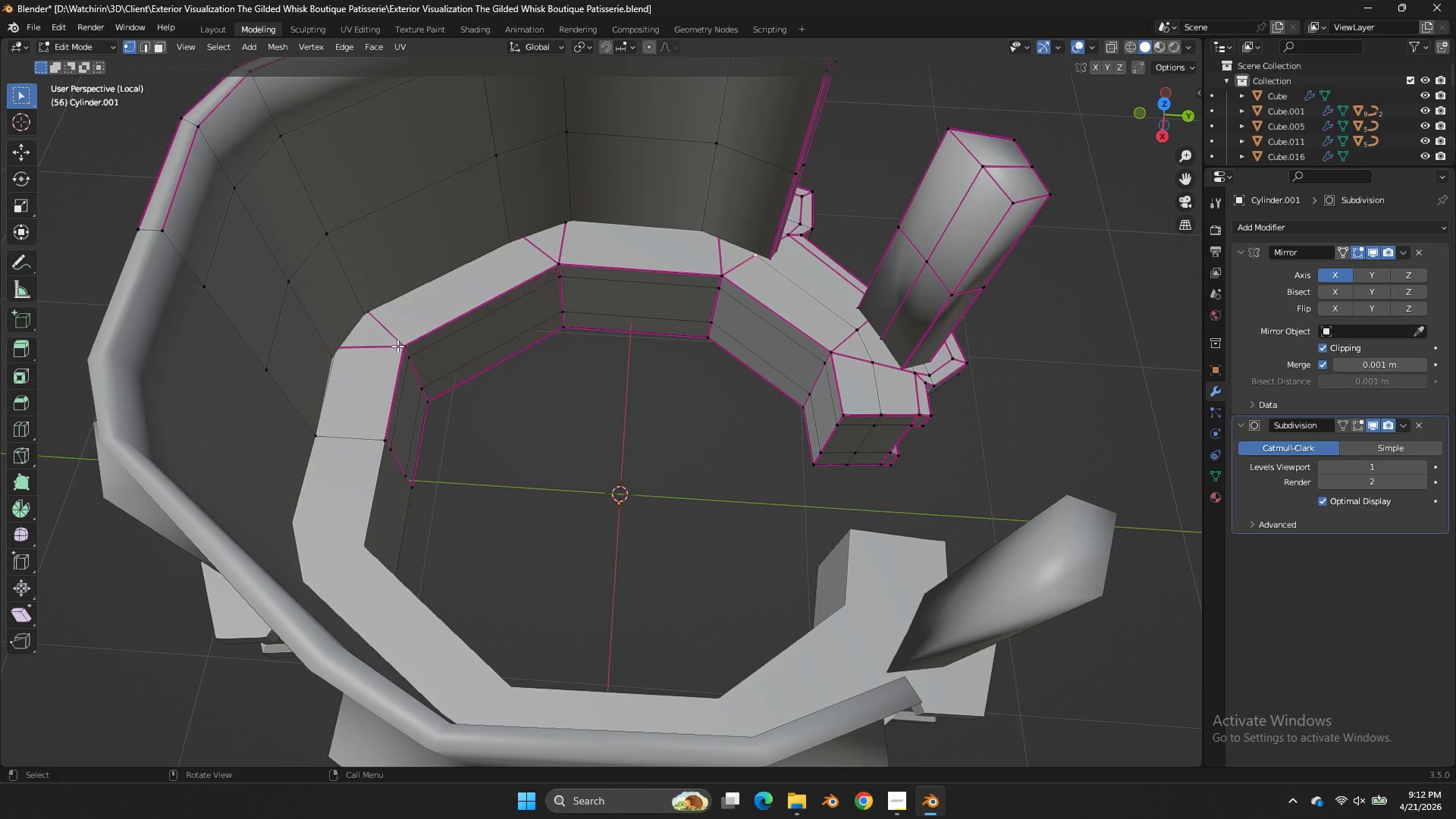 
key(Control+ControlLeft)
 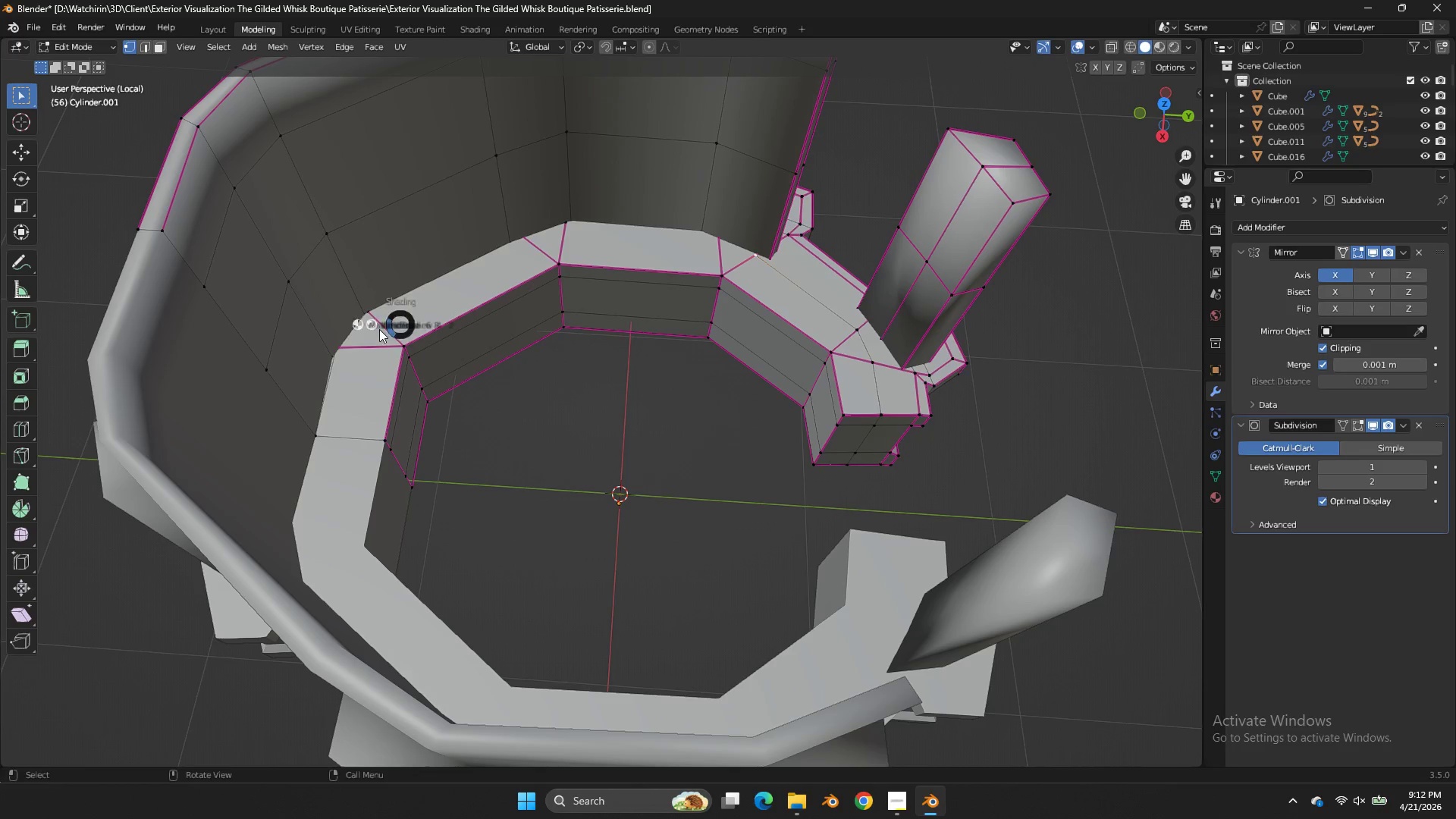 
type(zz)
 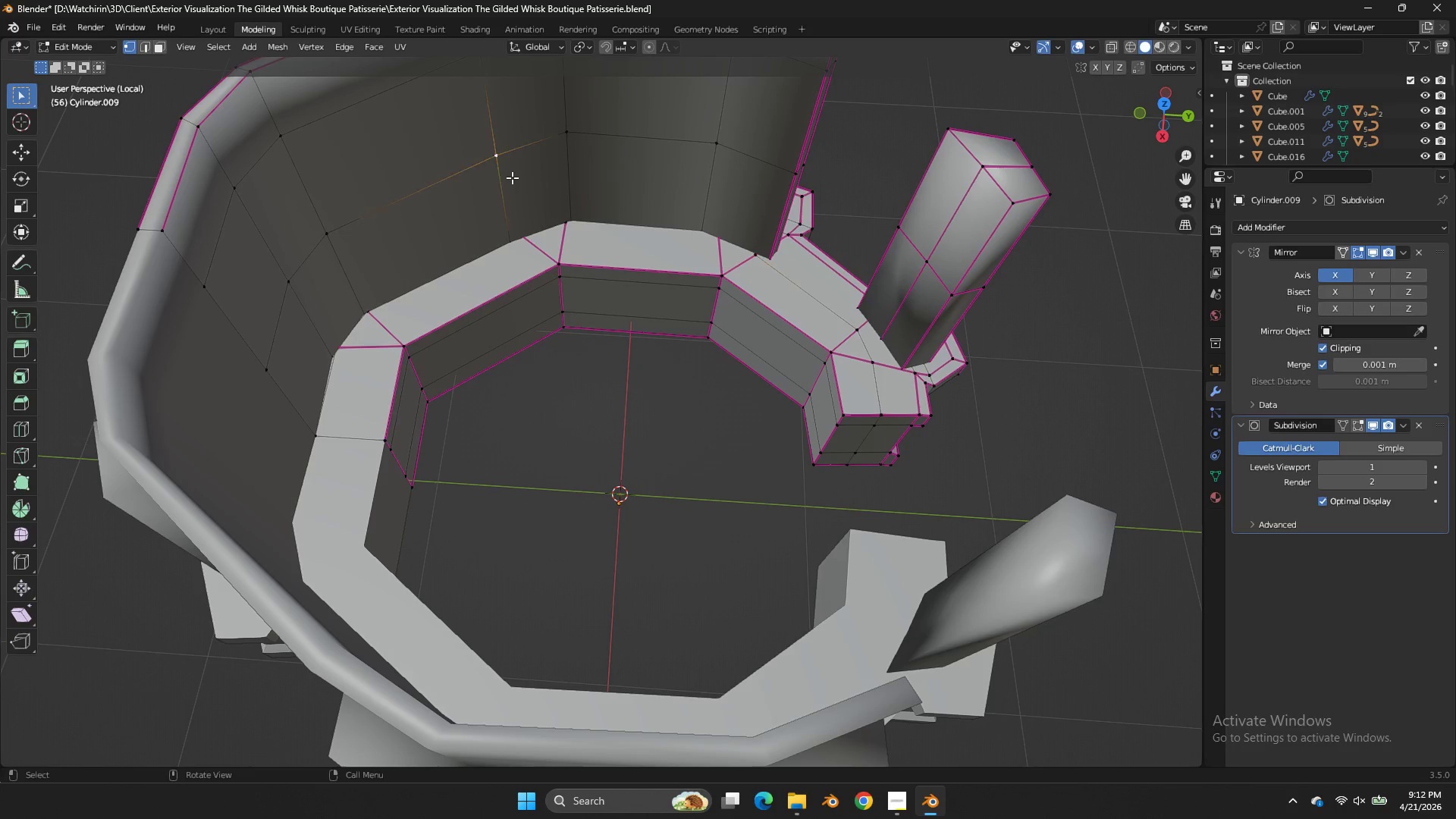 
double_click([498, 151])
 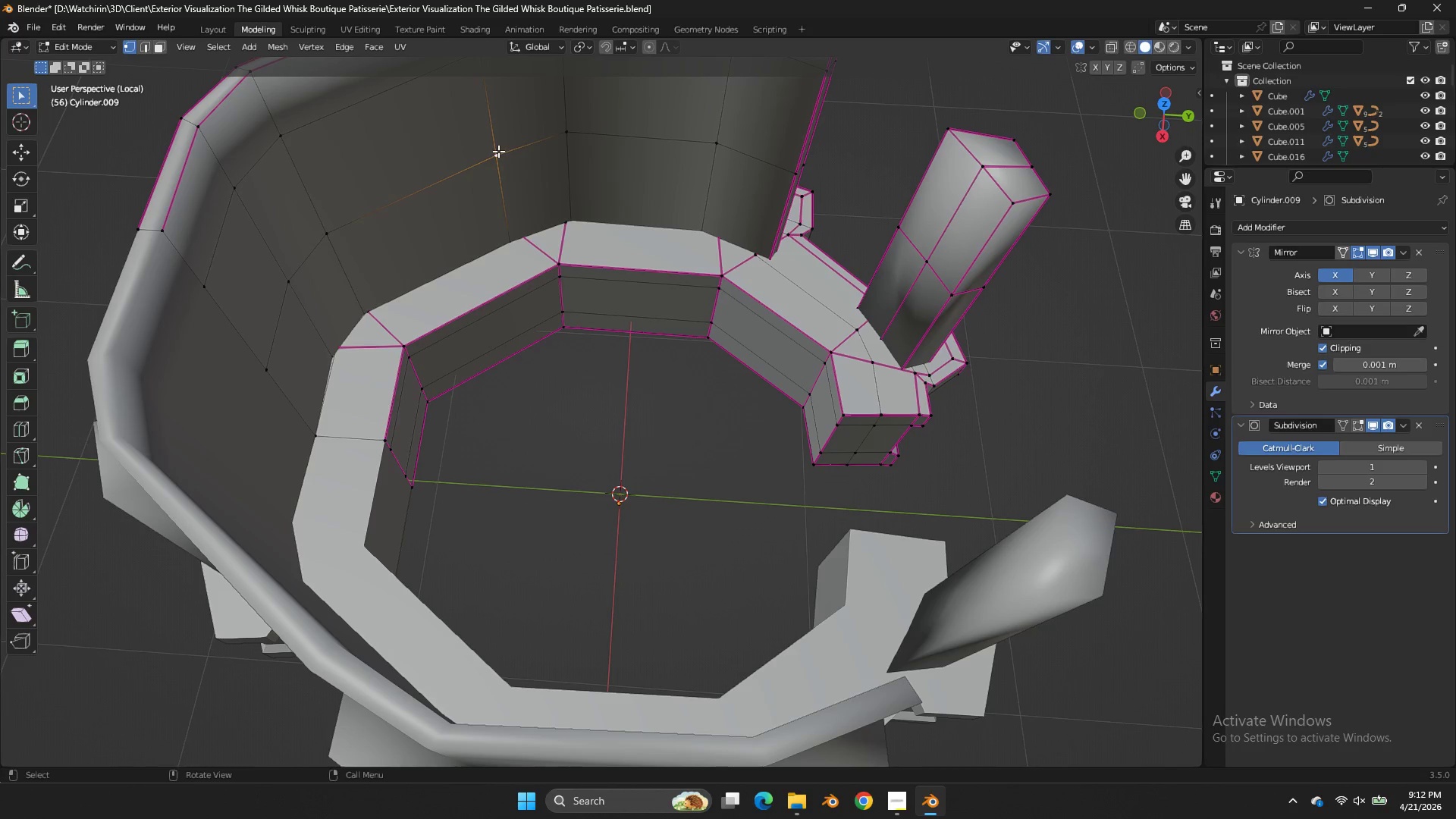 
key(K)
 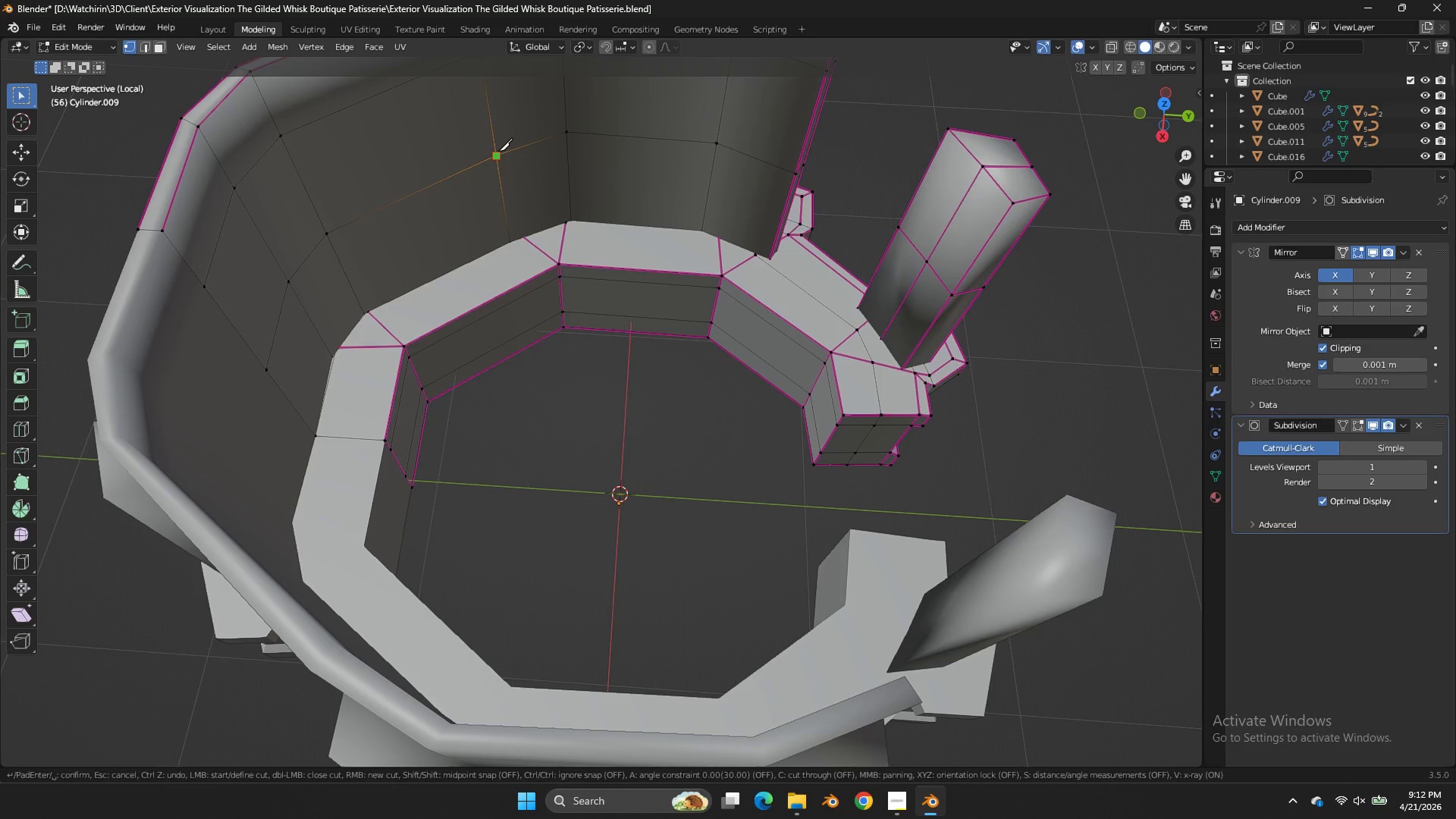 
right_click([498, 151])
 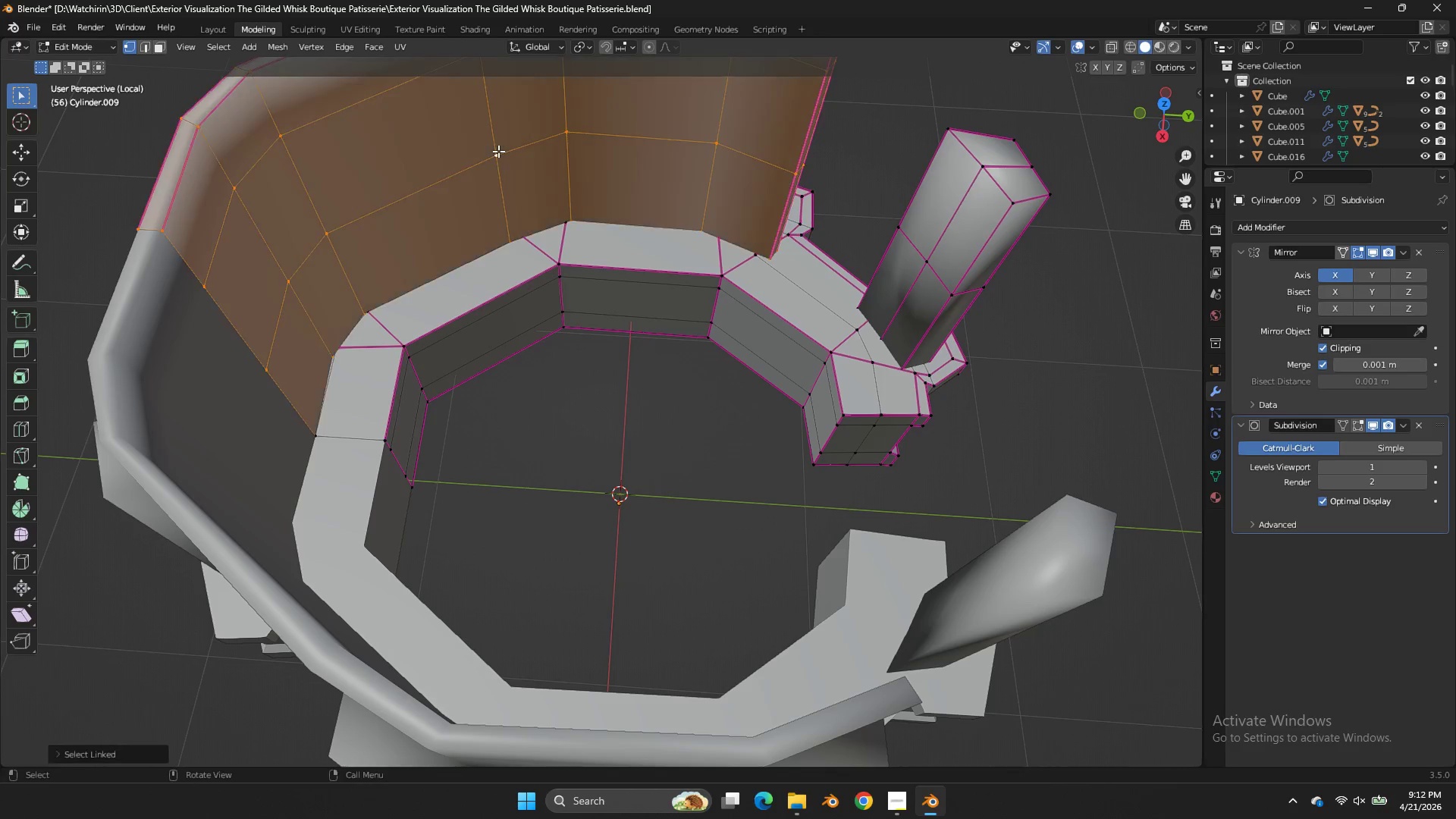 
type(lh)
 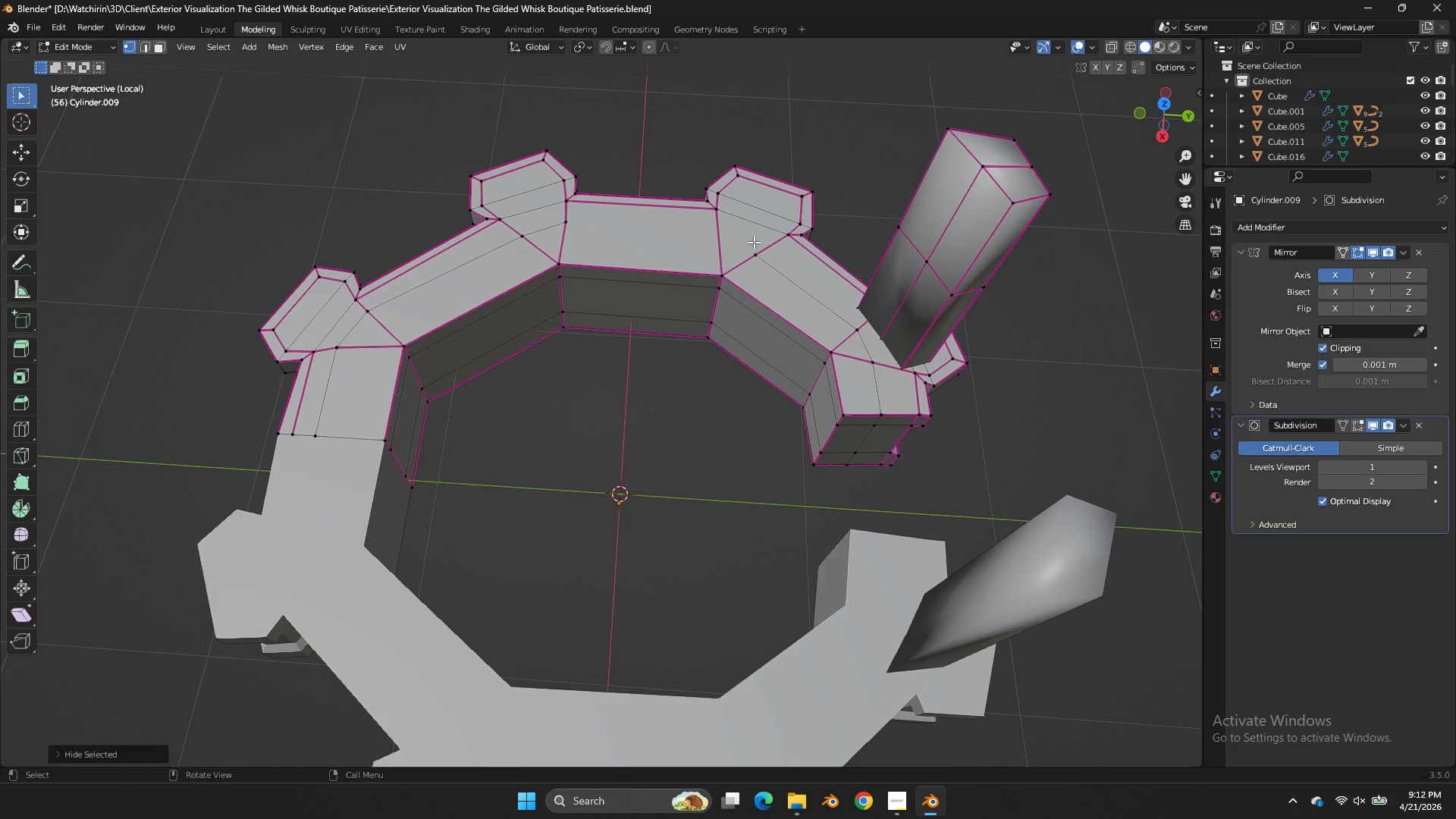 
key(K)
 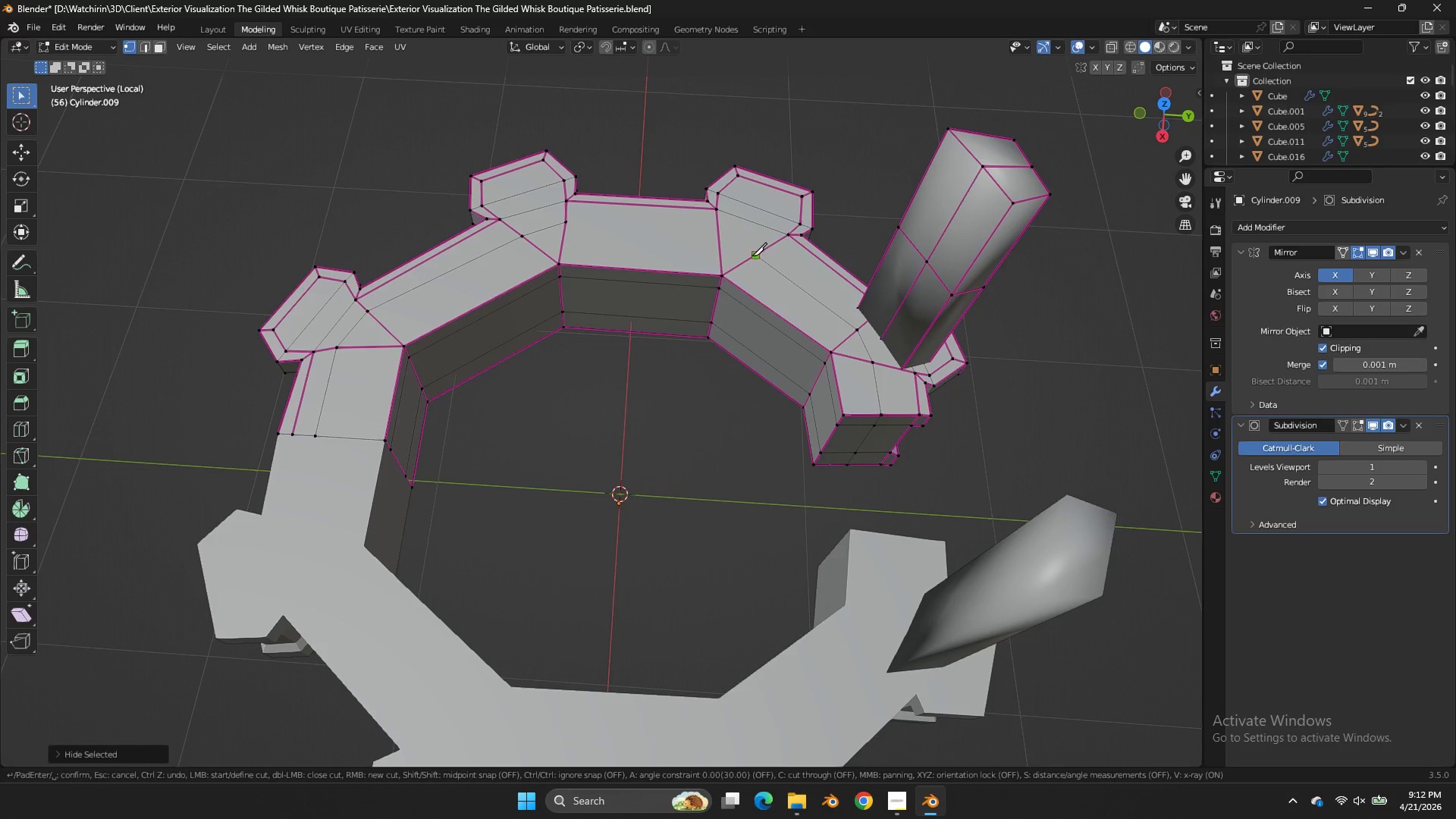 
left_click([752, 256])
 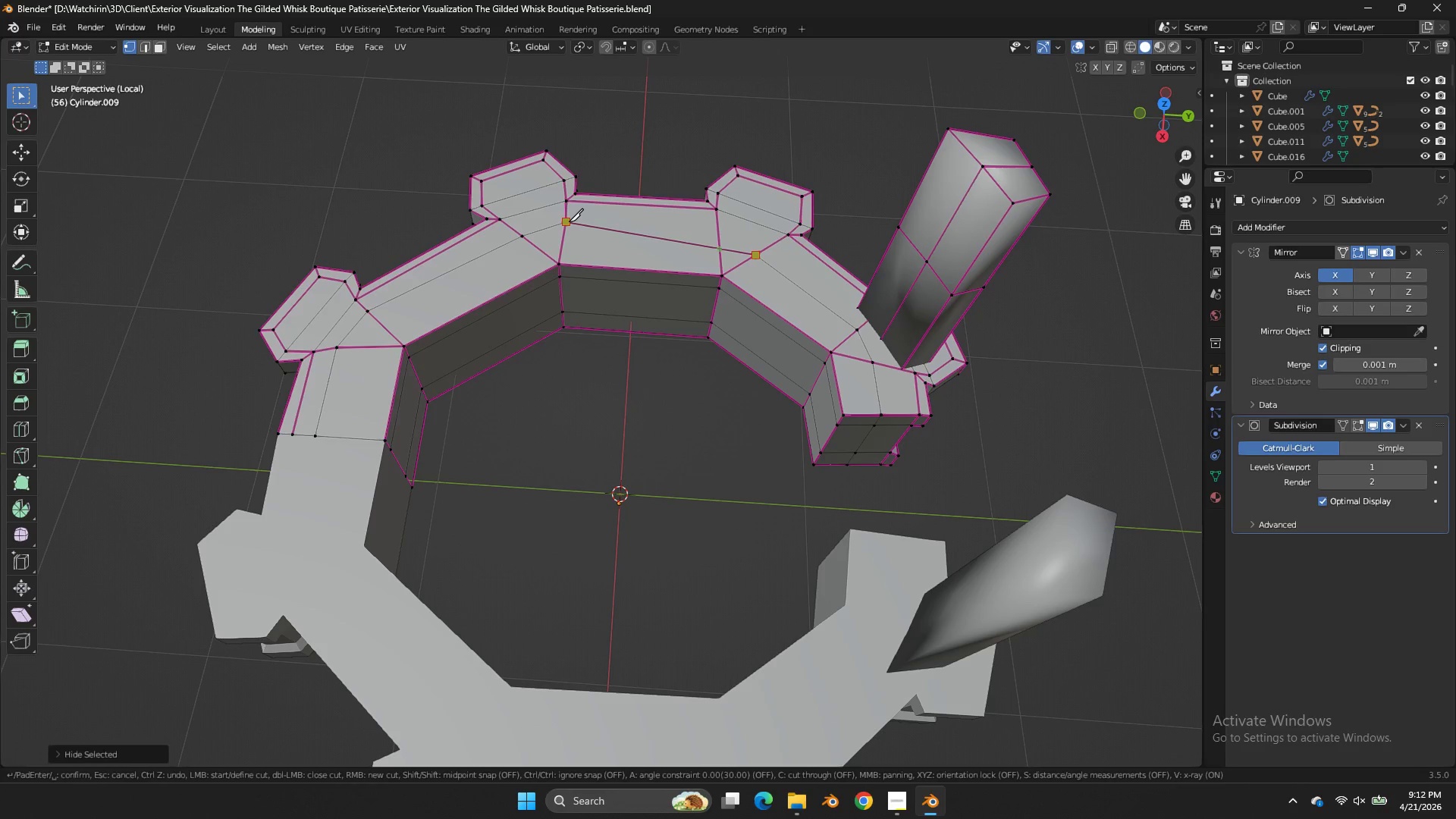 
left_click([569, 221])
 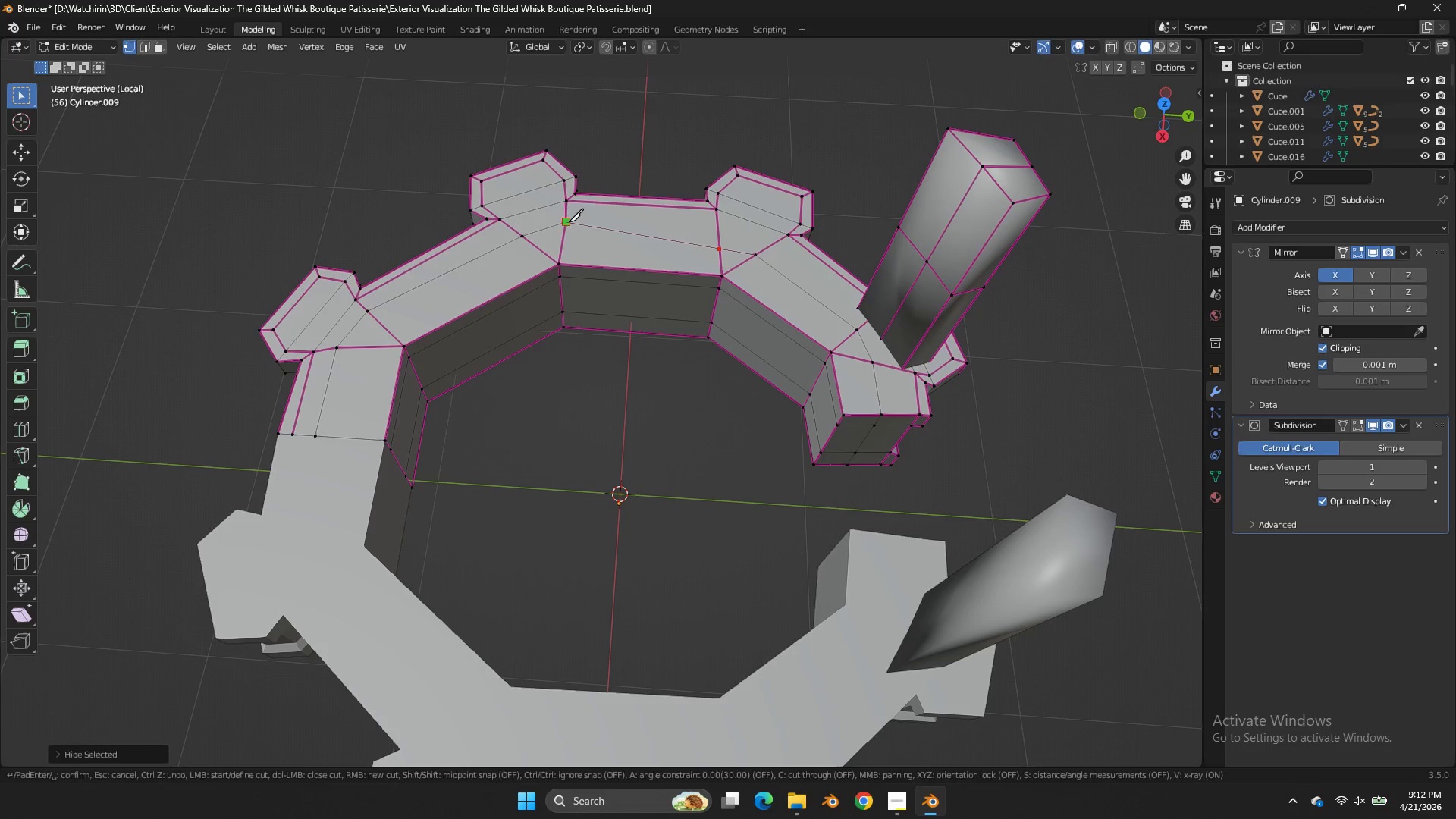 
key(Enter)
 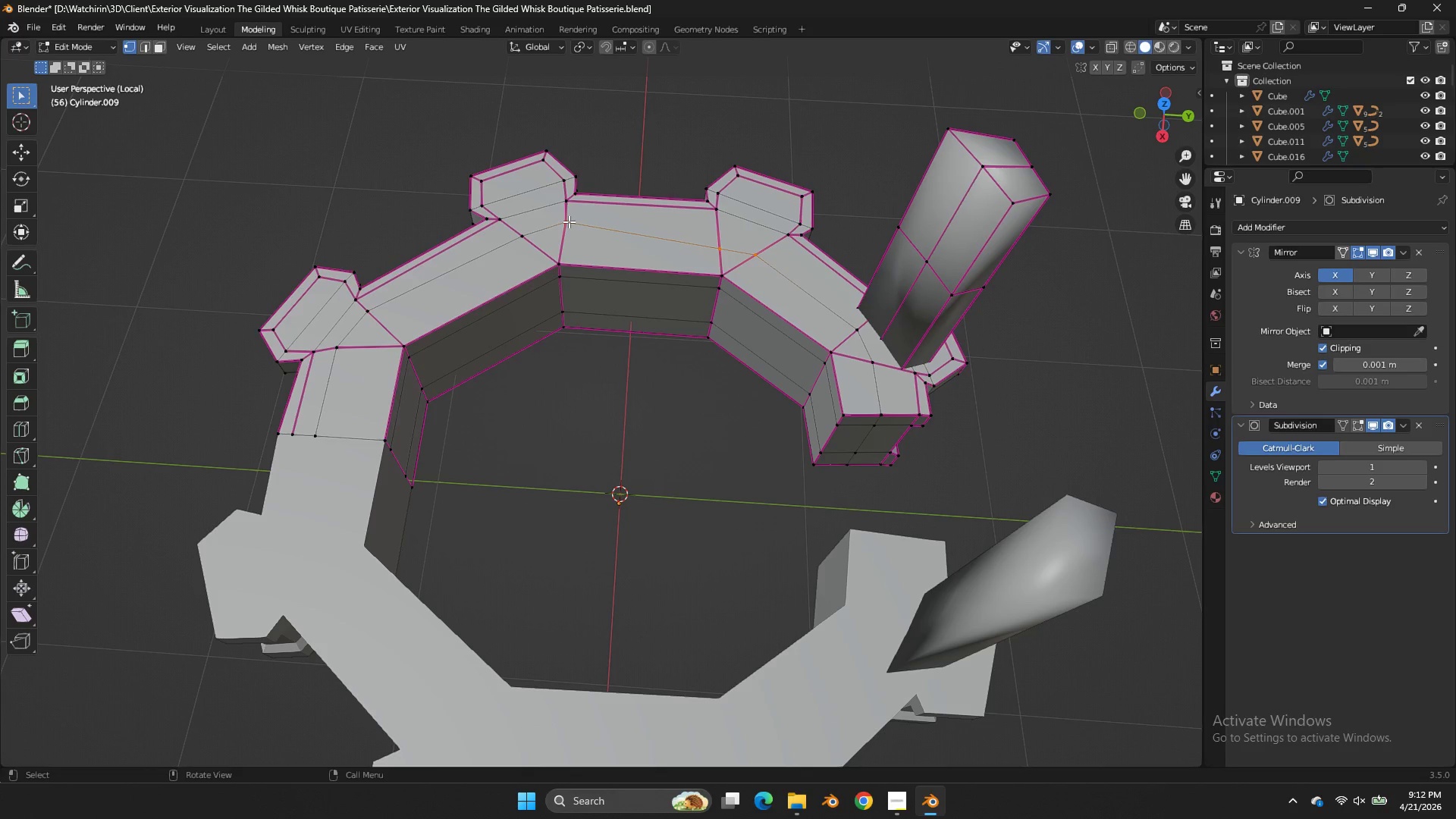 
key(Alt+H)
 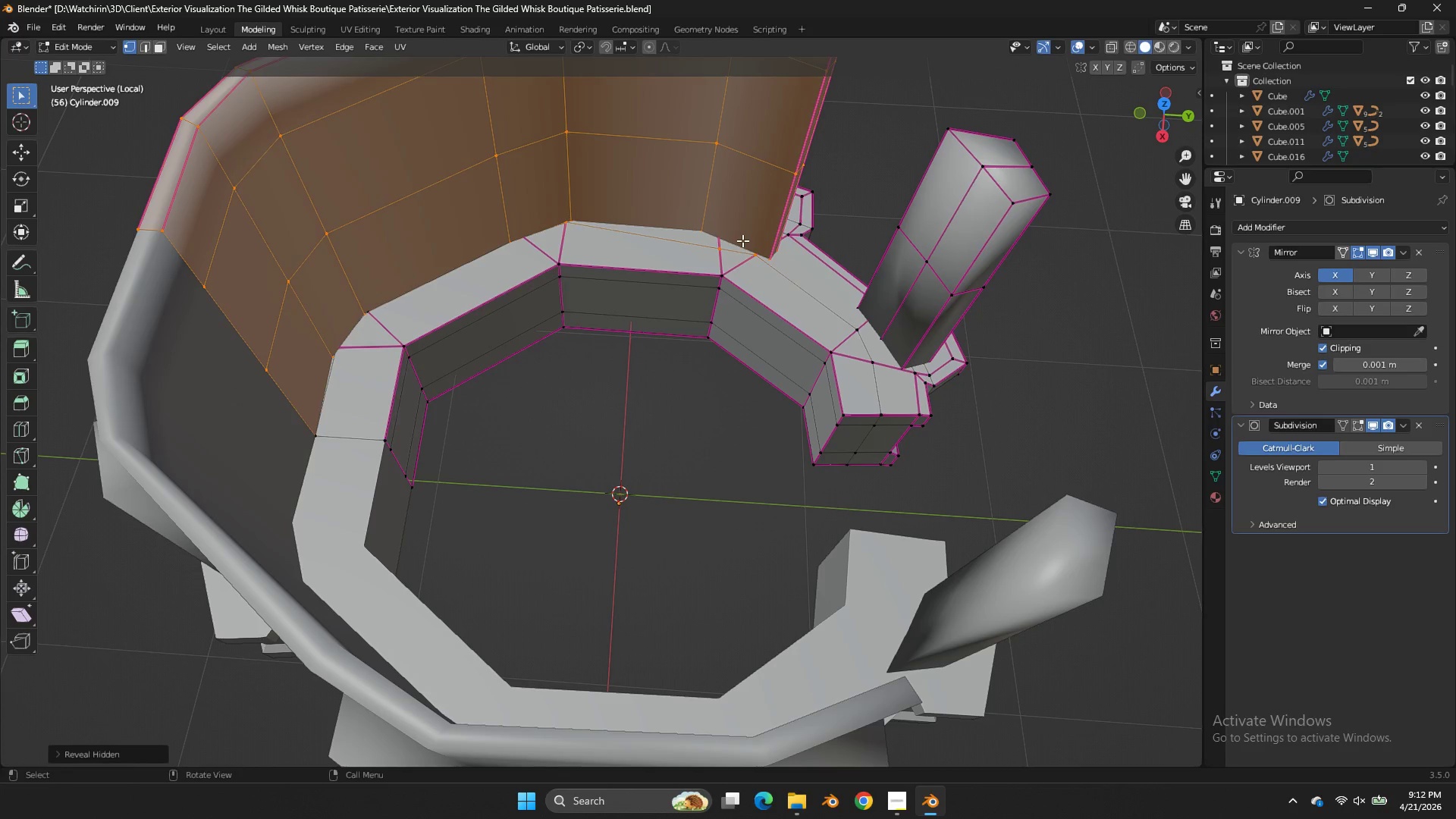 
left_click([718, 253])
 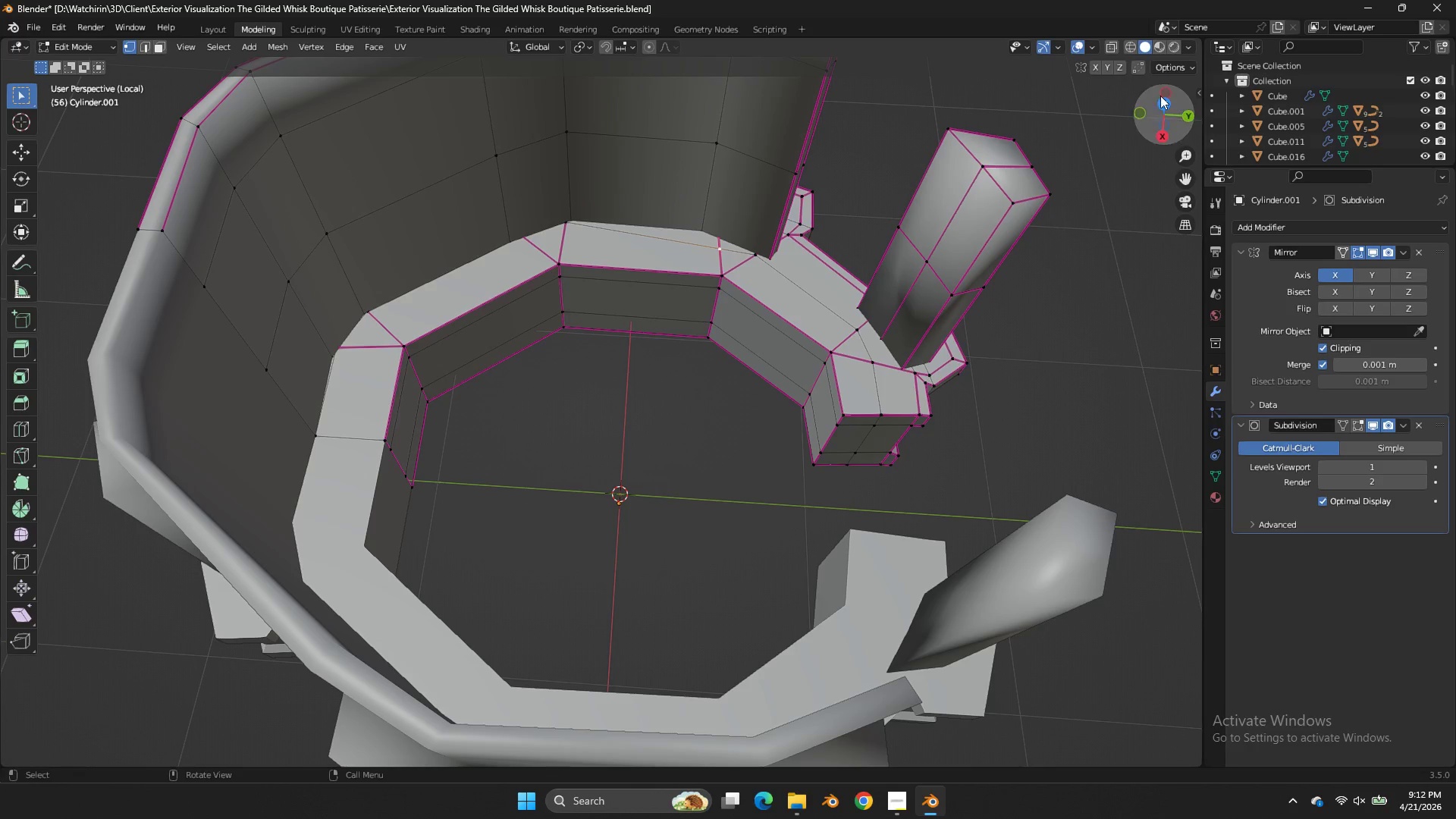 
left_click([1166, 101])
 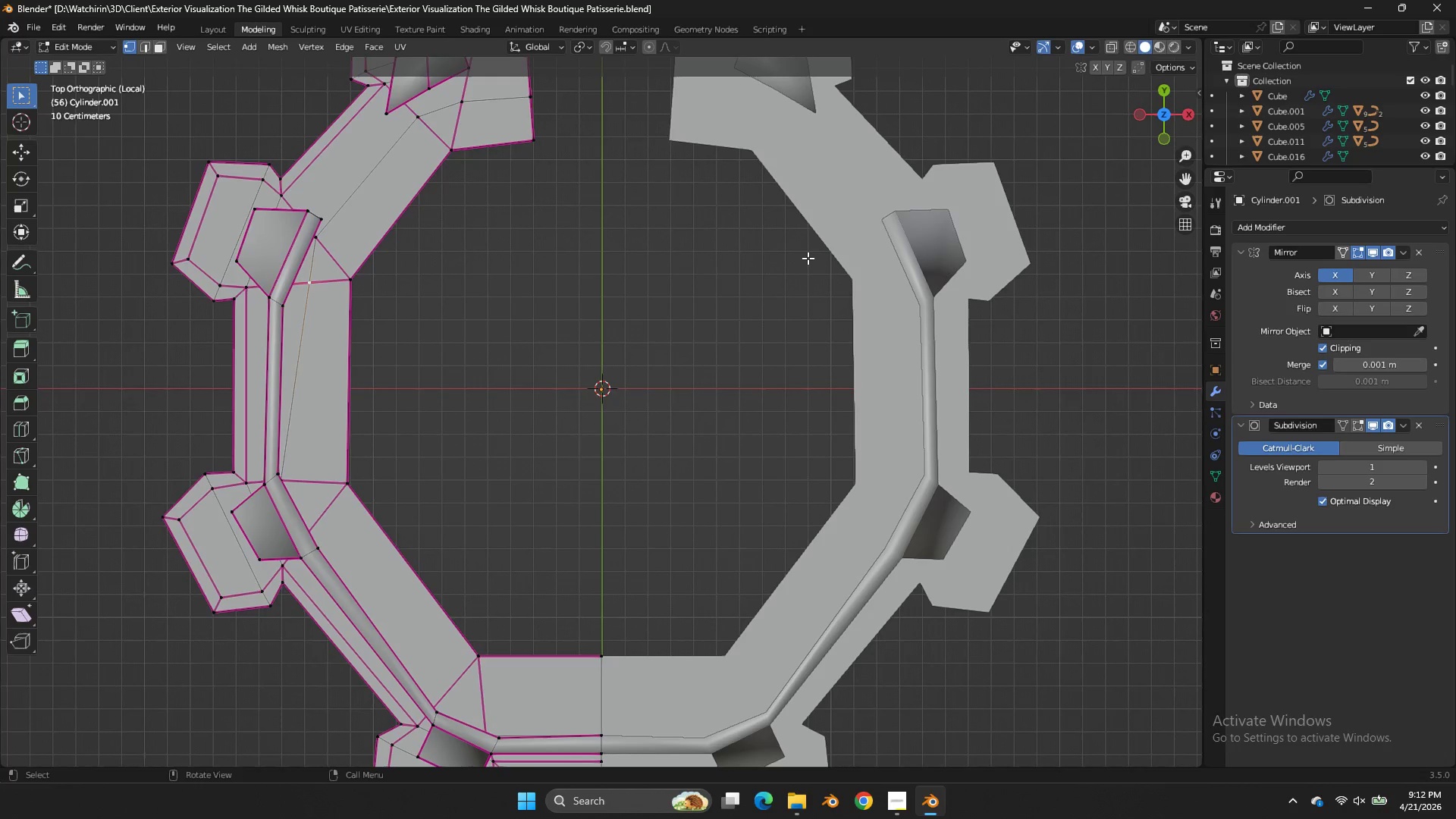 
key(G)
 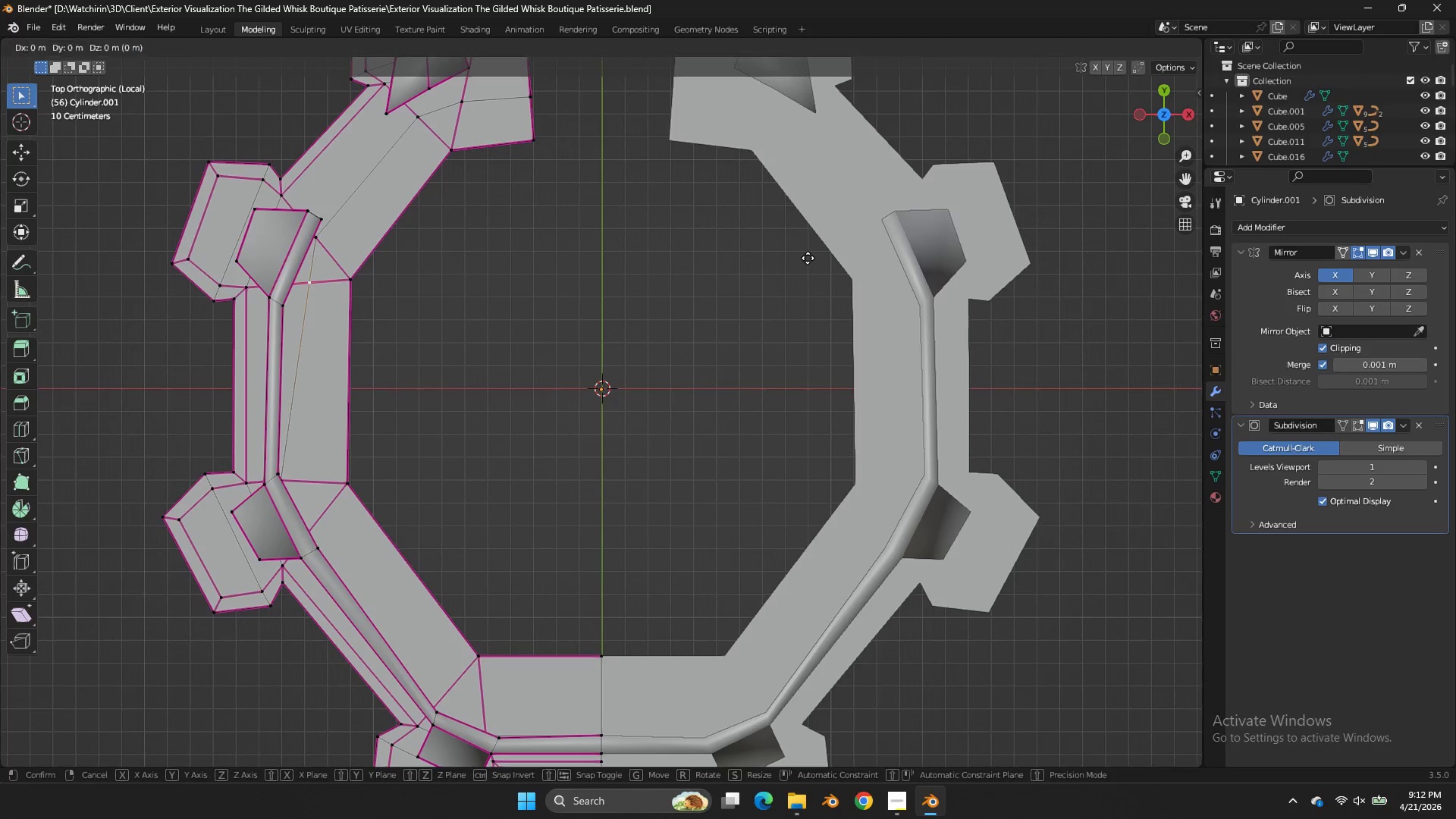 
hold_key(key=ShiftLeft, duration=1.98)
left_click([617, 268])
 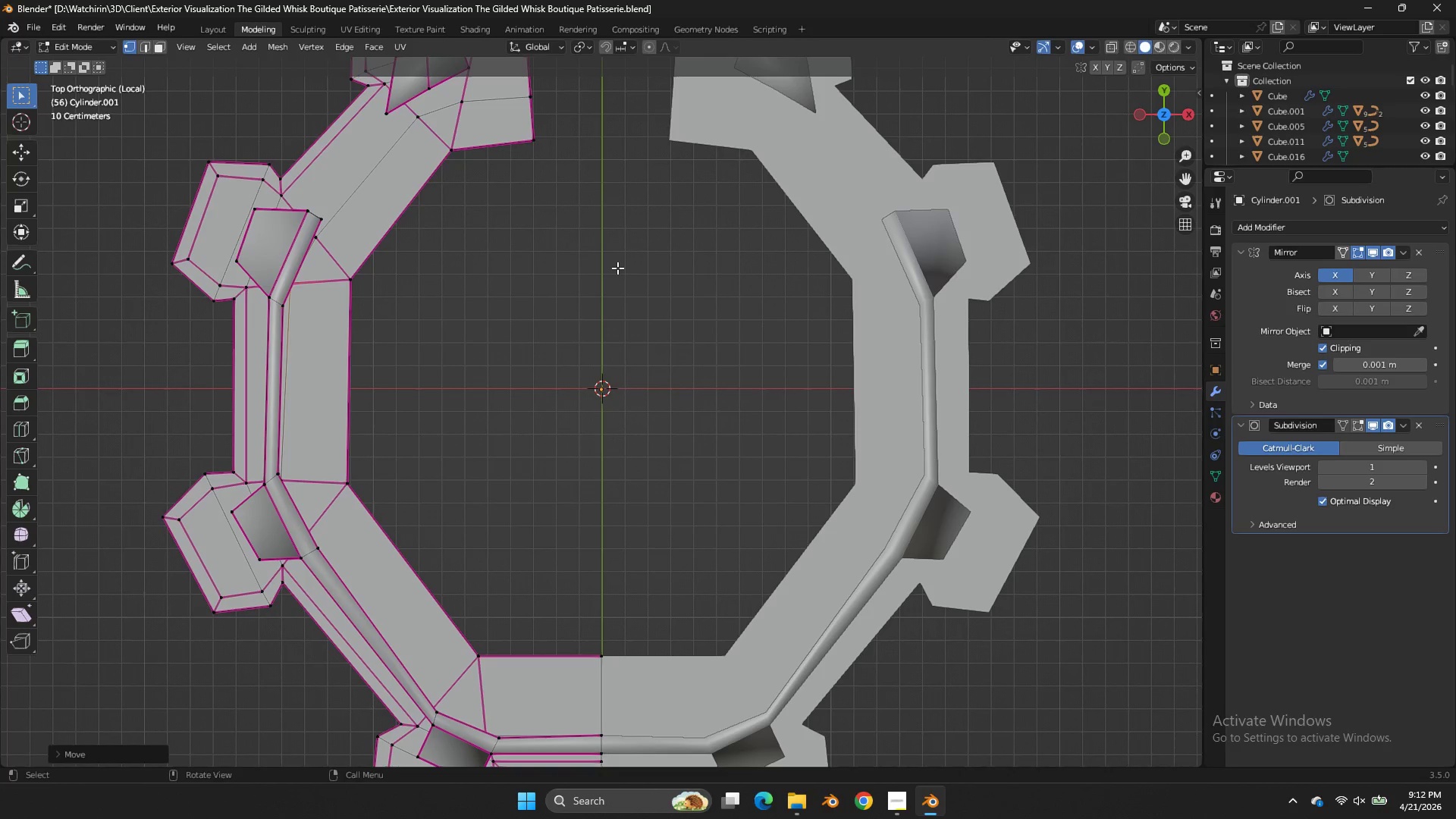 
key(G)
 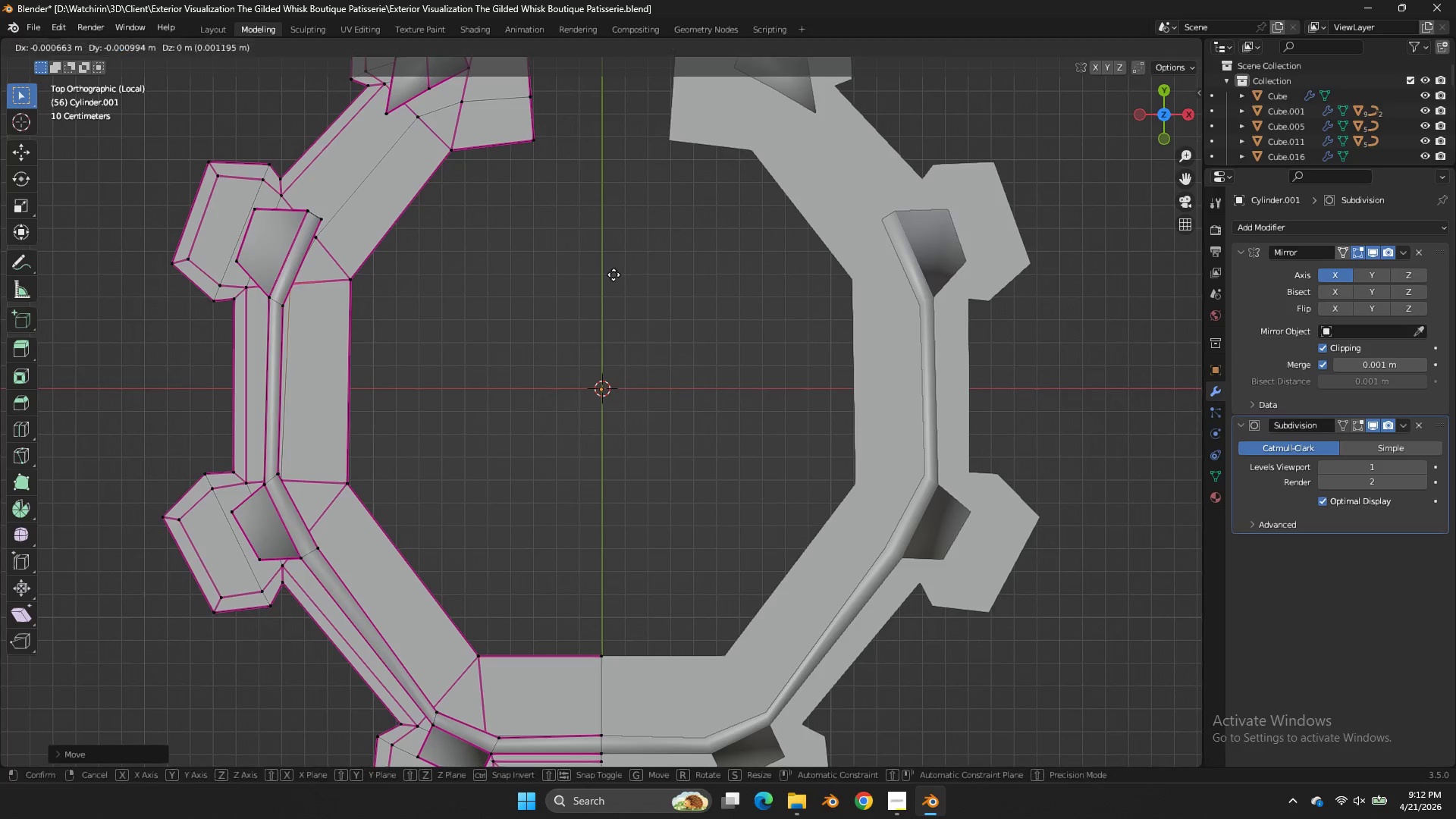 
hold_key(key=ShiftLeft, duration=0.7)
left_click([598, 312])
 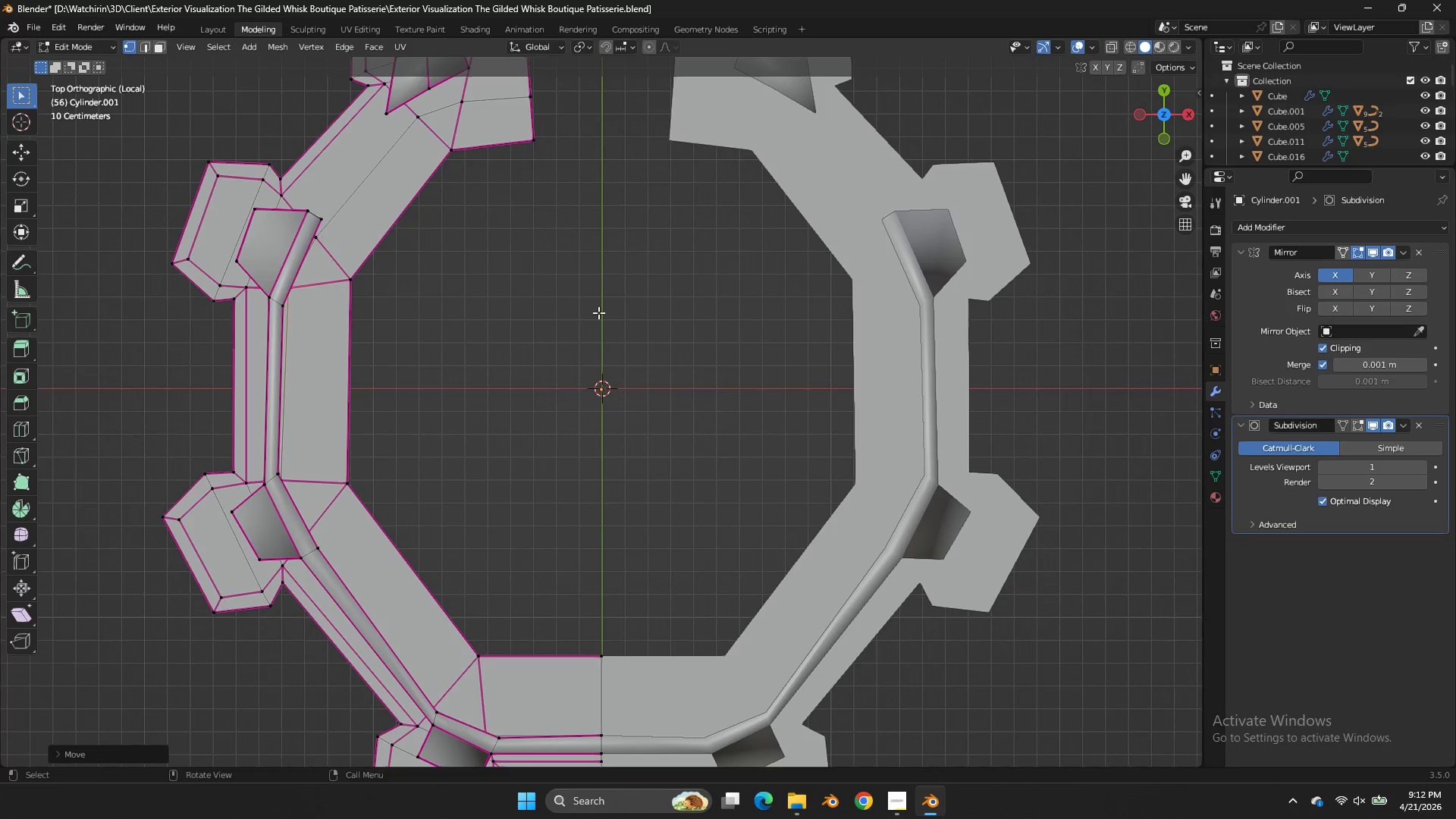 
key(Control+ControlLeft)
 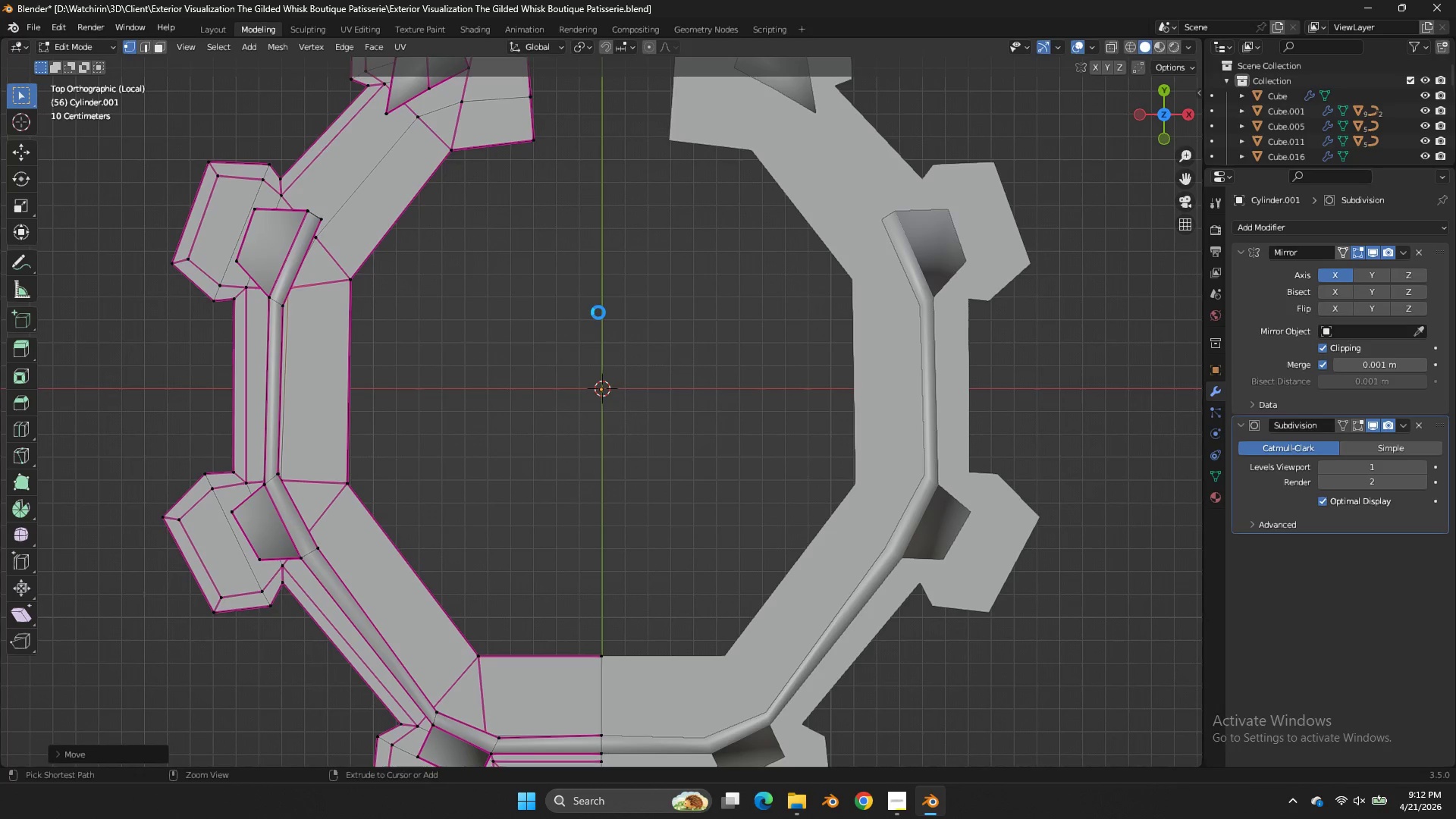 
key(Control+S)
 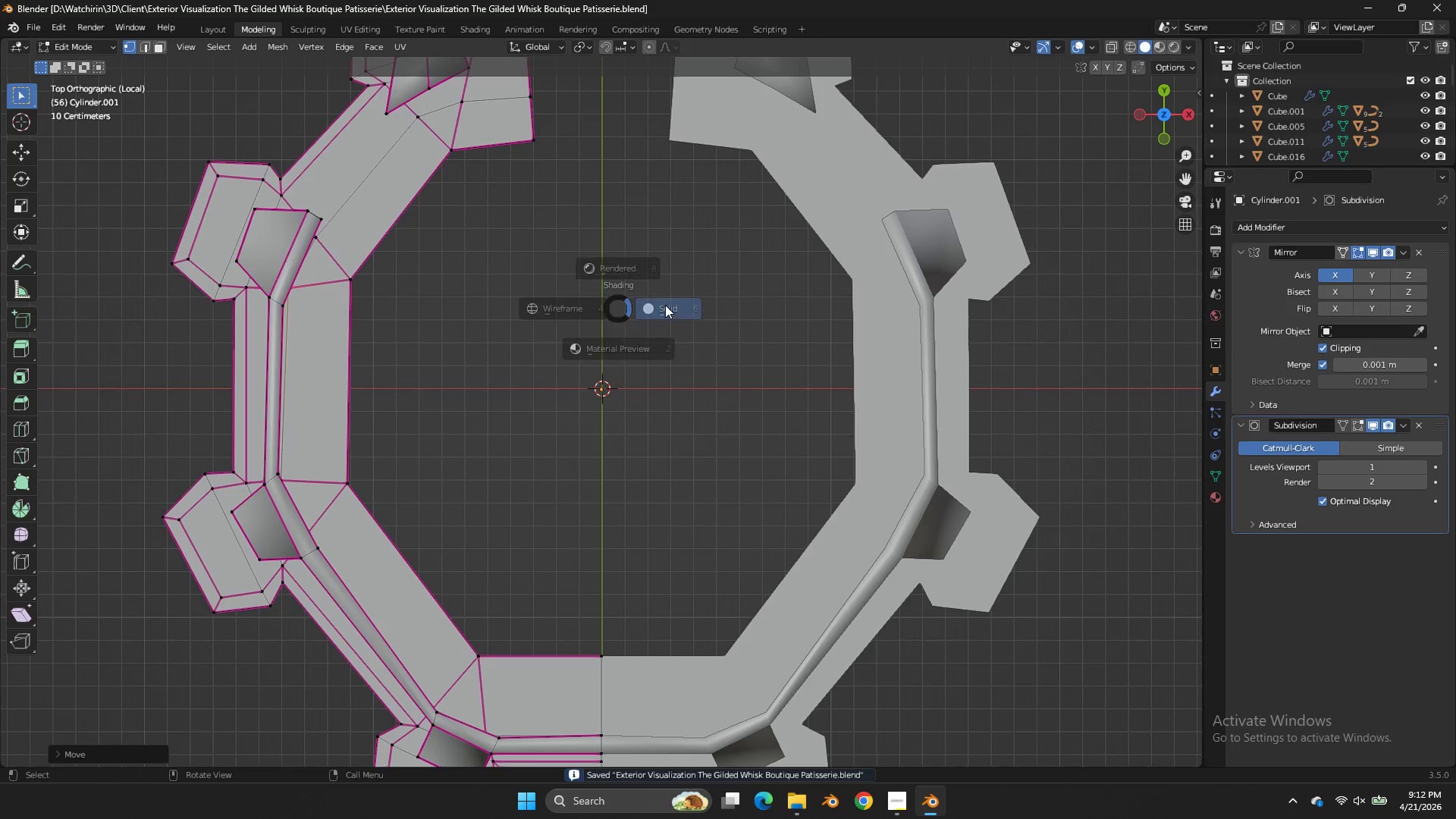 
type(zz)
 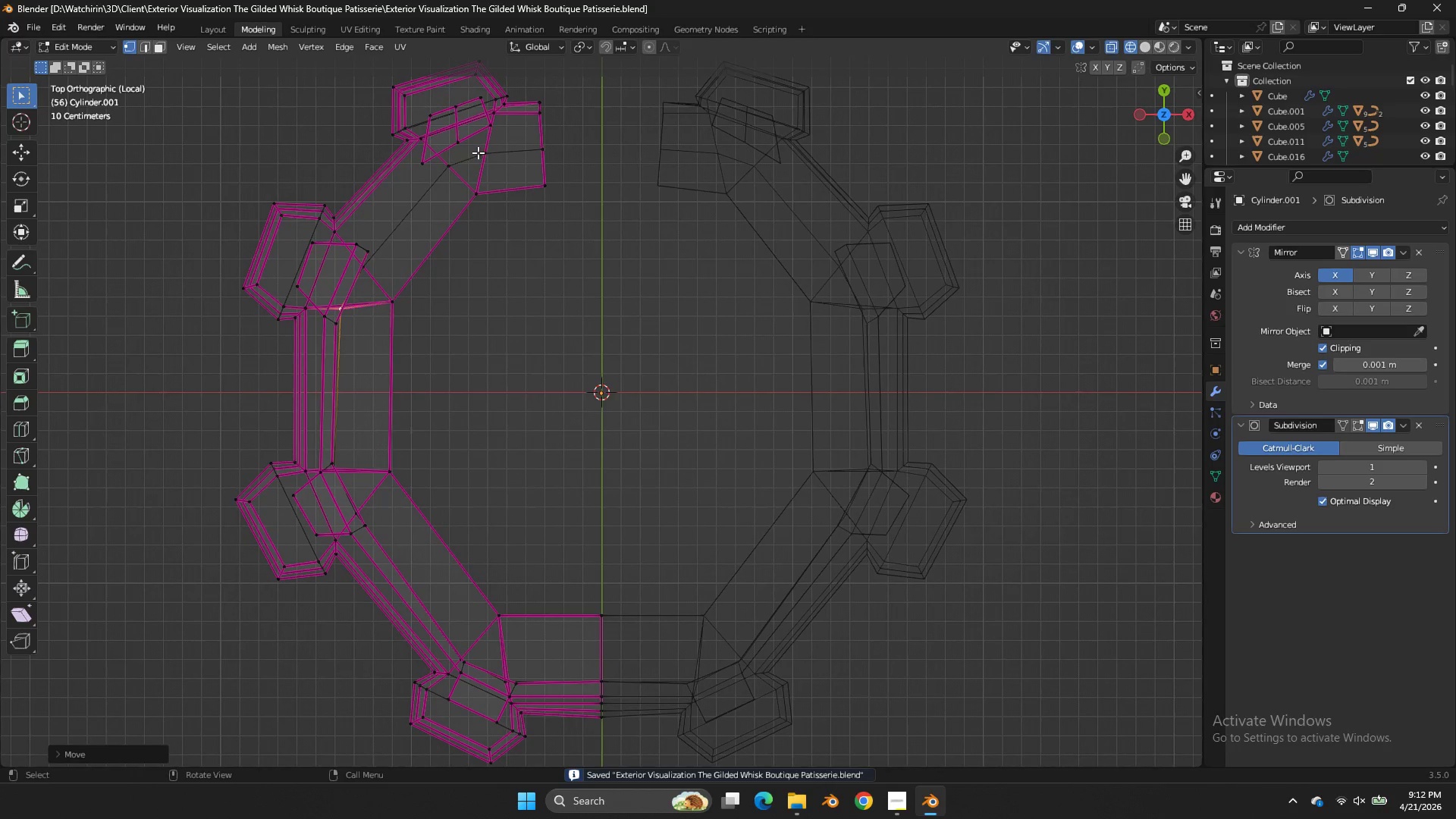 
scroll: coordinate [478, 152], scroll_direction: down, amount: 1.0
 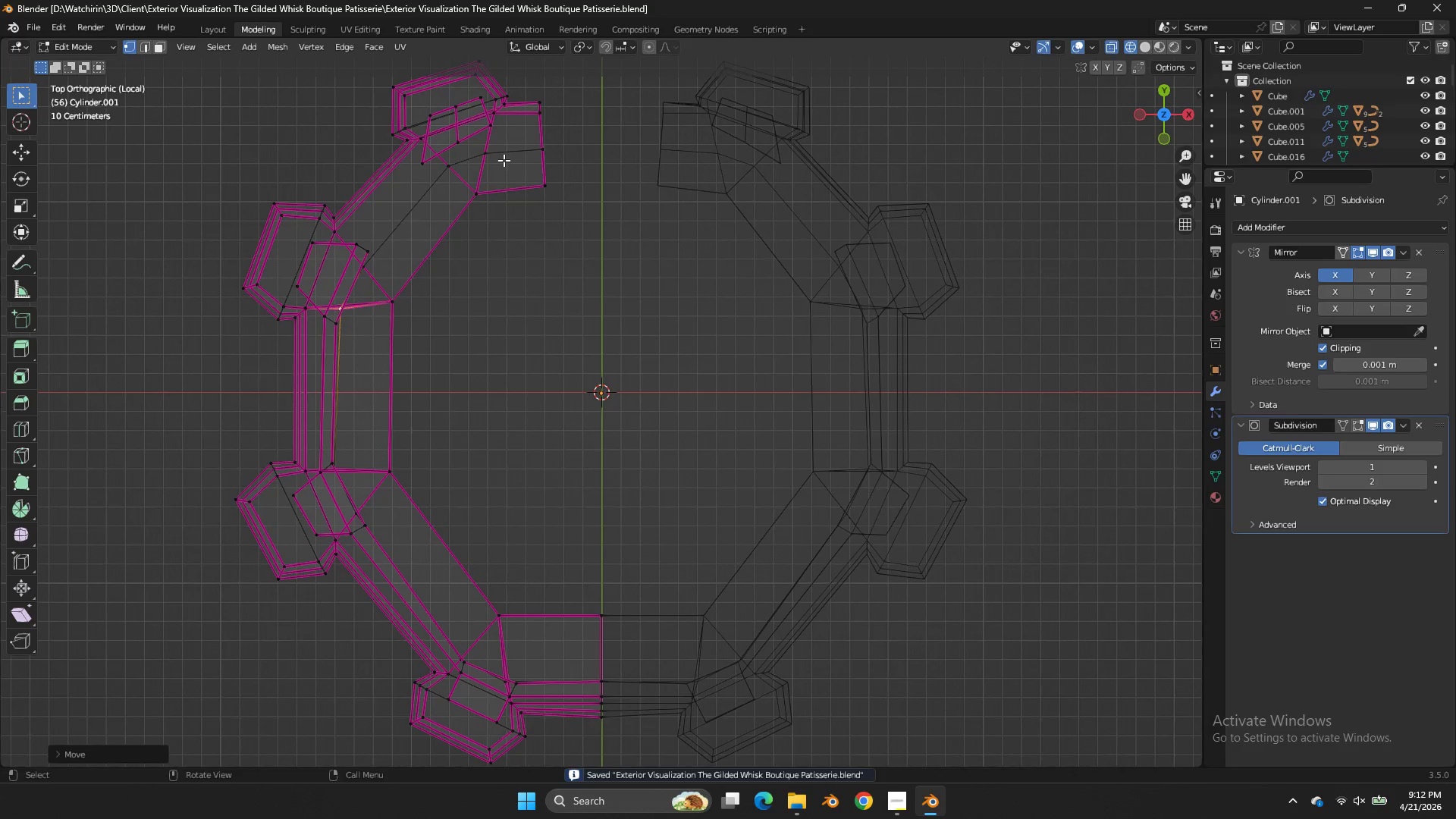 
key(Z)
 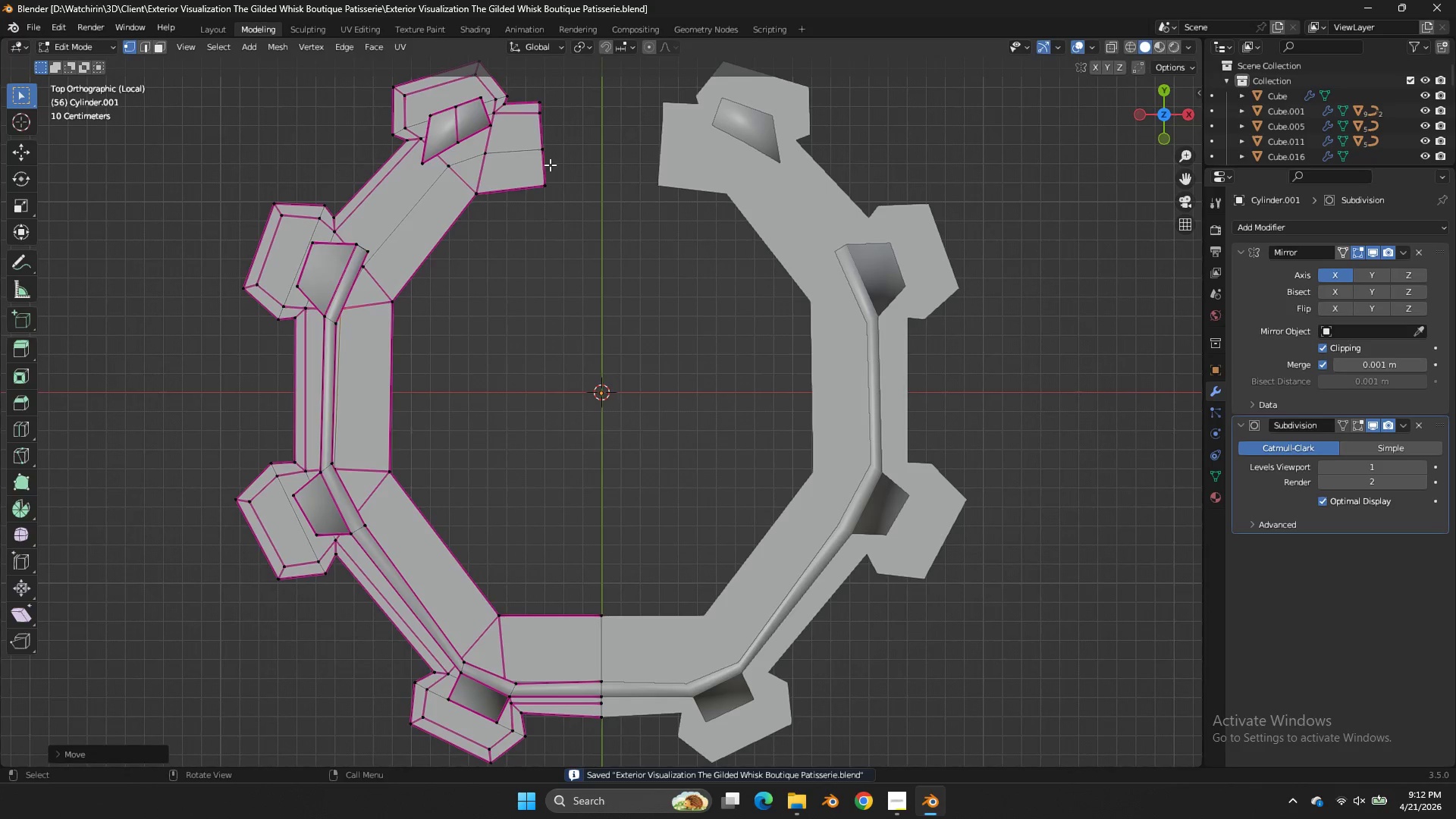 
key(Tab)
 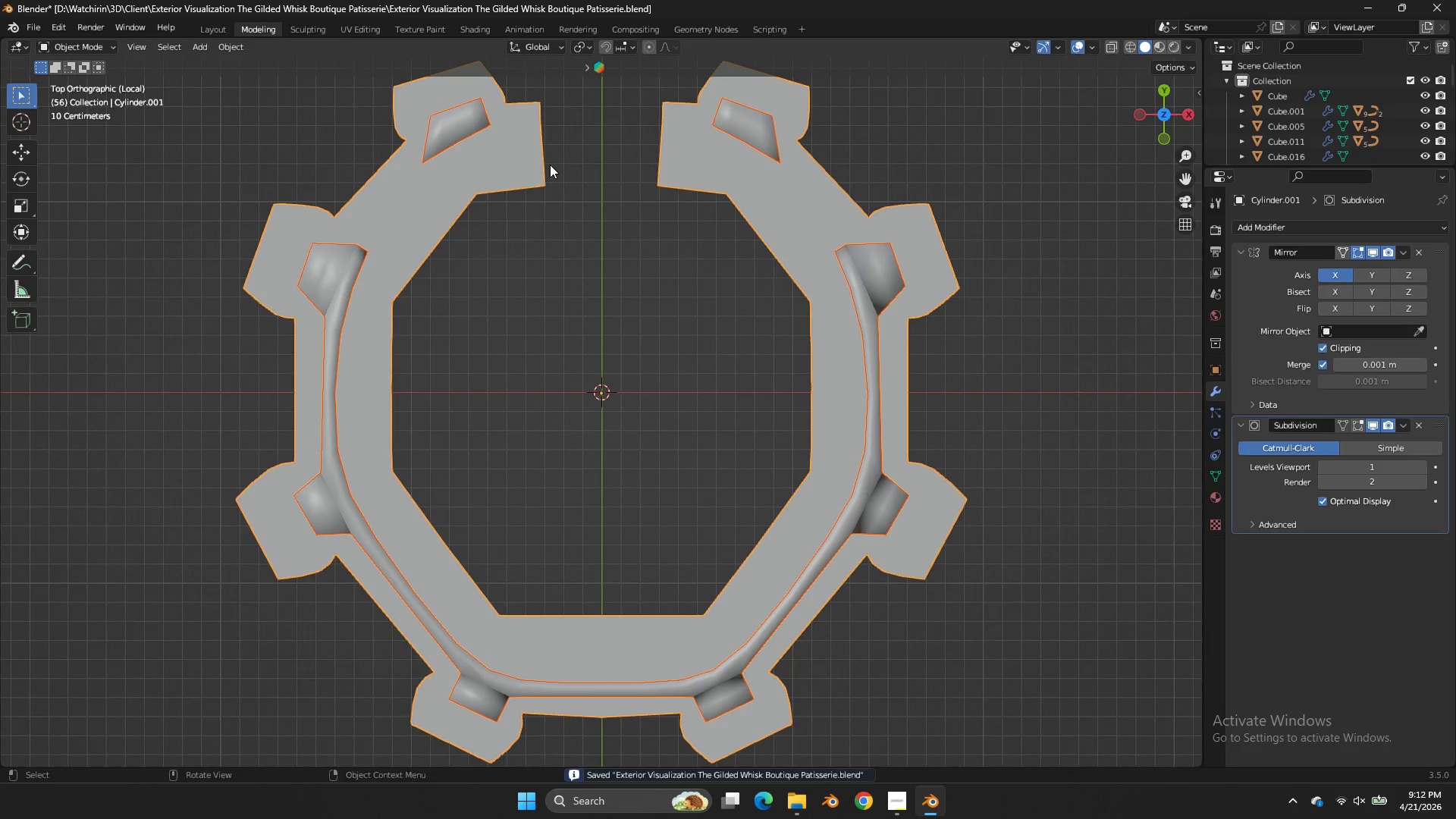 
key(Z)
 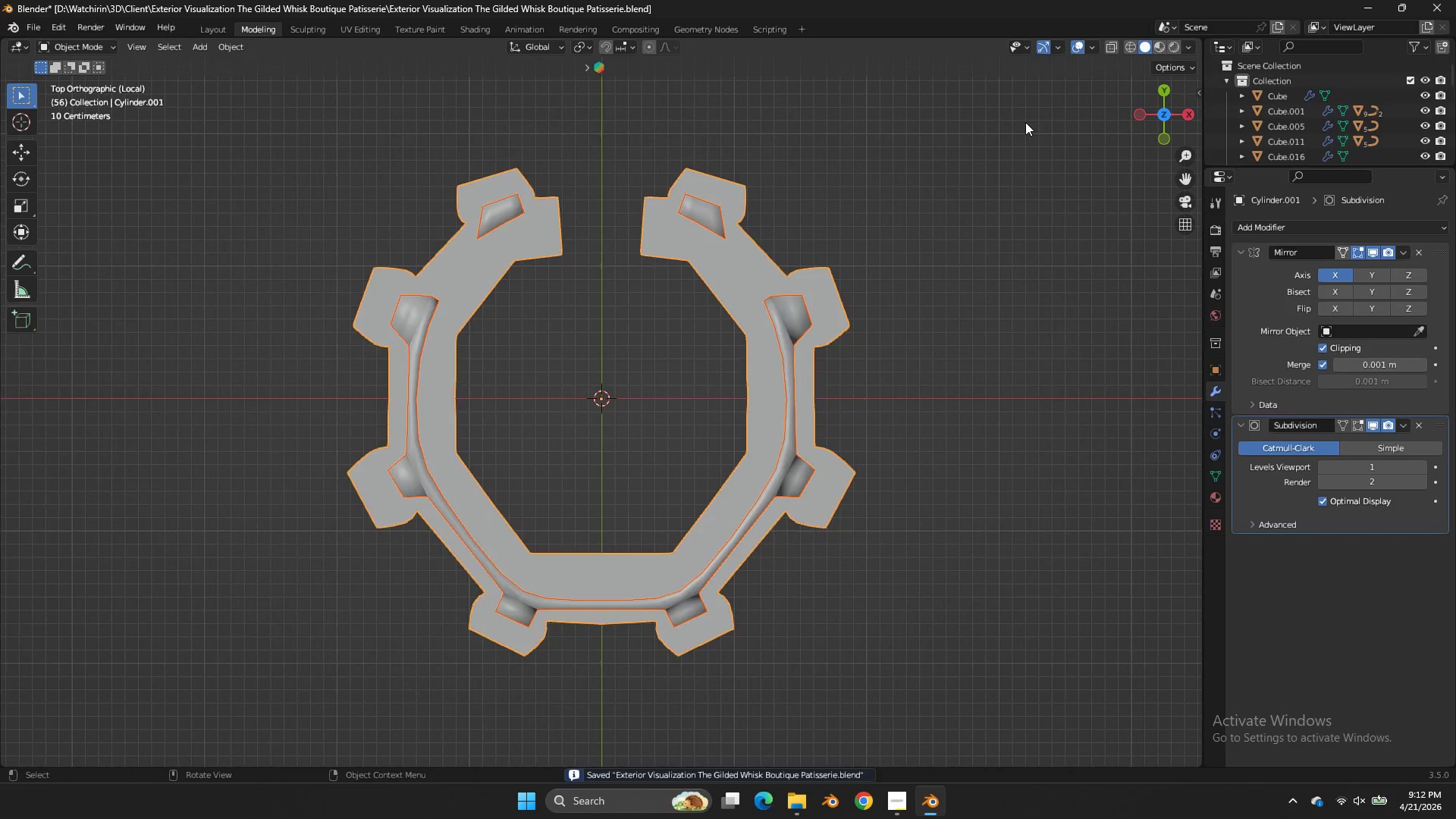 
scroll: coordinate [550, 165], scroll_direction: down, amount: 2.0
 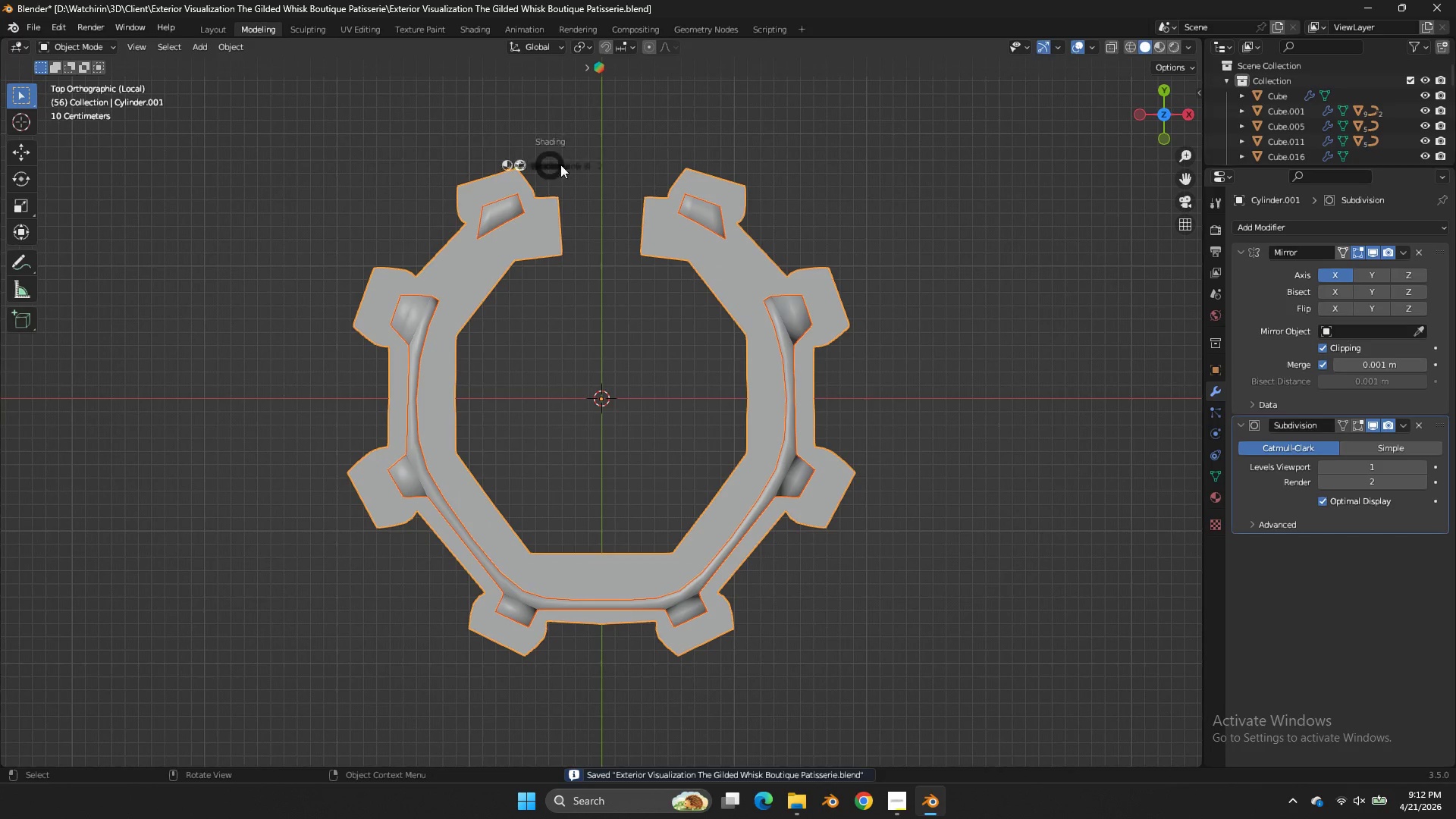 
key(Tab)
 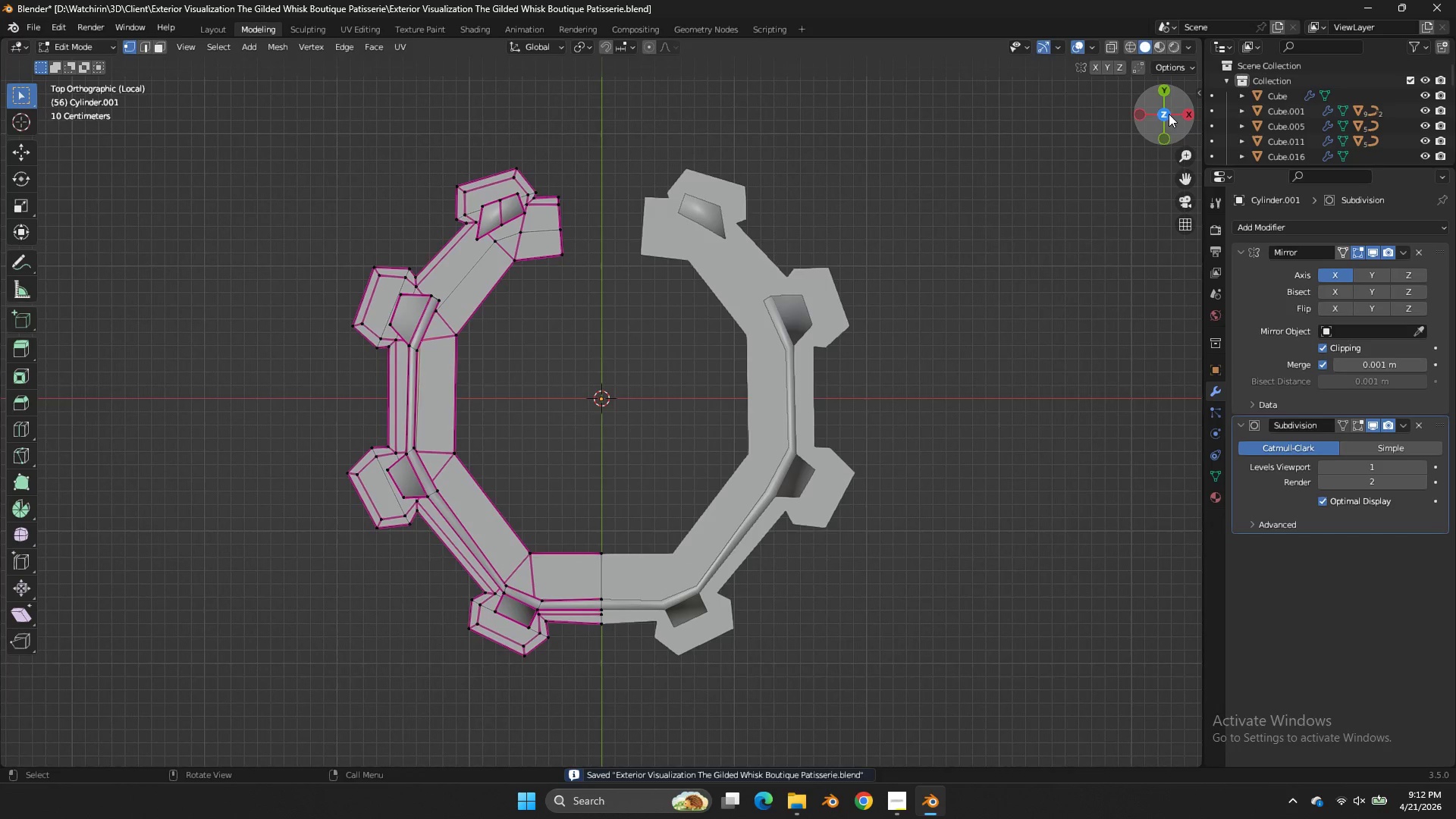 
left_click_drag(start_coordinate=[1169, 114], to_coordinate=[891, 744])
 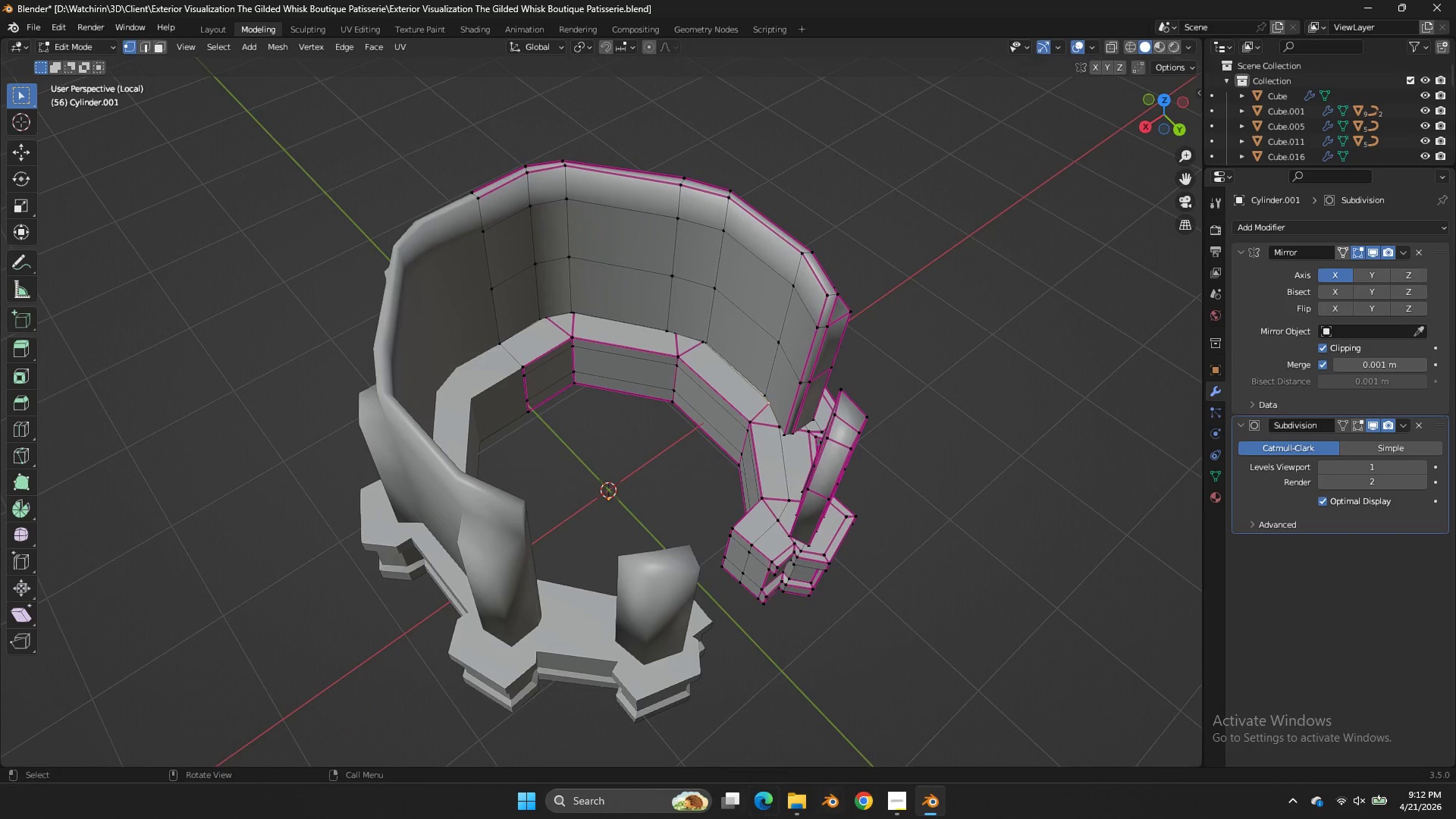 
key(Alt+AltLeft)
 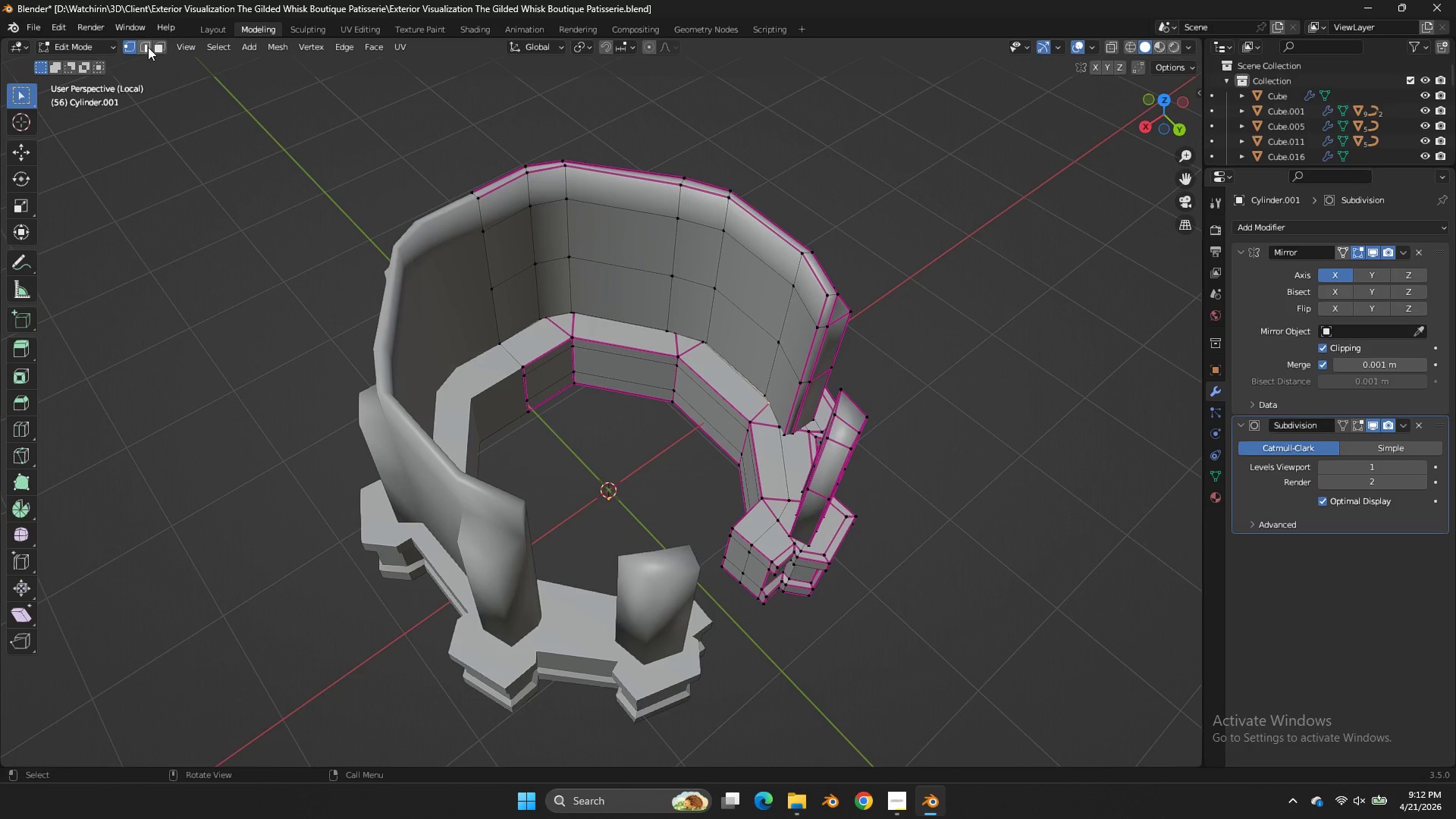 
left_click([158, 44])
 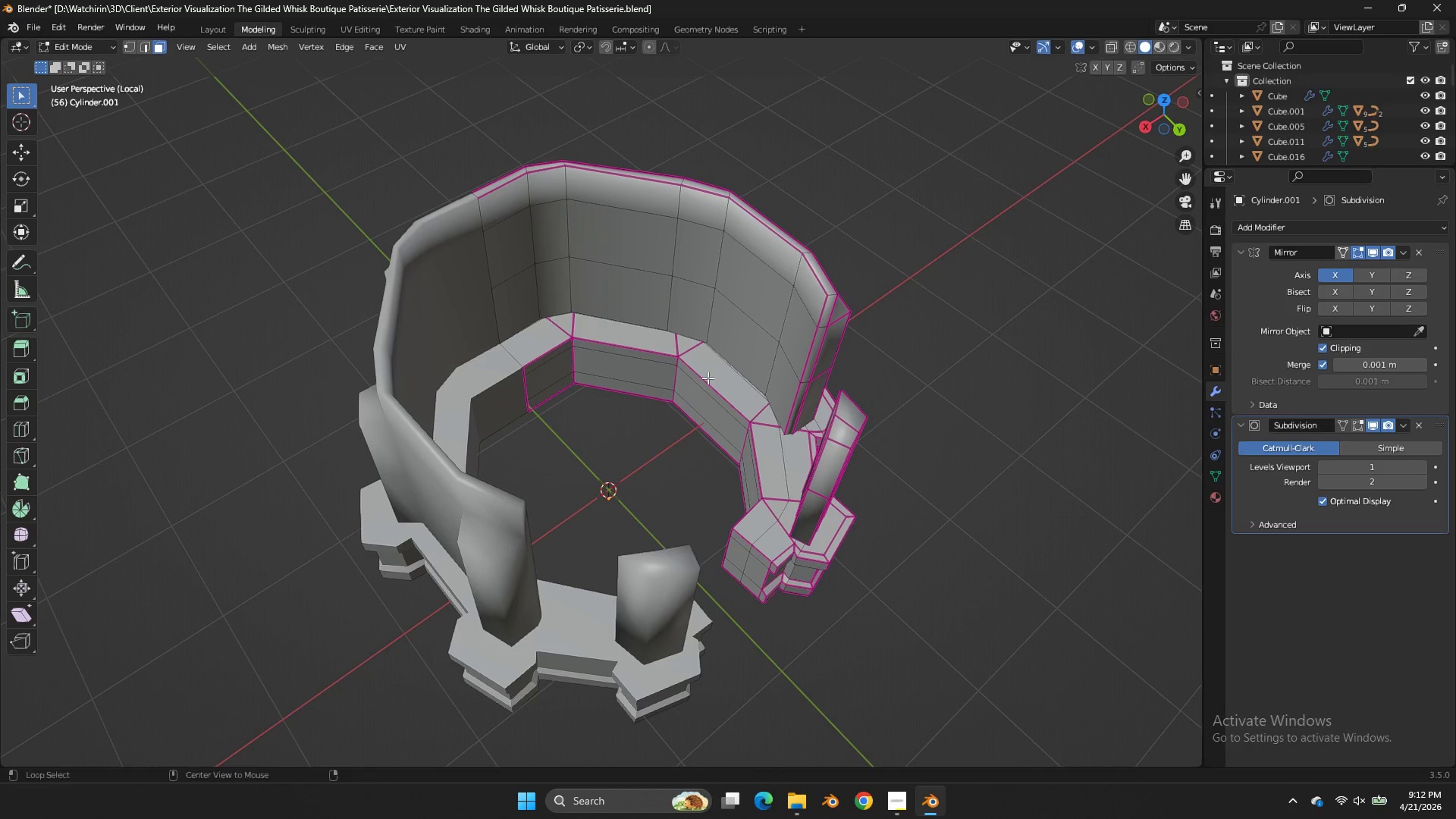 
hold_key(key=AltLeft, duration=1.45)
left_click([774, 493])
 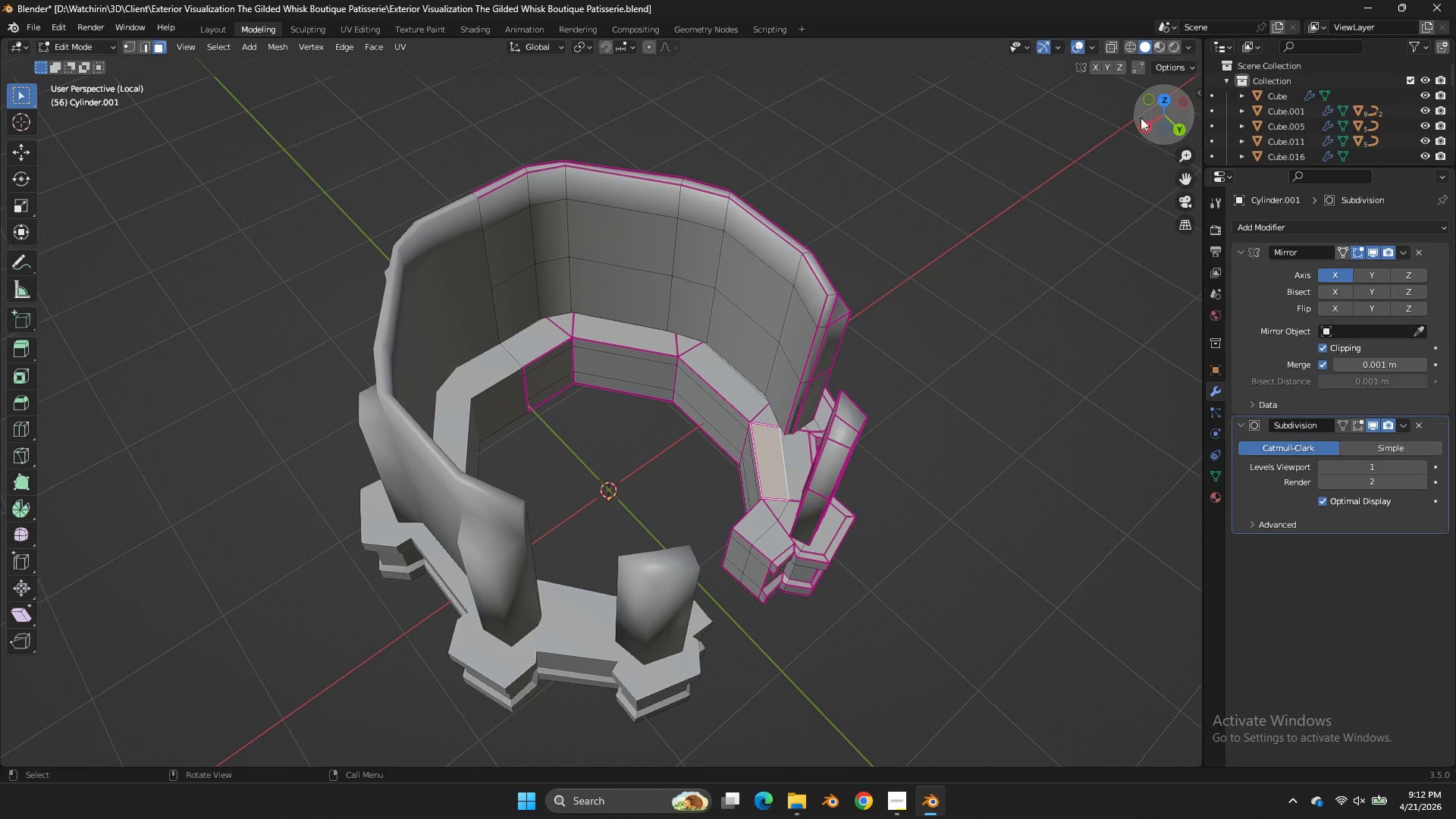 
left_click([1161, 104])
 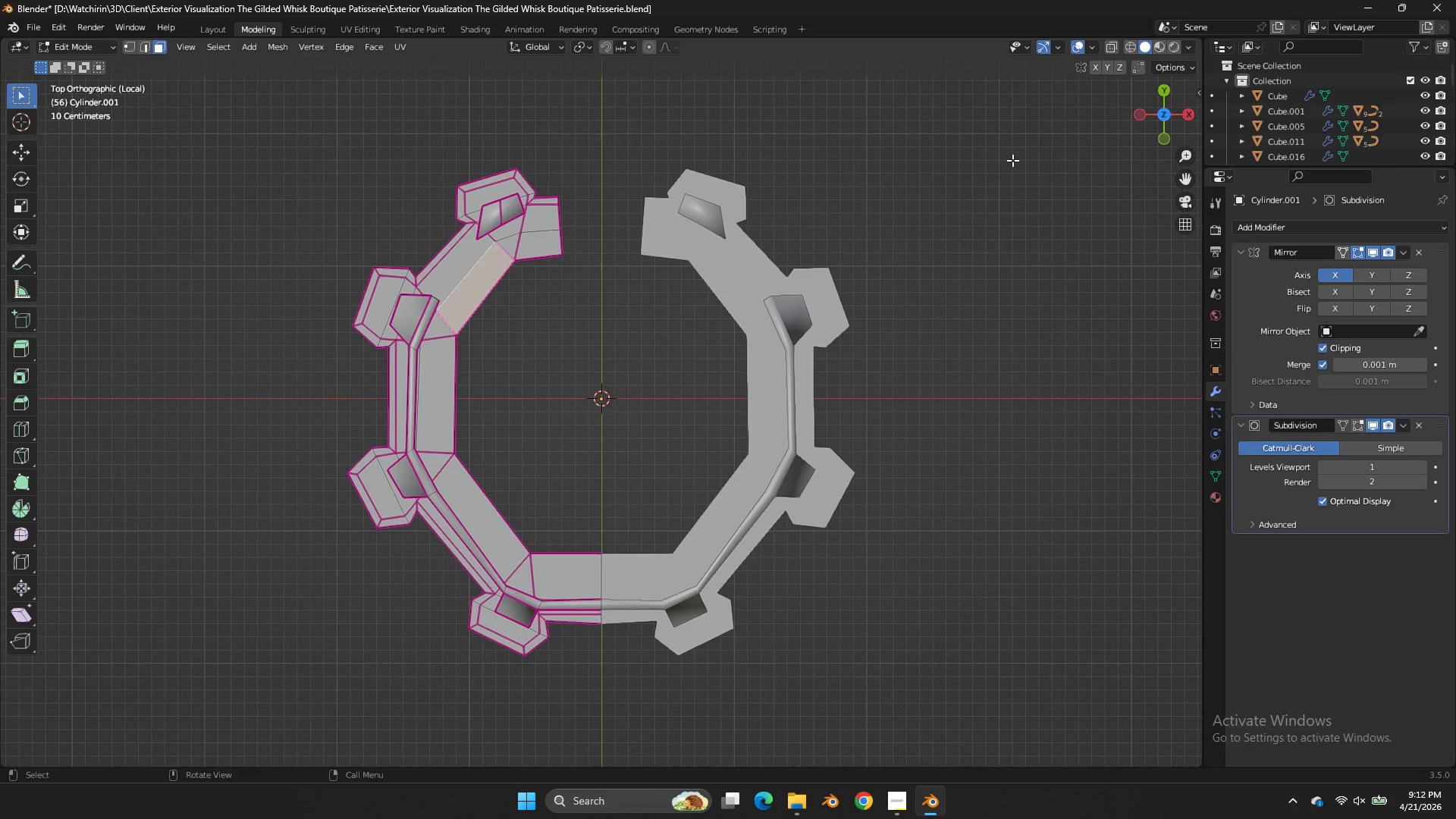 
key(Z)
 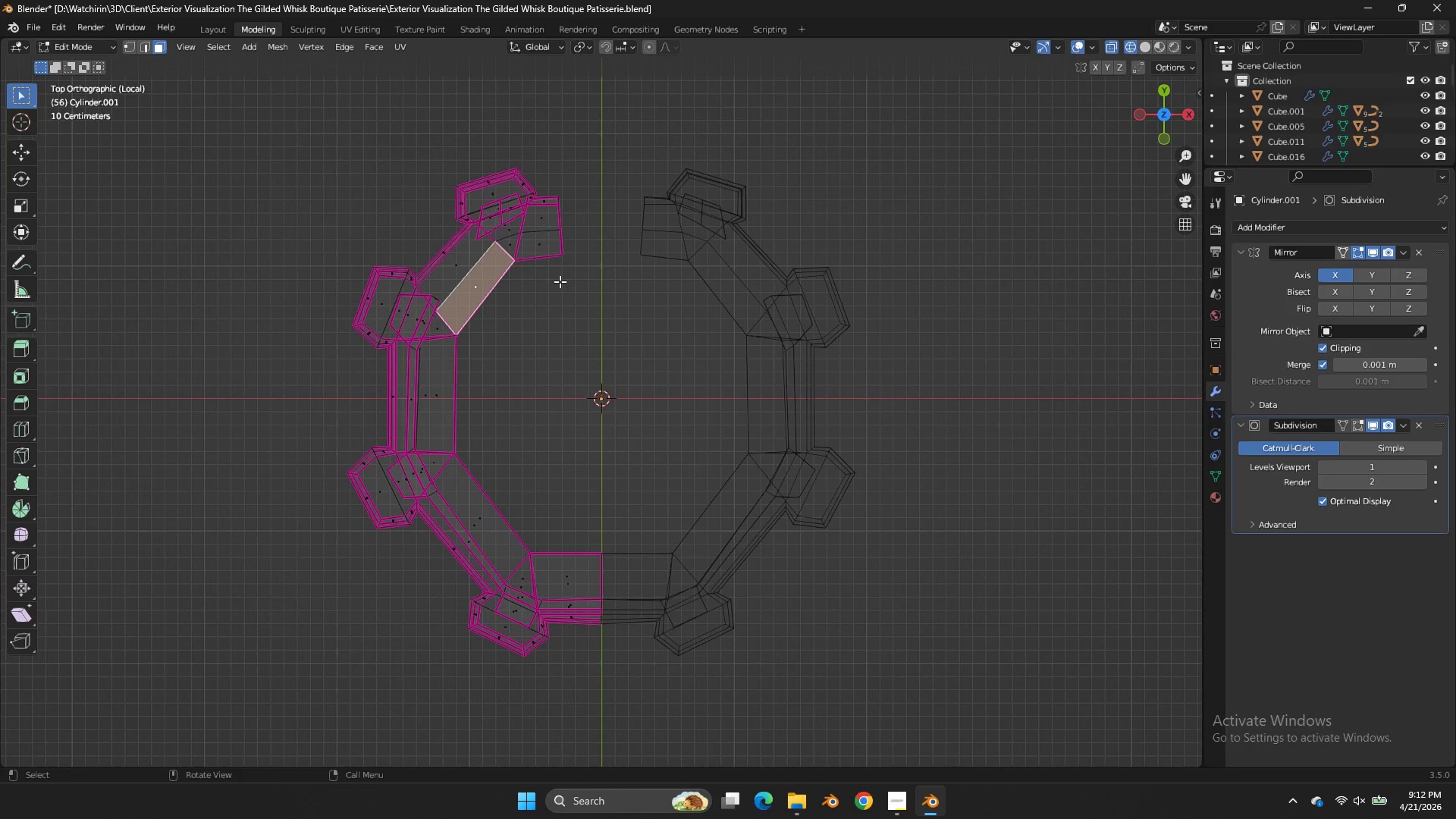 
hold_key(key=ShiftLeft, duration=7.25)
left_click_drag(start_coordinate=[570, 240], to_coordinate=[504, 259])
 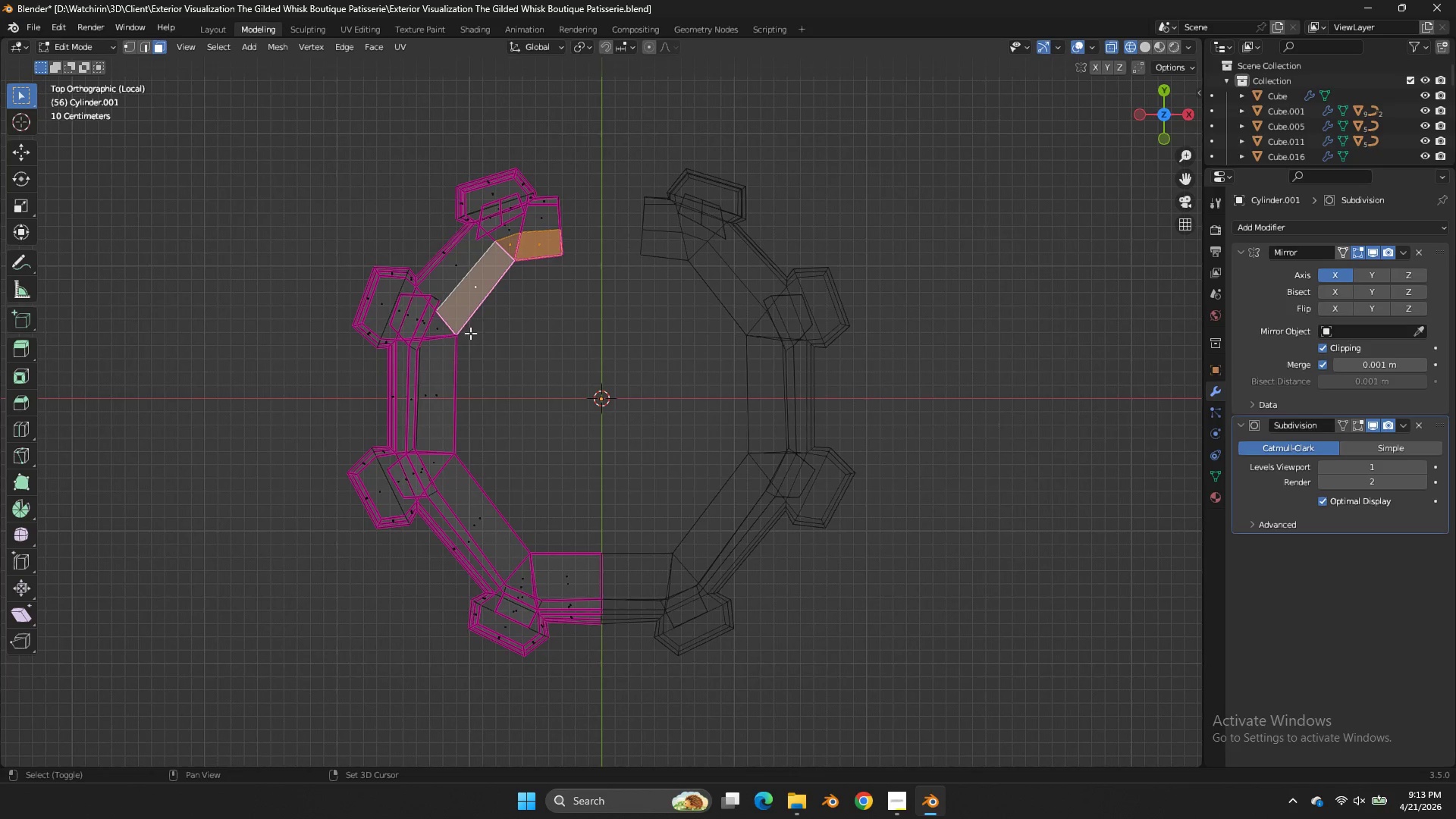 
left_click_drag(start_coordinate=[468, 322], to_coordinate=[431, 350])
 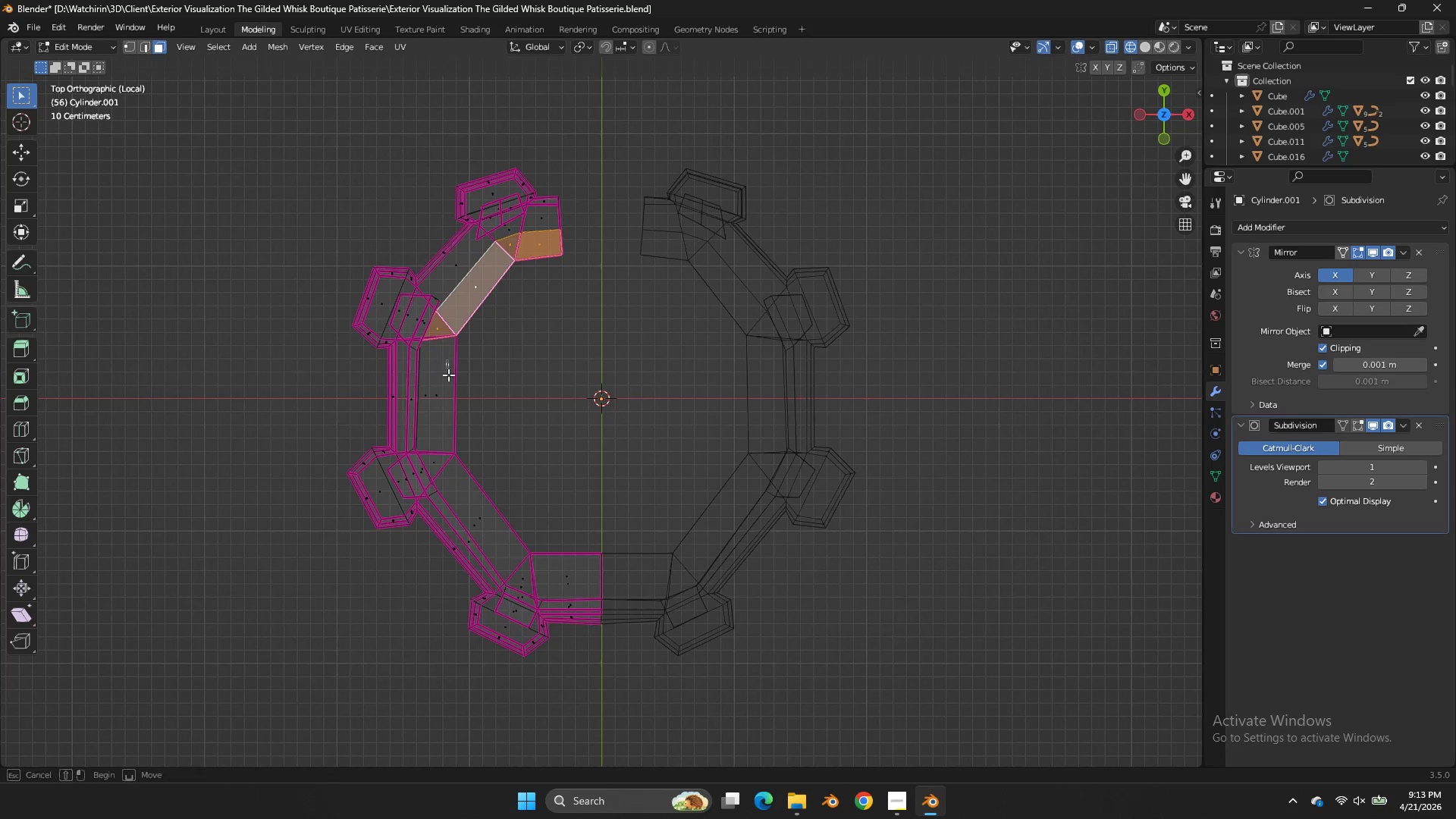 
left_click_drag(start_coordinate=[446, 359], to_coordinate=[431, 410])
 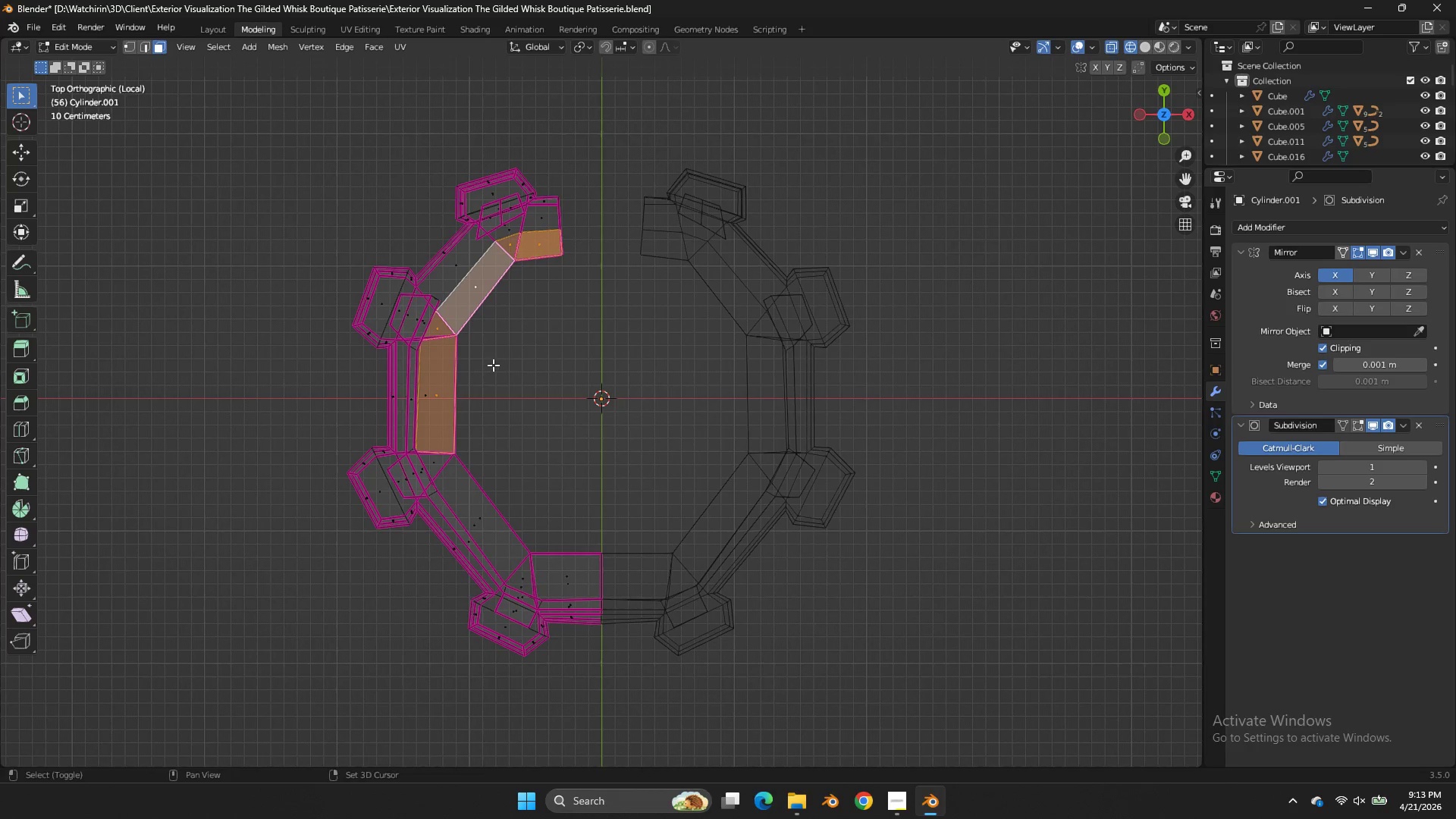 
left_click_drag(start_coordinate=[493, 365], to_coordinate=[445, 418])
 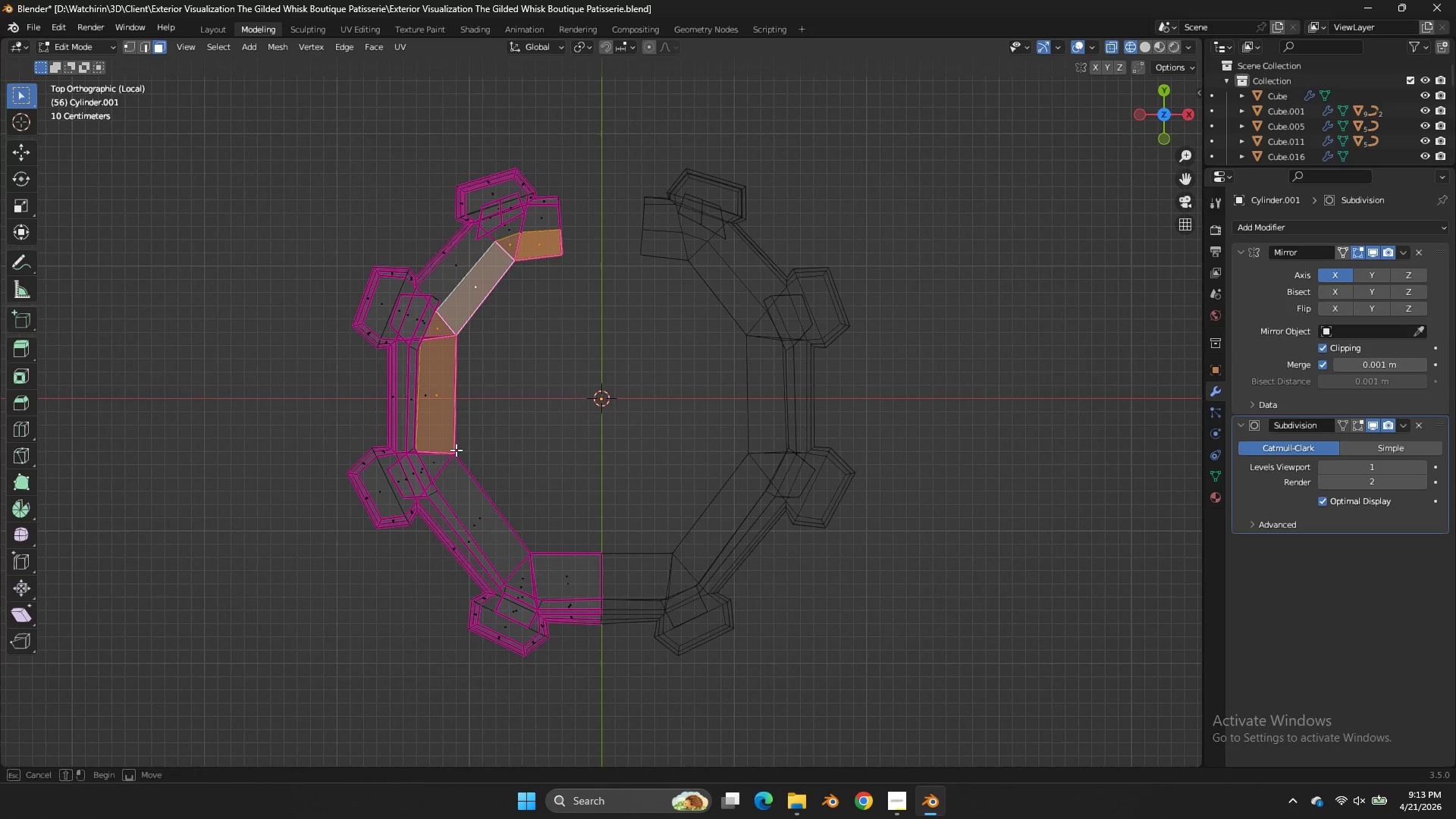 
left_click_drag(start_coordinate=[459, 444], to_coordinate=[433, 466])
 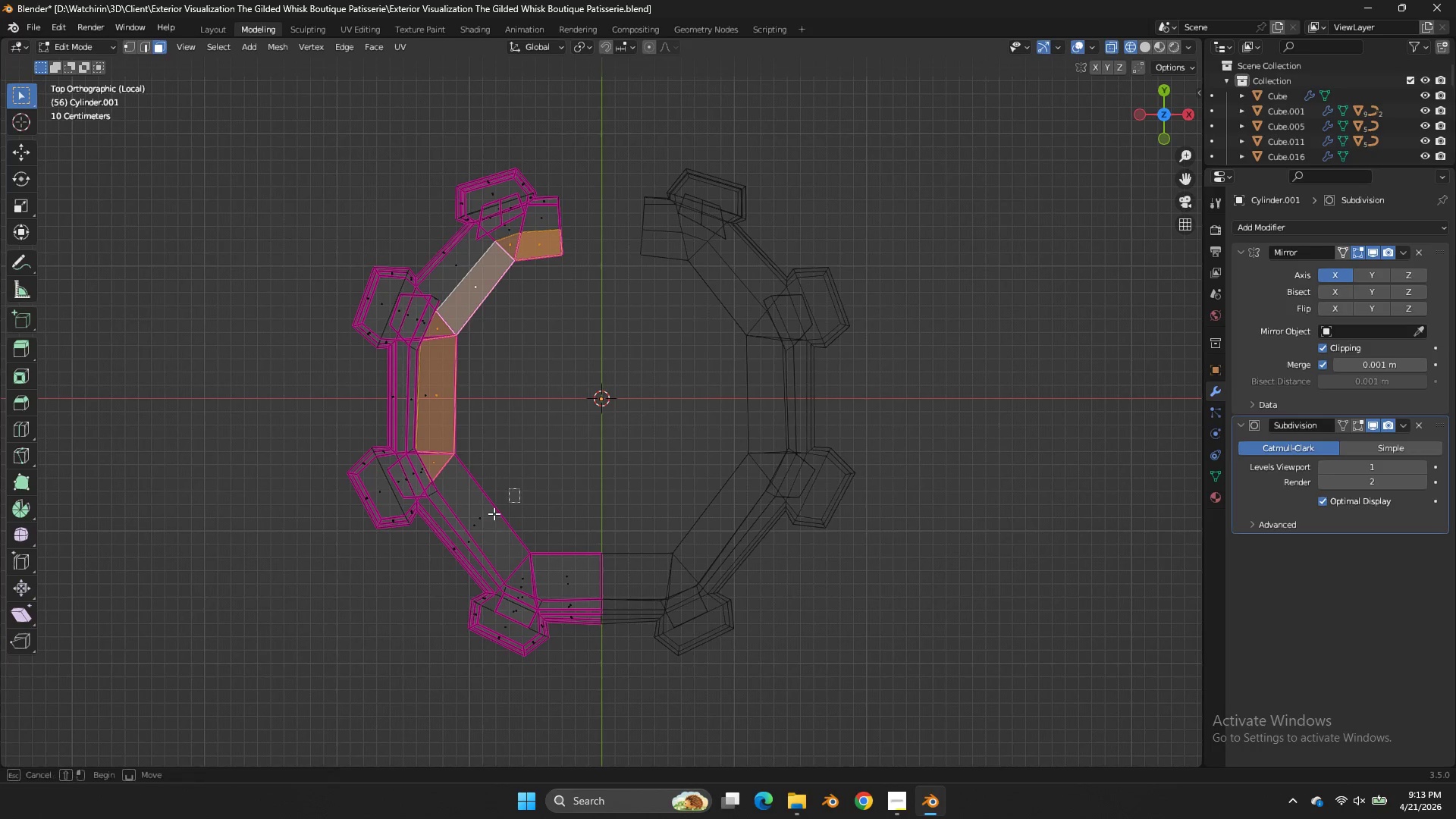 
left_click_drag(start_coordinate=[519, 488], to_coordinate=[476, 525])
 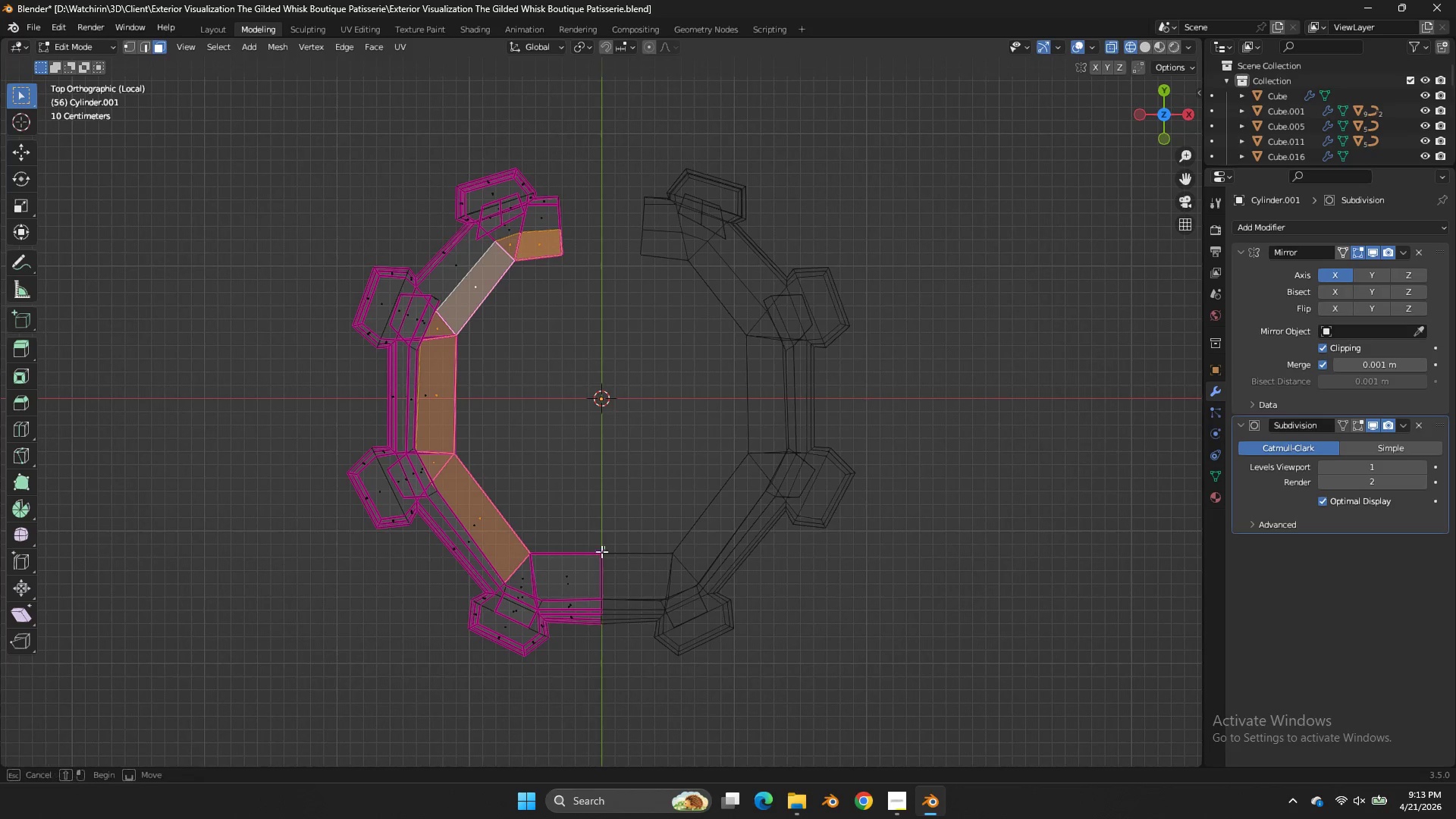 
left_click_drag(start_coordinate=[604, 546], to_coordinate=[517, 585])
 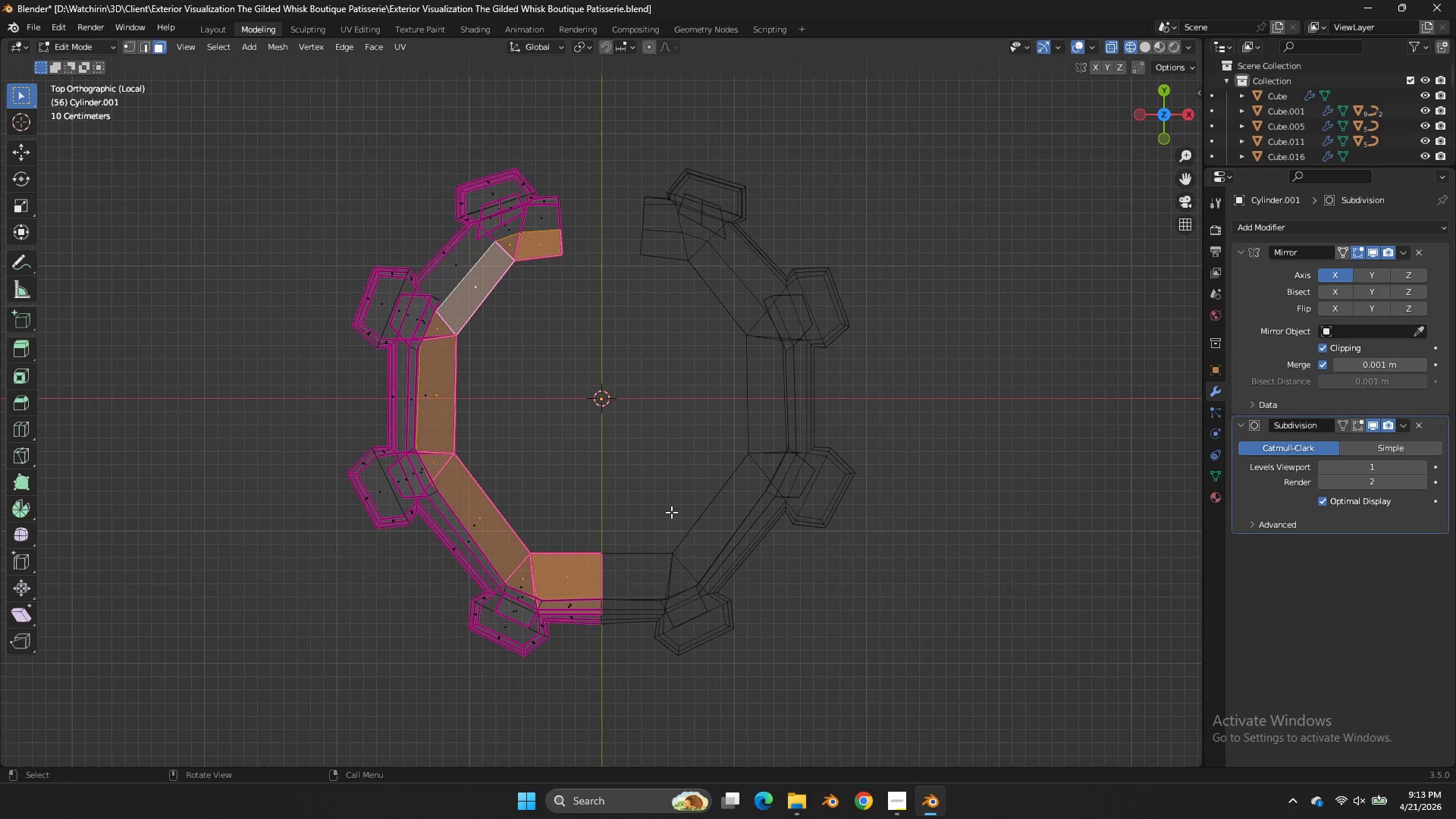 
key(Control+ControlLeft)
 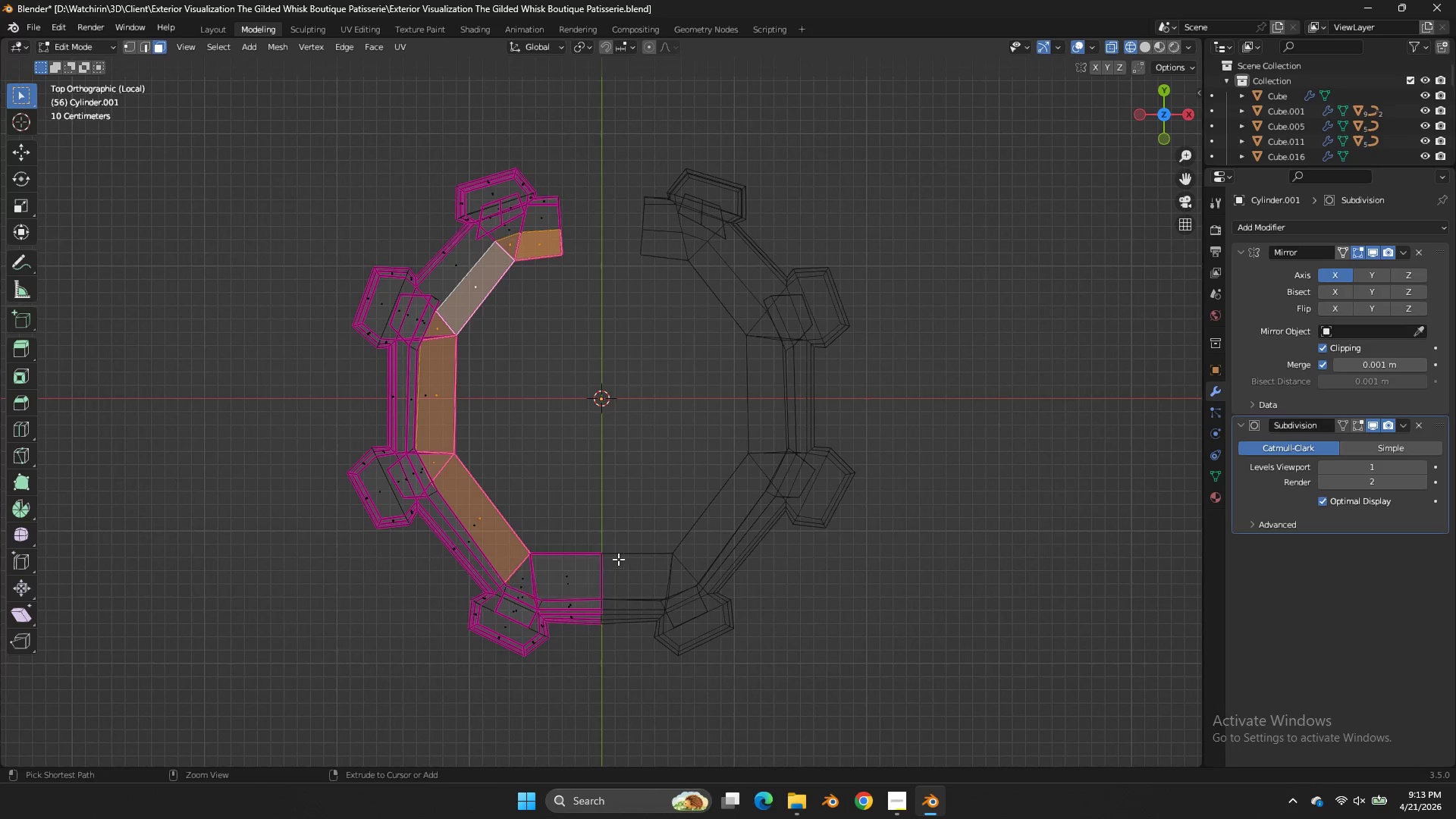 
key(Control+Z)
 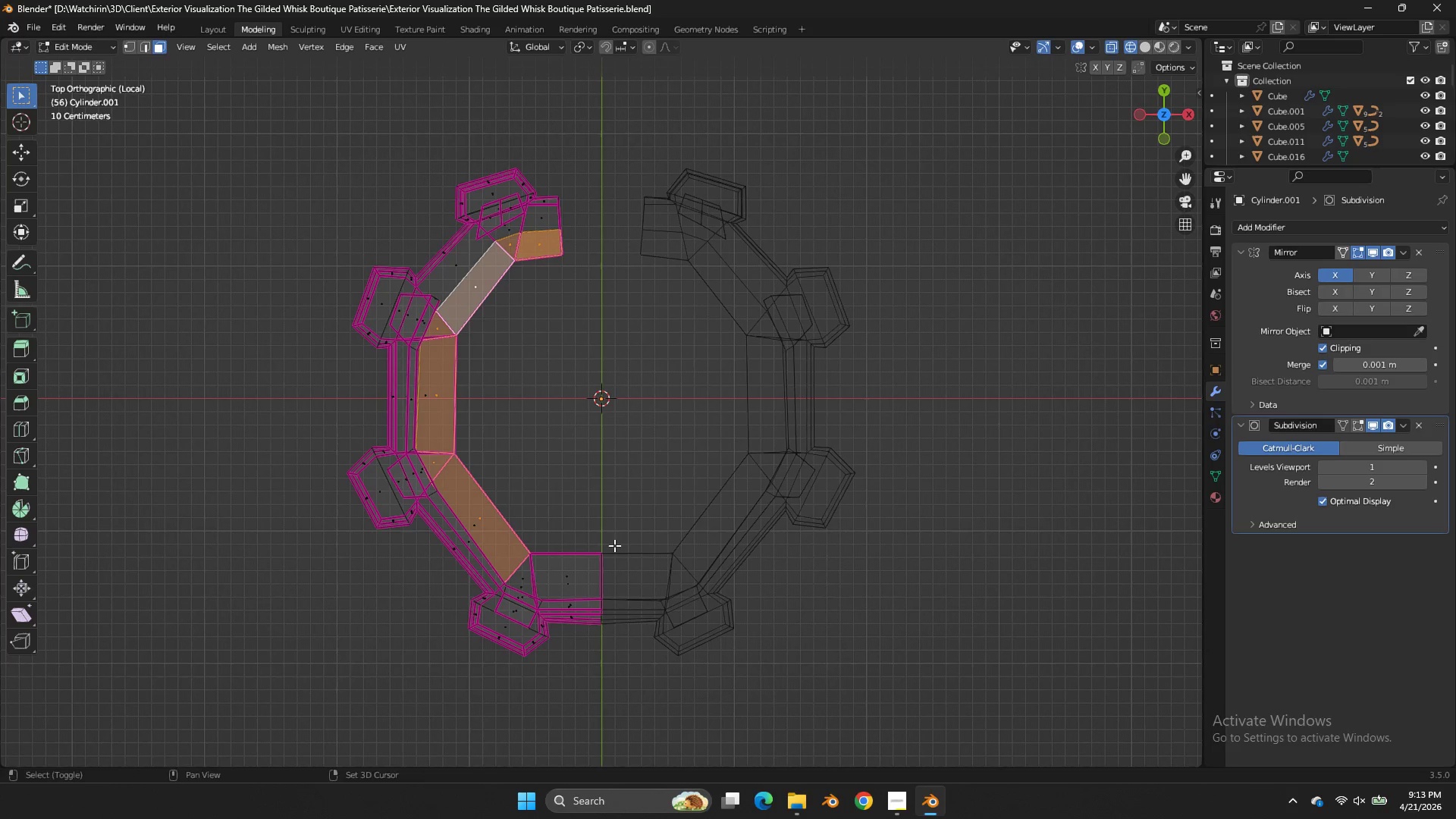 
hold_key(key=ShiftLeft, duration=1.41)
left_click_drag(start_coordinate=[614, 545], to_coordinate=[522, 584])
 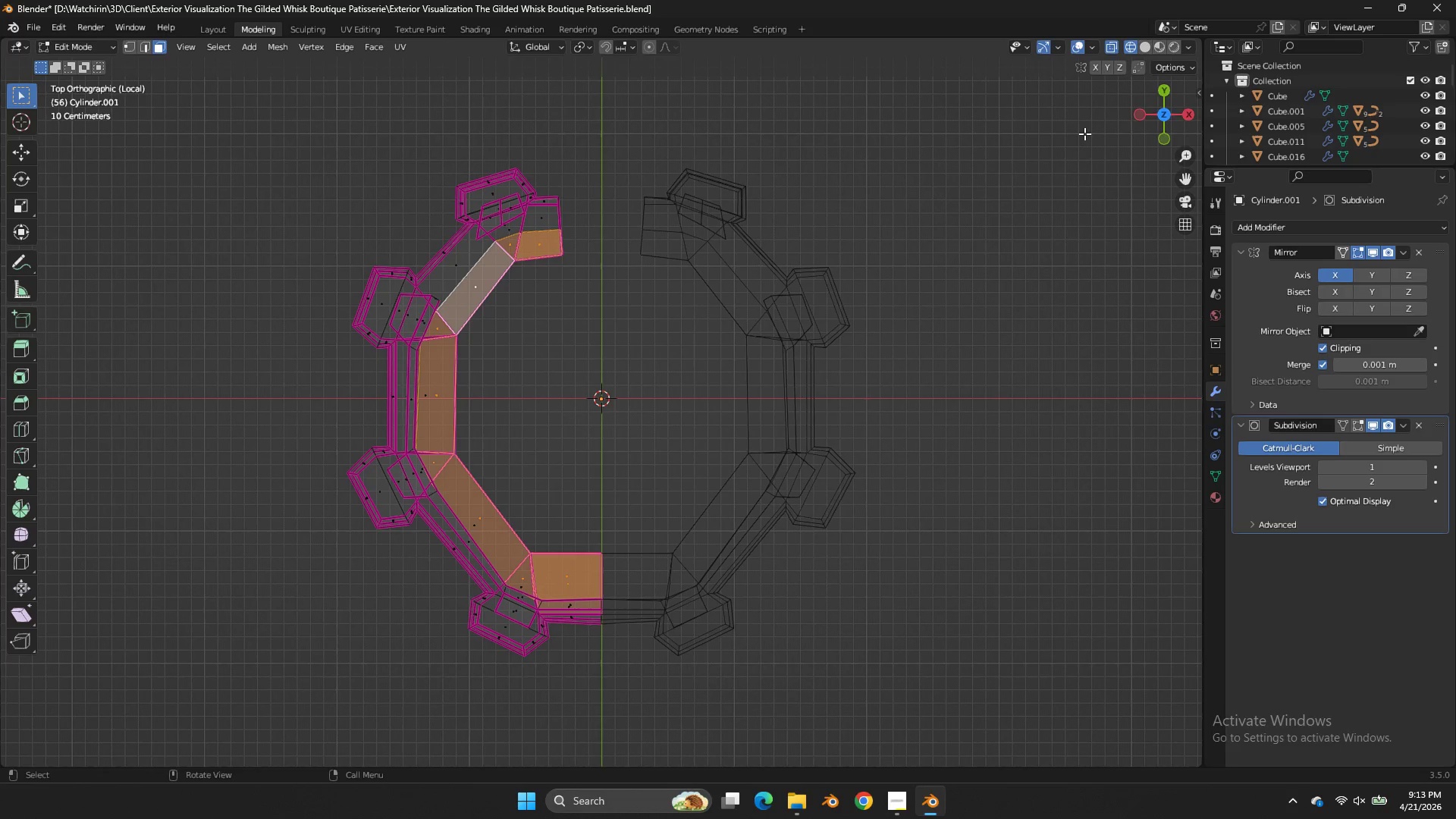 
left_click_drag(start_coordinate=[1150, 113], to_coordinate=[1144, 576])
 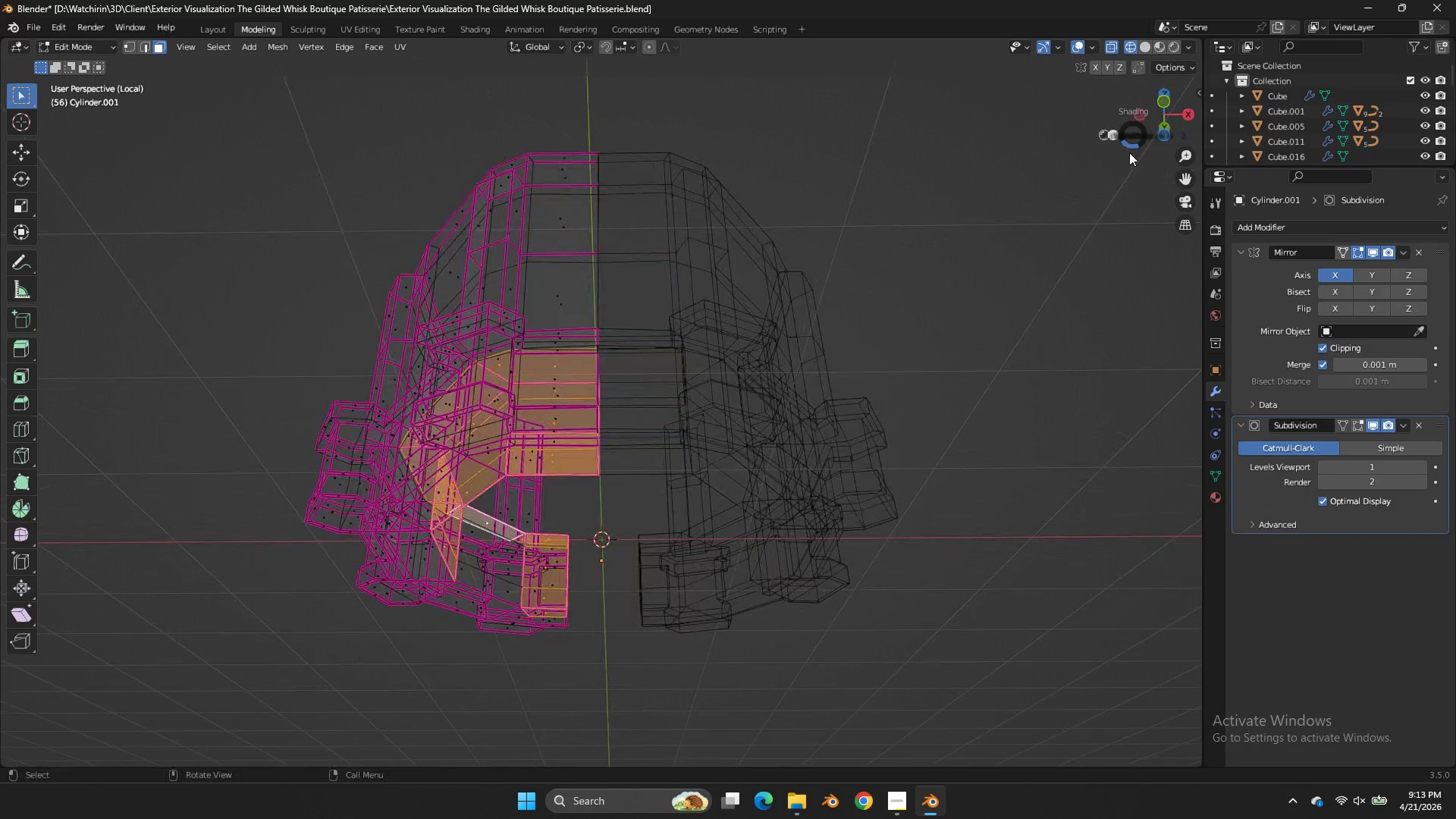 
key(Z)
 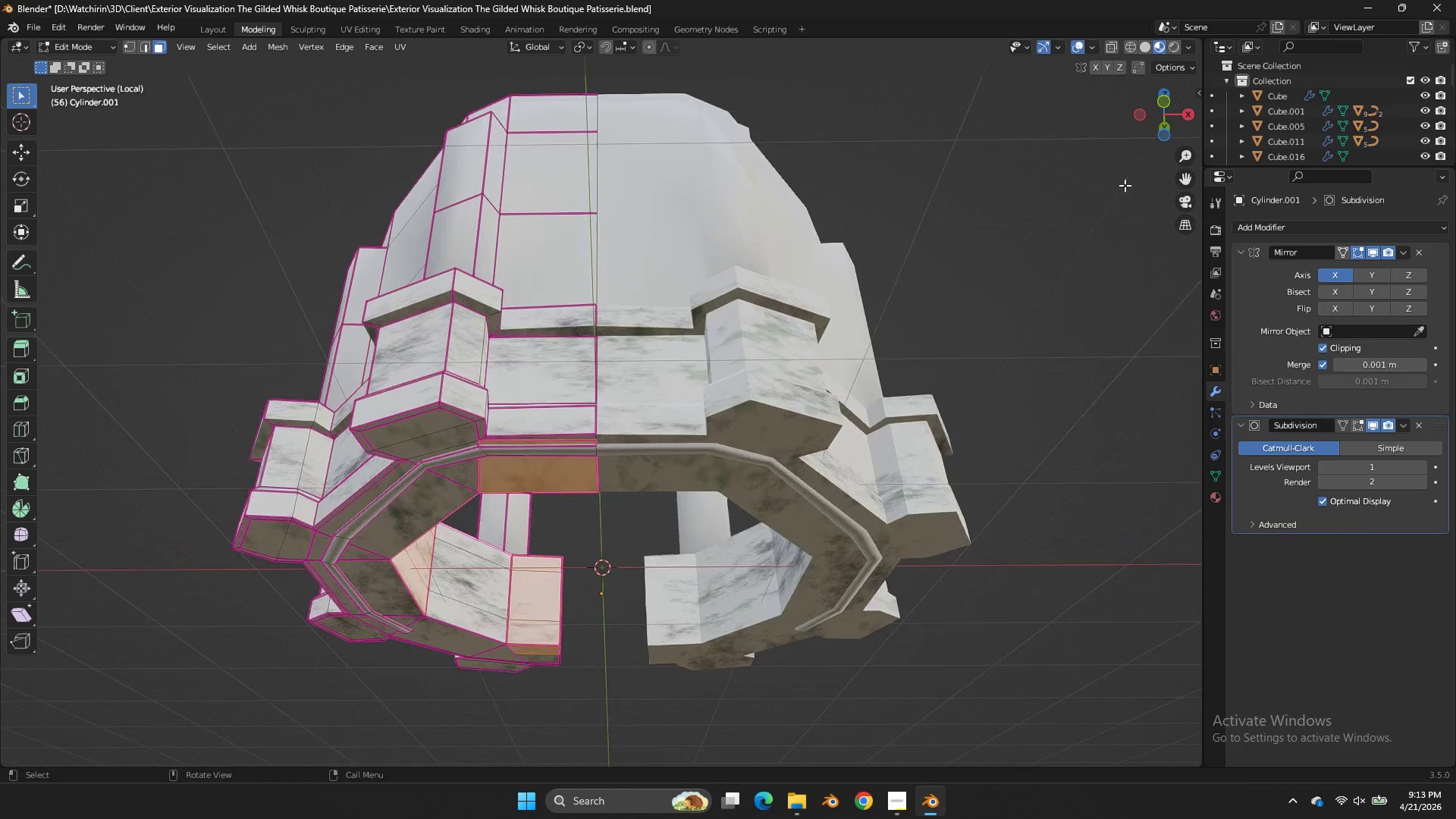 
scroll: coordinate [1125, 185], scroll_direction: up, amount: 1.0
 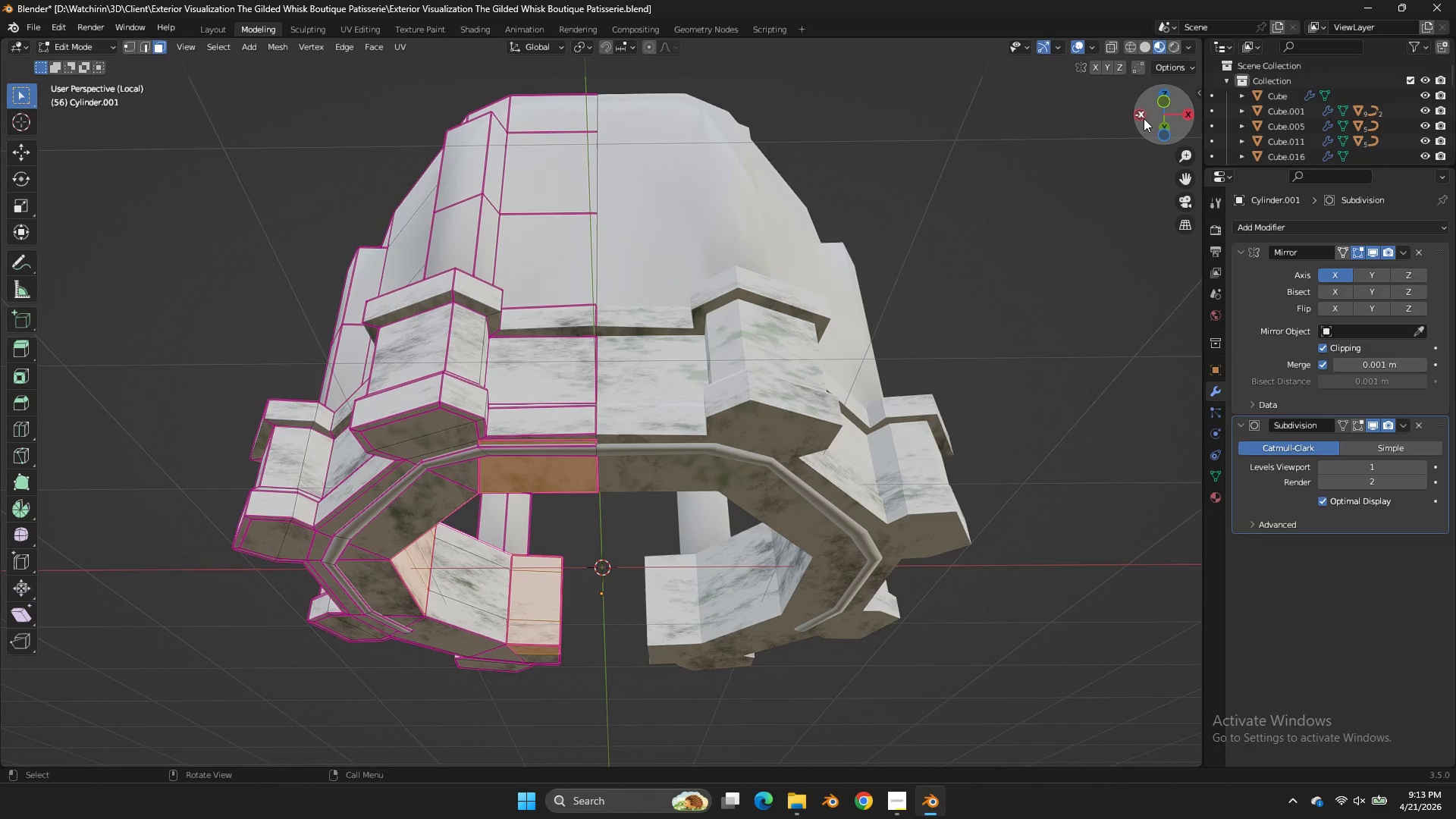 
left_click_drag(start_coordinate=[1142, 113], to_coordinate=[411, 269])
 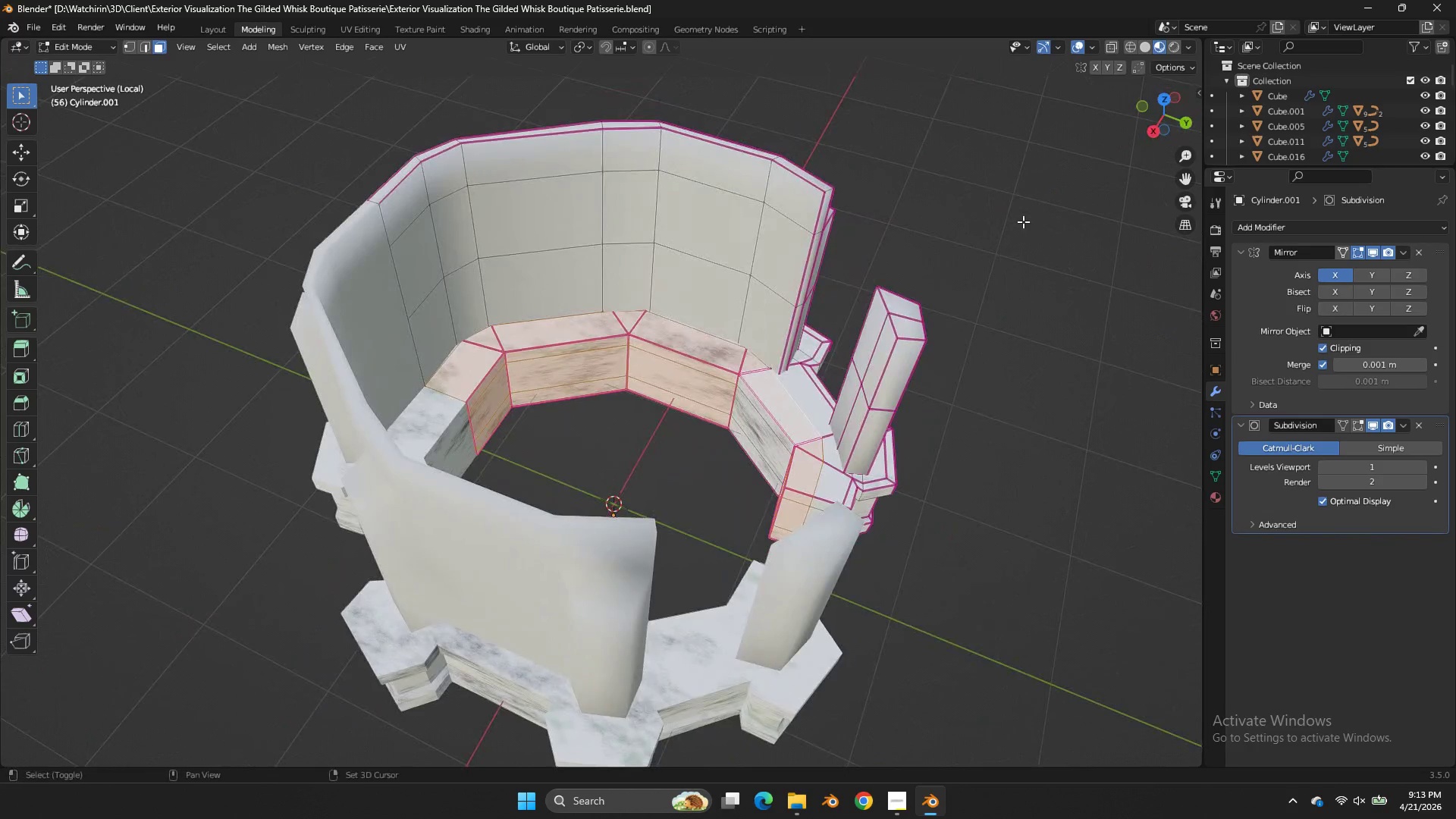 
hold_key(key=ShiftLeft, duration=1.67)
left_click_drag(start_coordinate=[780, 406], to_coordinate=[733, 449])
 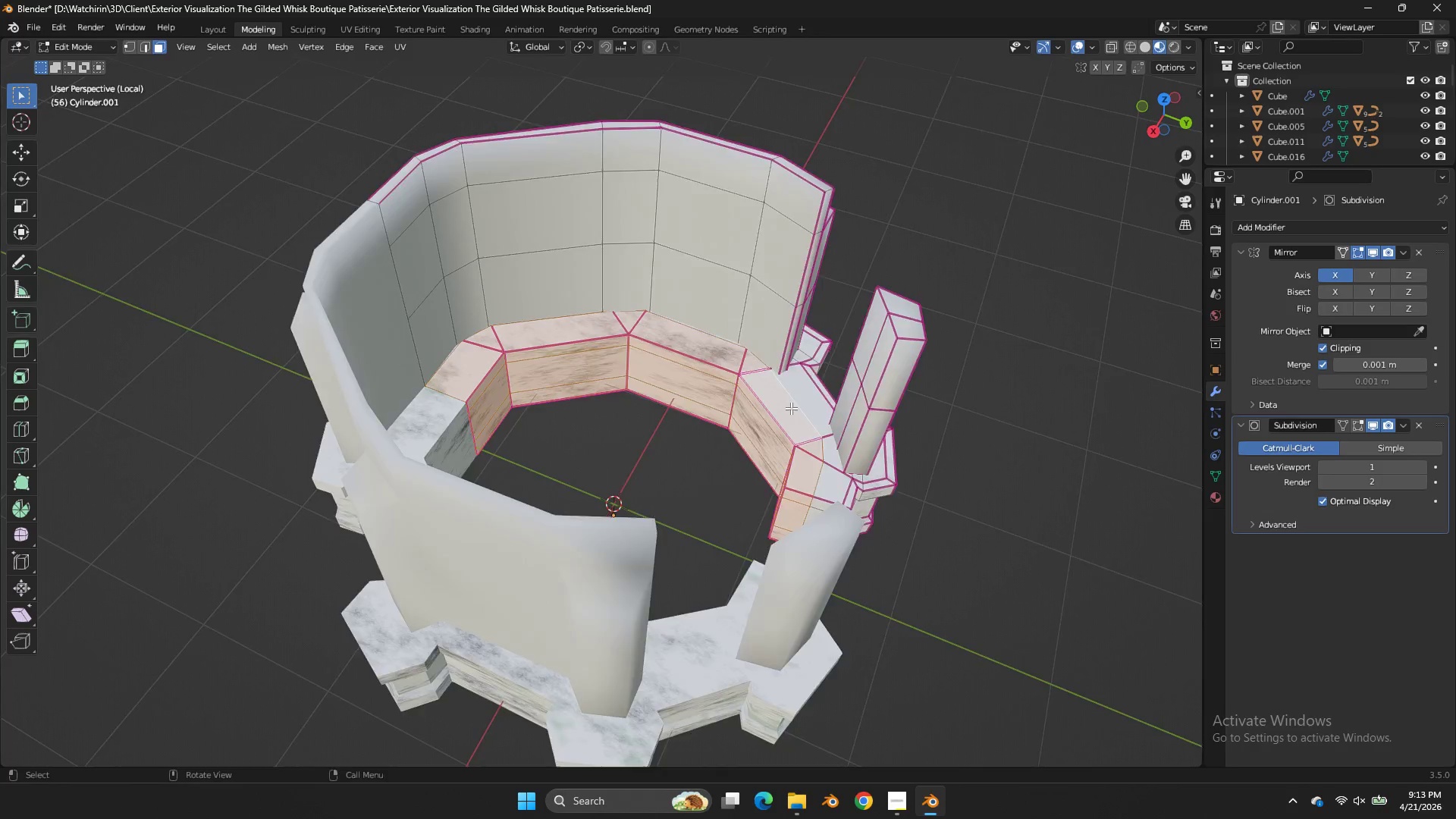 
scroll: coordinate [794, 403], scroll_direction: up, amount: 3.0
 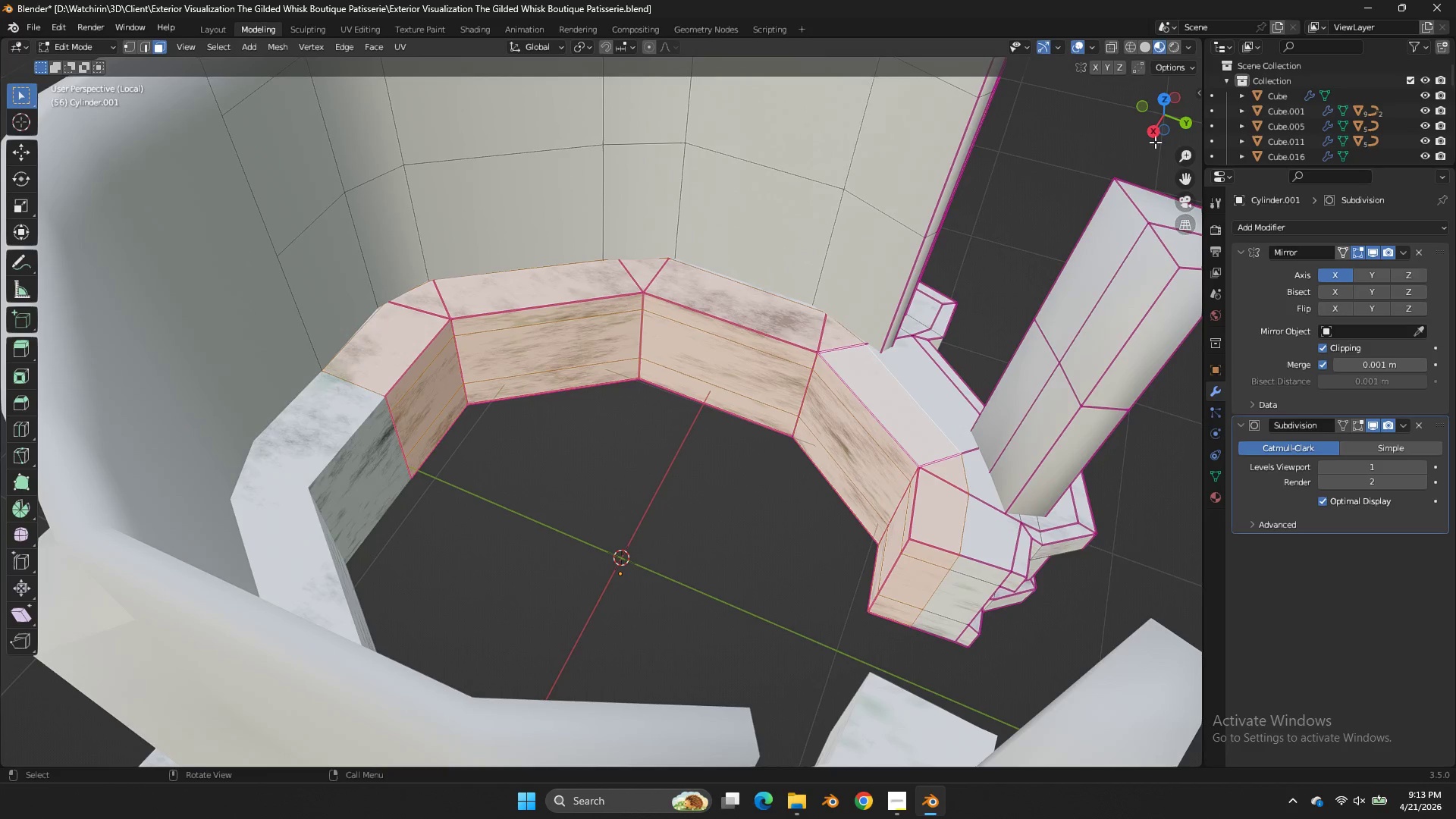 
left_click_drag(start_coordinate=[1156, 134], to_coordinate=[1125, 620])
 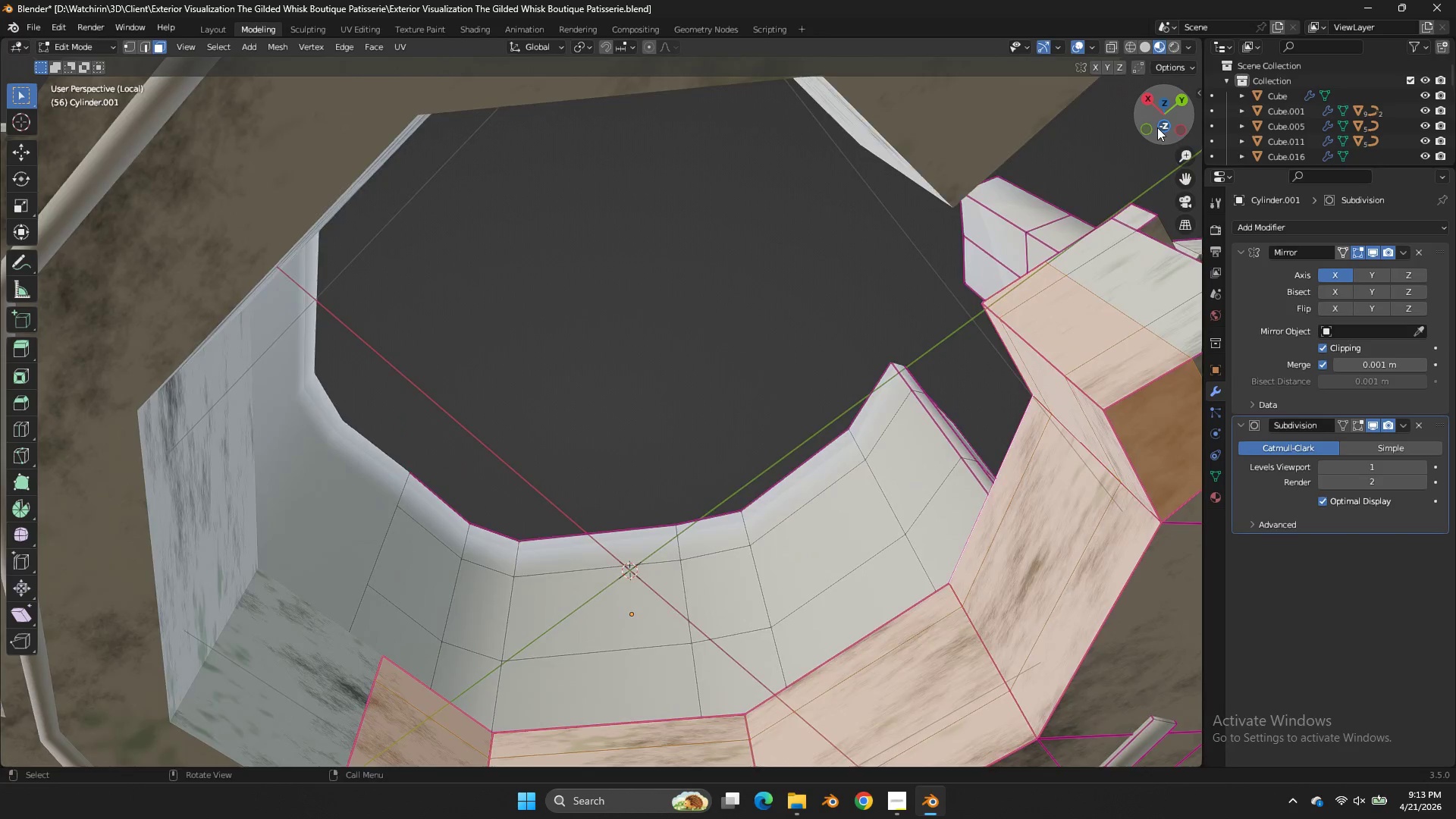 
left_click_drag(start_coordinate=[1157, 127], to_coordinate=[1174, 107])
 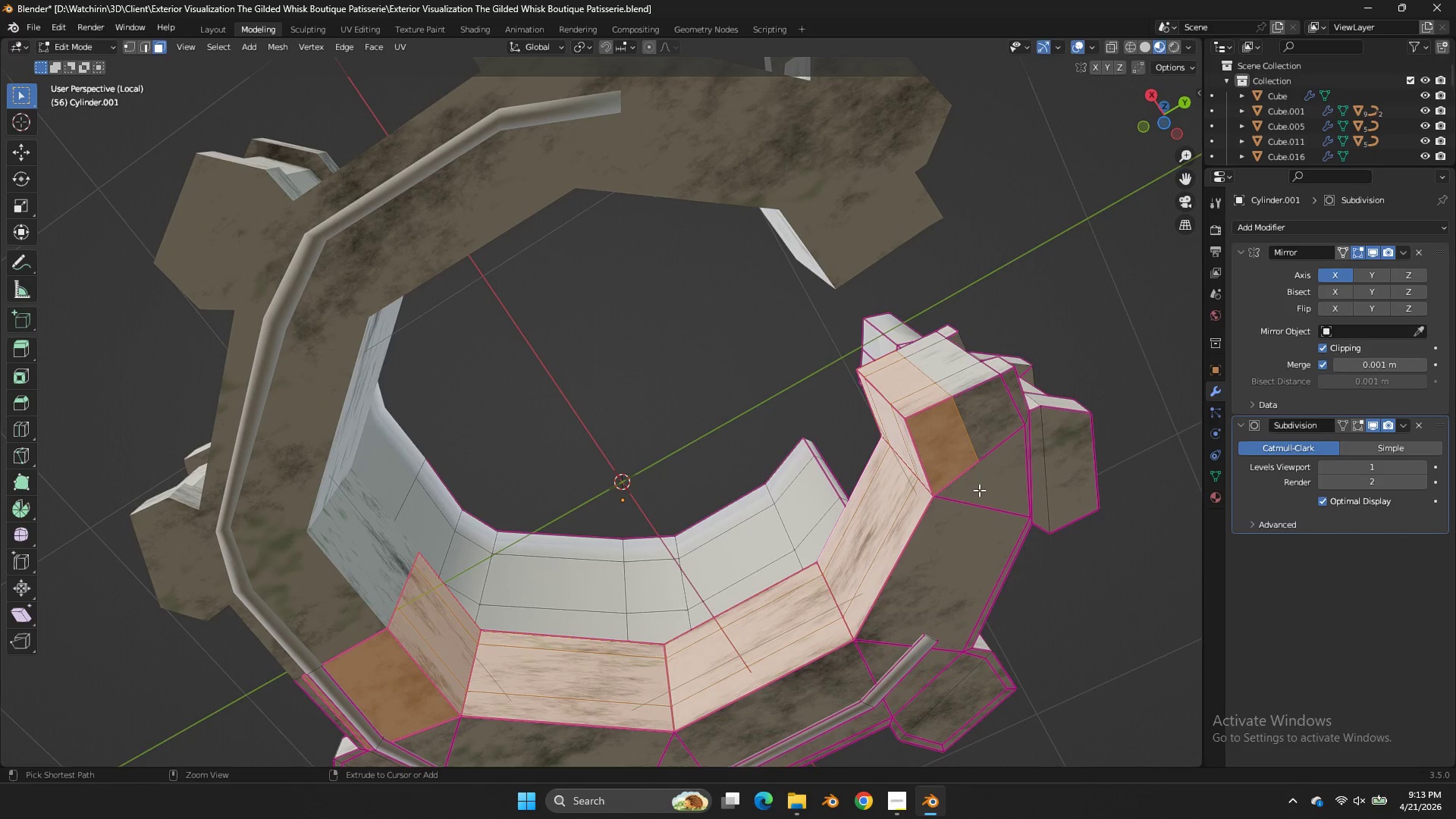 
scroll: coordinate [1157, 127], scroll_direction: down, amount: 2.0
 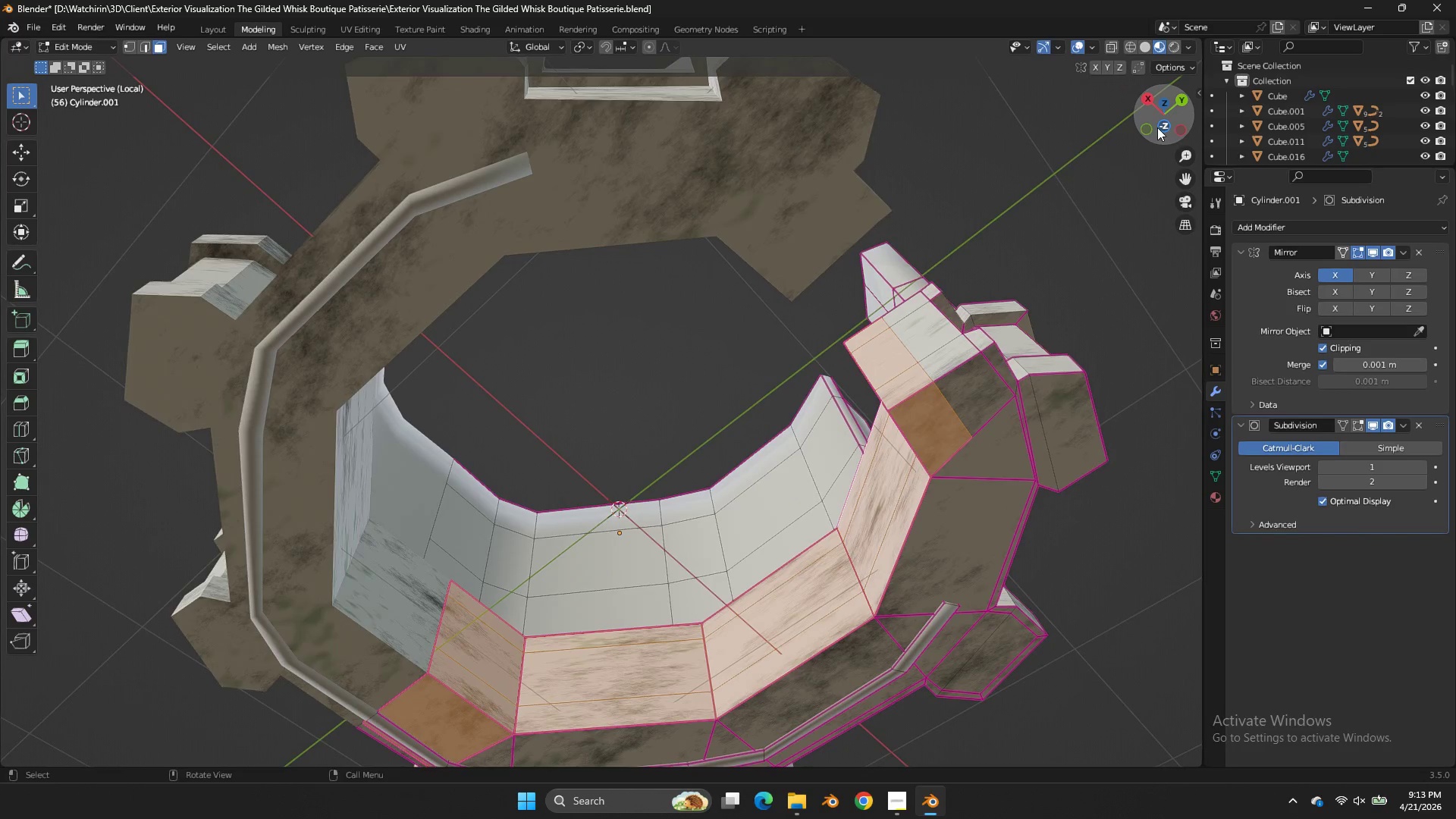 
key(Control+R)
 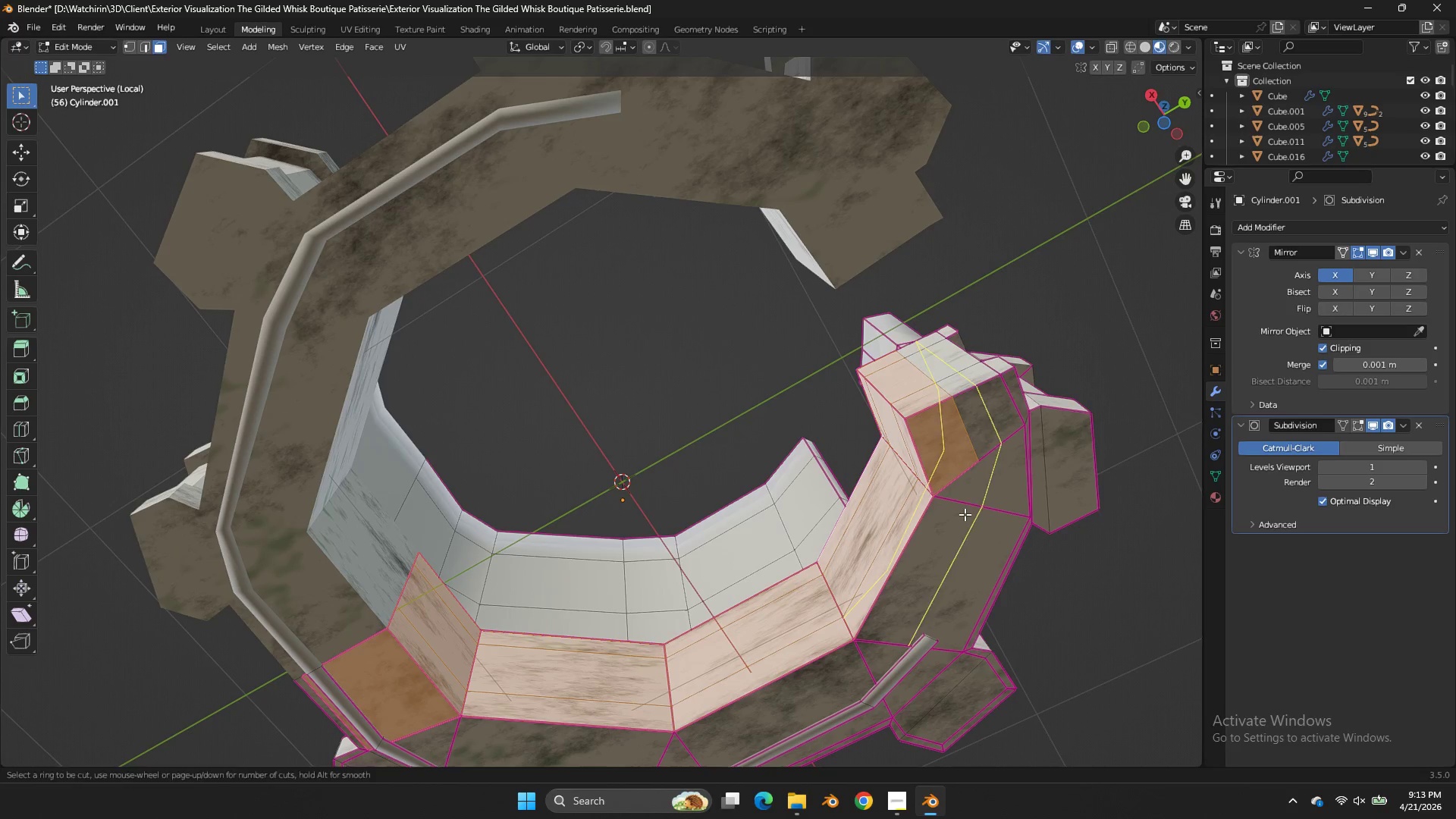 
right_click([965, 514])
 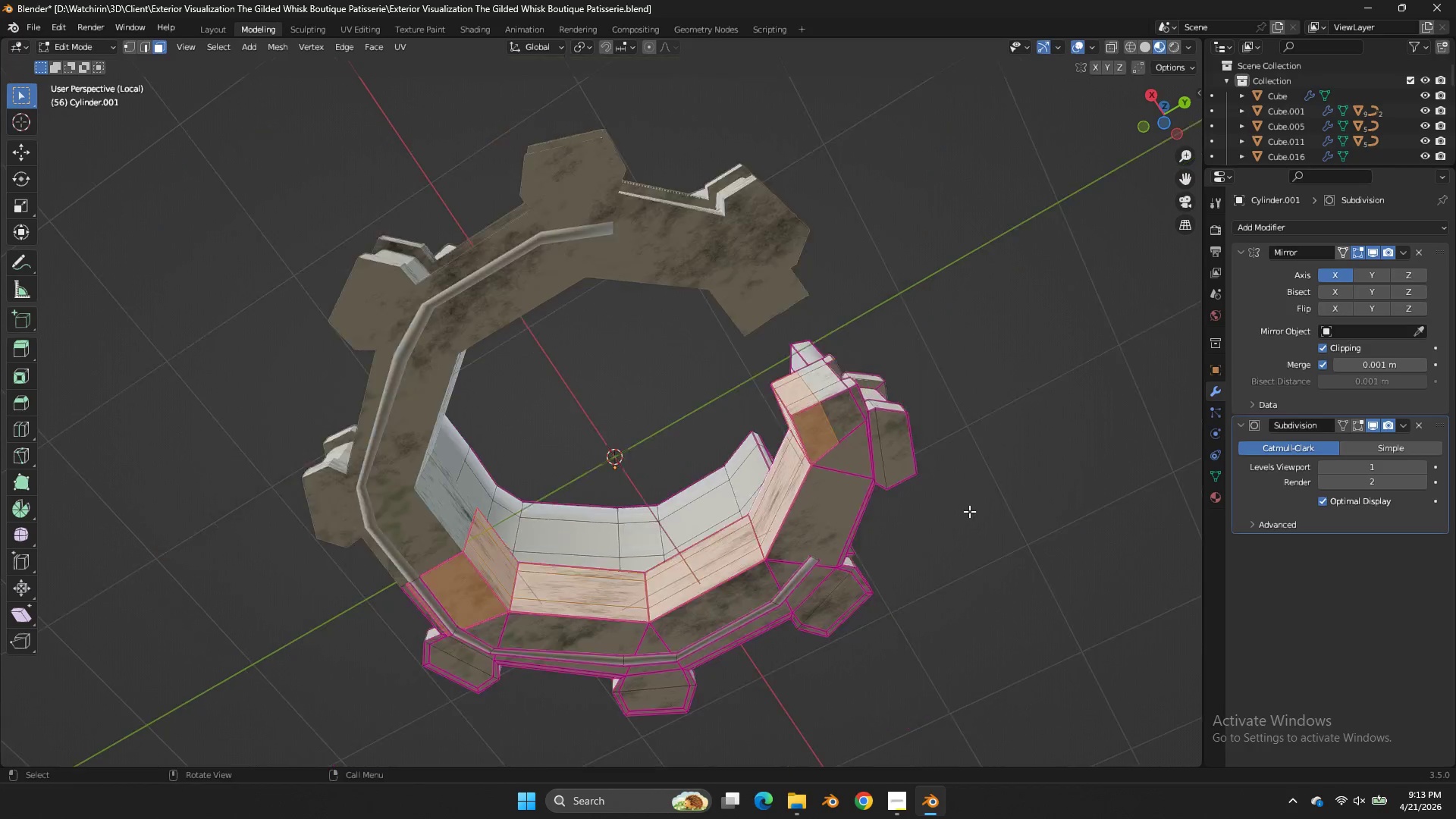 
scroll: coordinate [969, 511], scroll_direction: down, amount: 3.0
 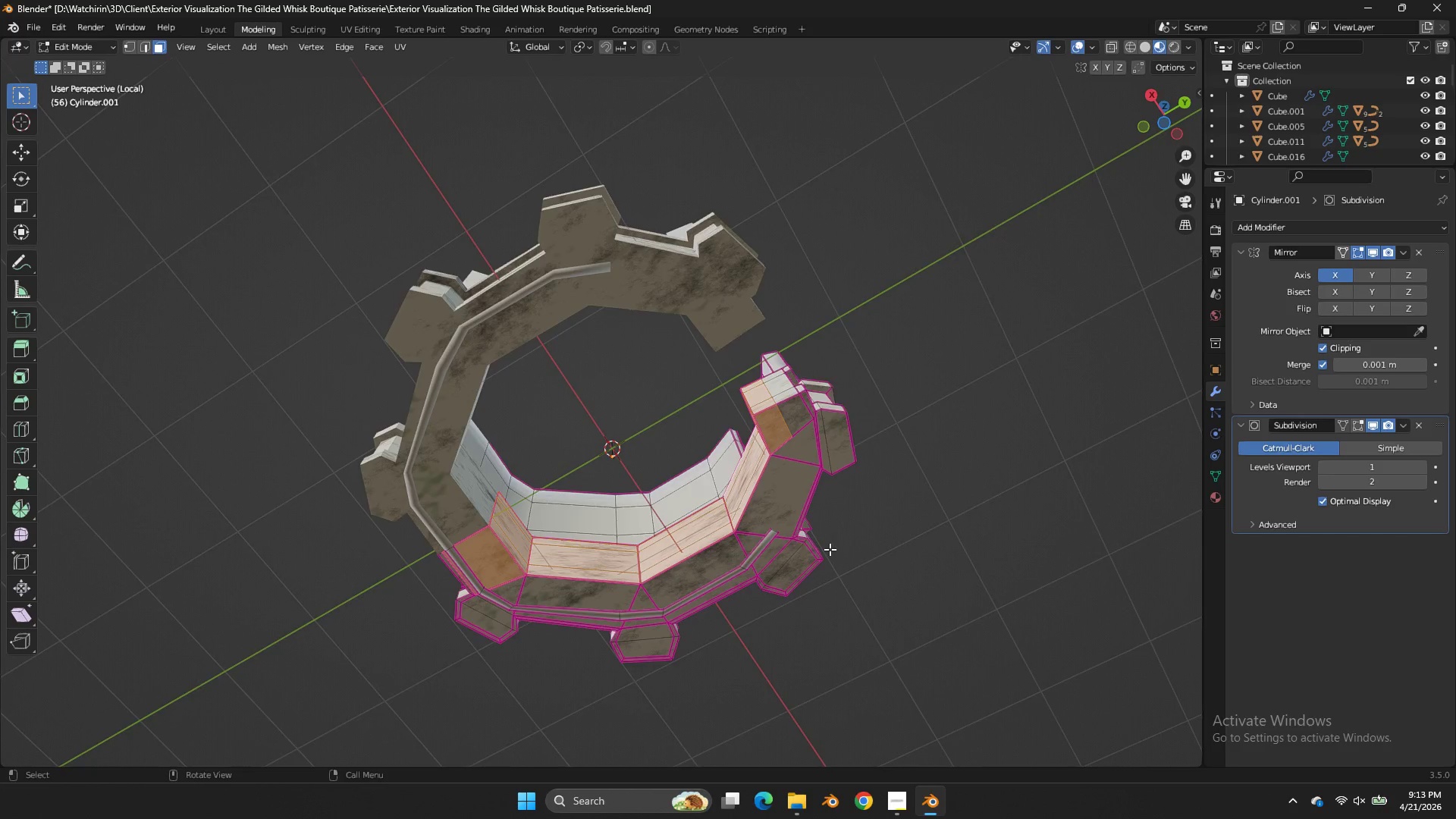 
scroll: coordinate [830, 549], scroll_direction: up, amount: 1.0
 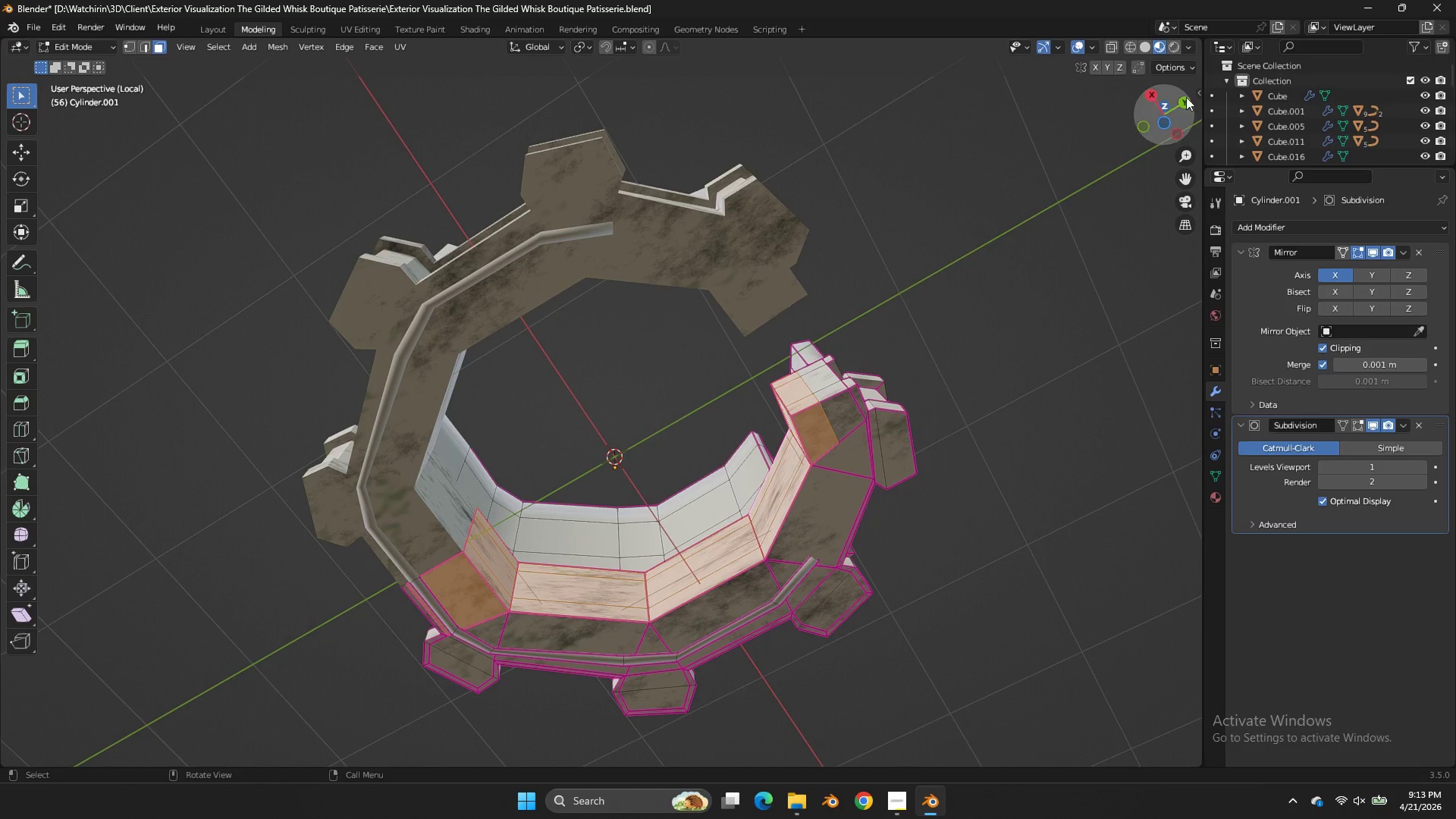 
left_click_drag(start_coordinate=[1163, 105], to_coordinate=[1126, 328])
 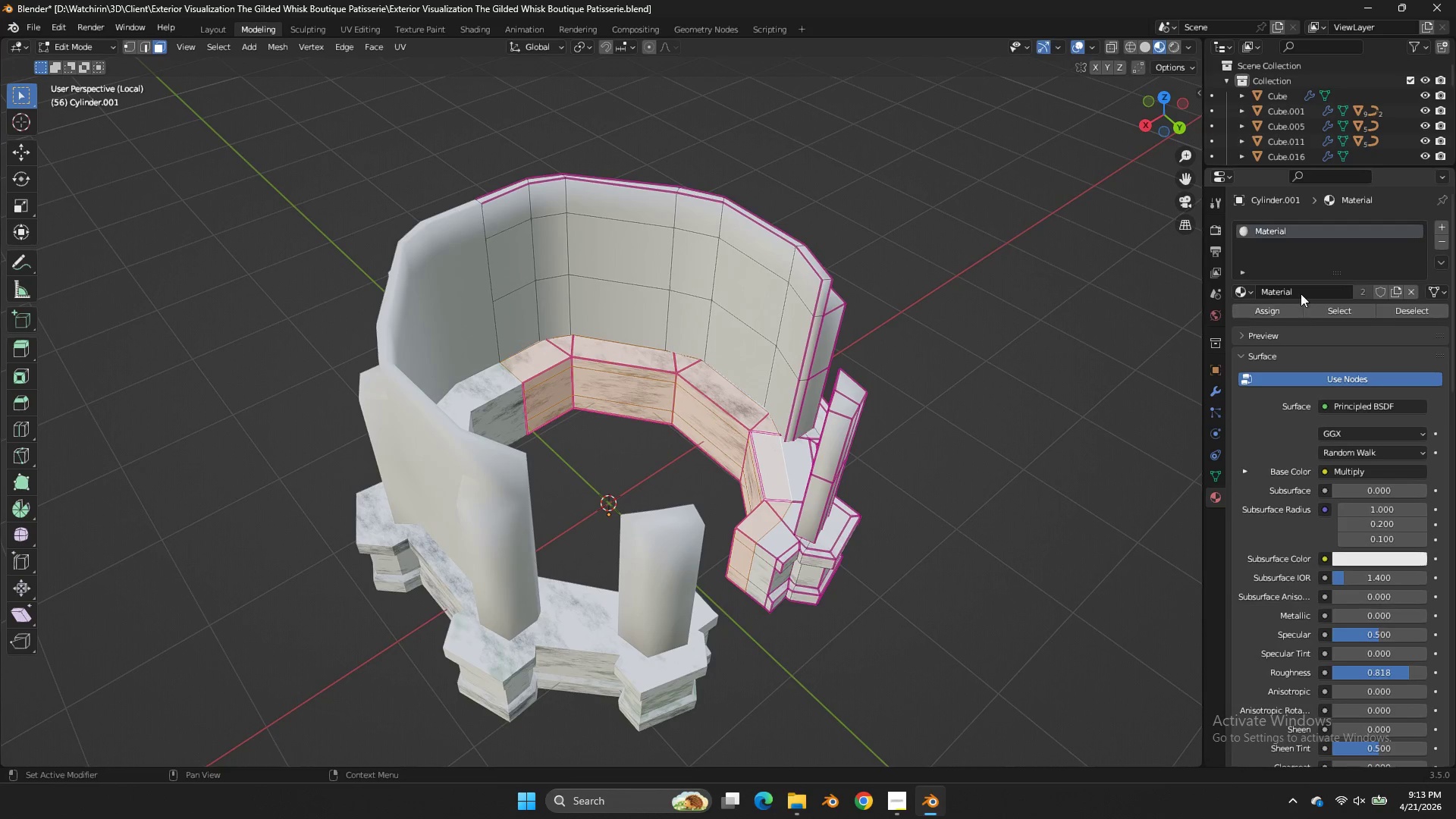 
left_click([1445, 223])
 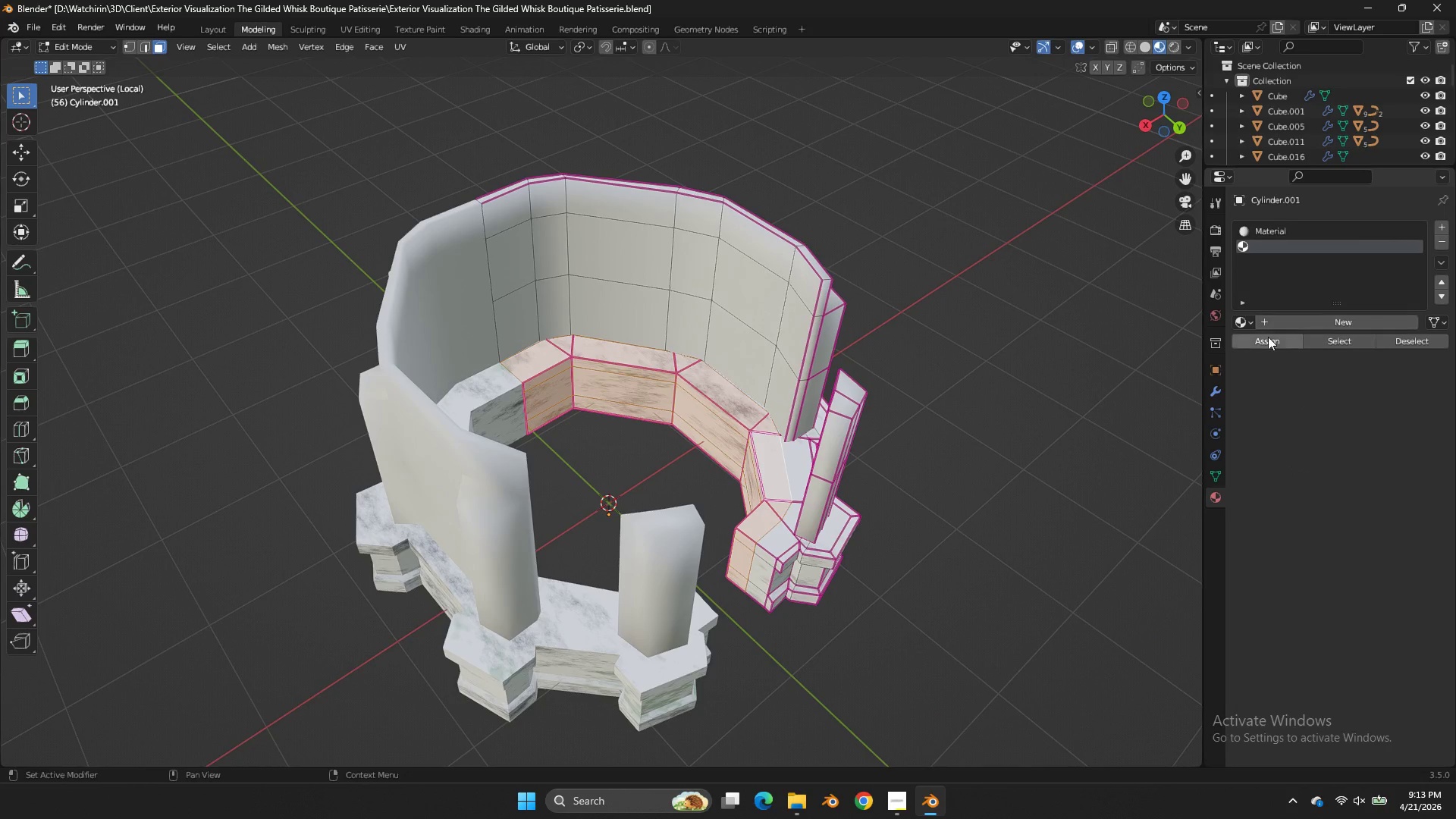 
left_click([1269, 338])
 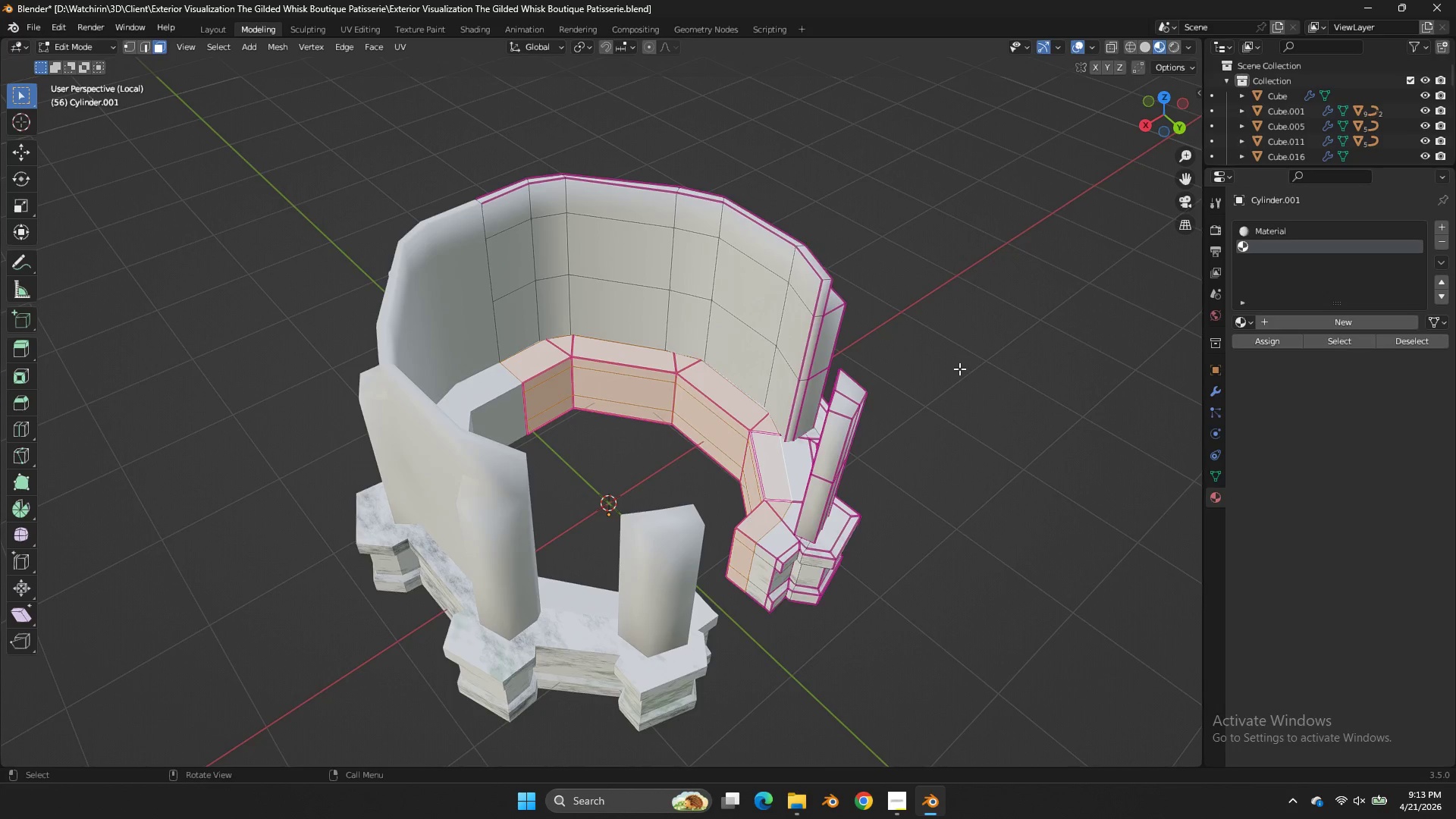 
left_click([982, 353])
 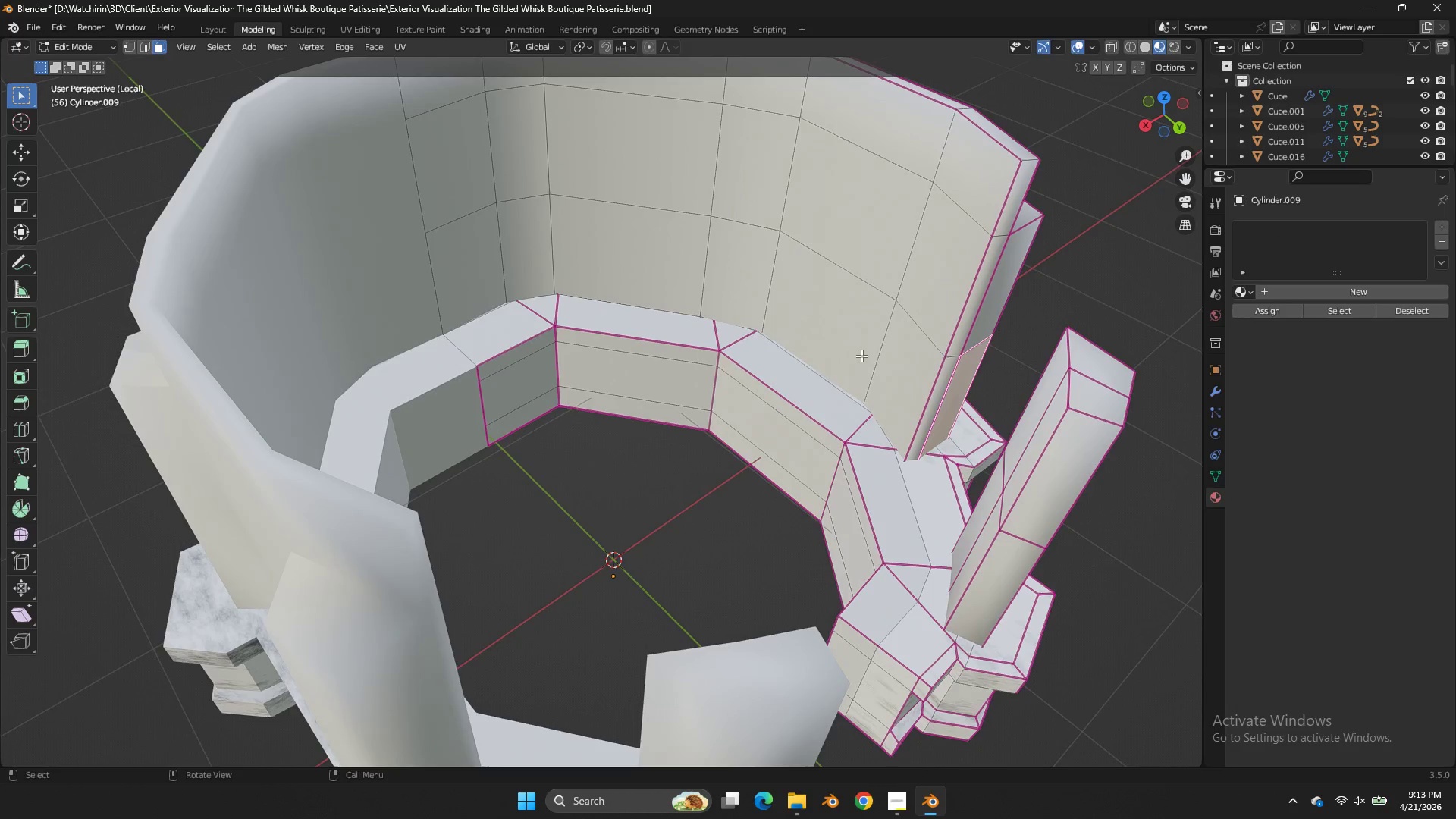 
scroll: coordinate [959, 369], scroll_direction: up, amount: 3.0
 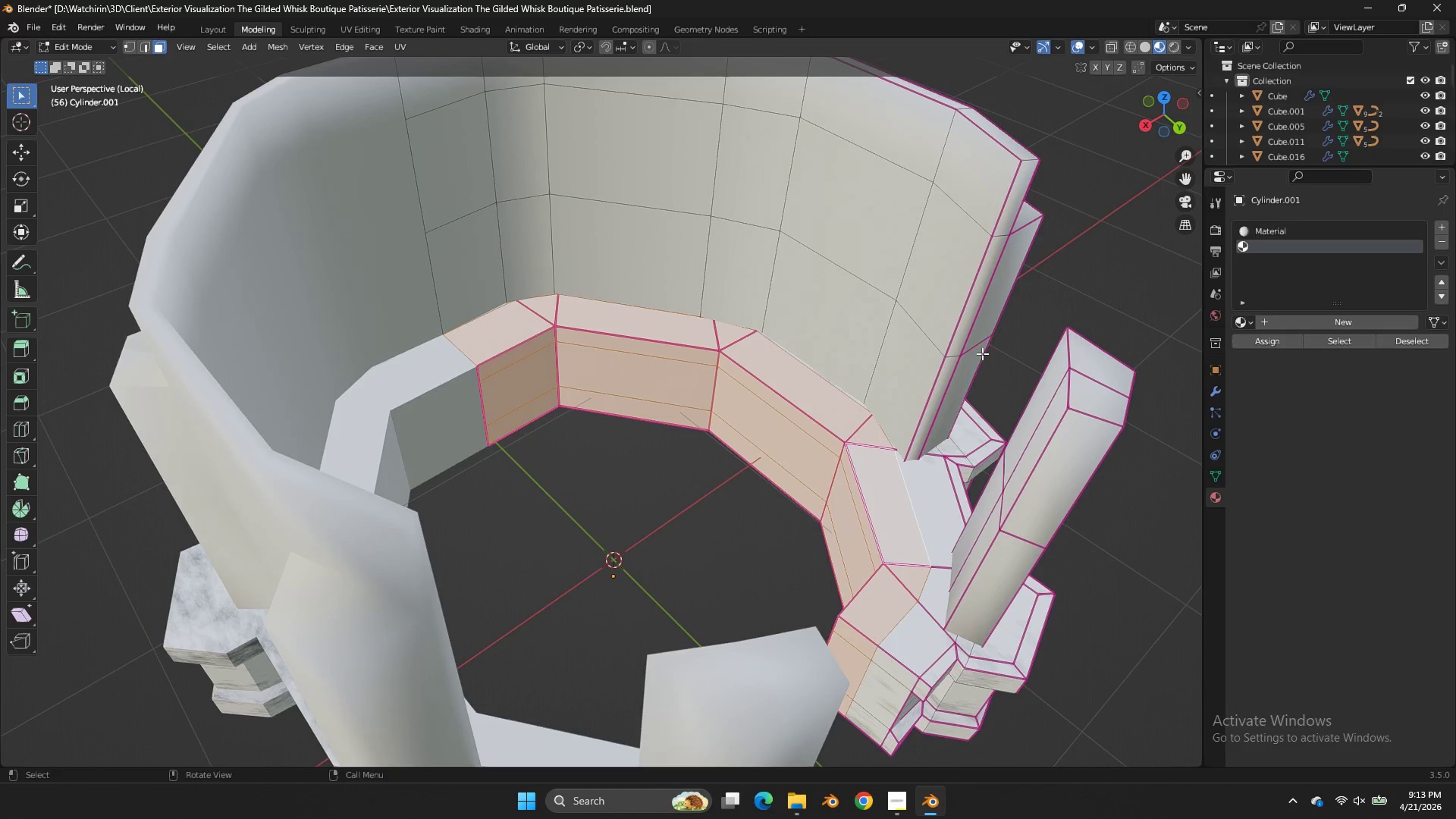 
scroll: coordinate [861, 356], scroll_direction: down, amount: 1.0
 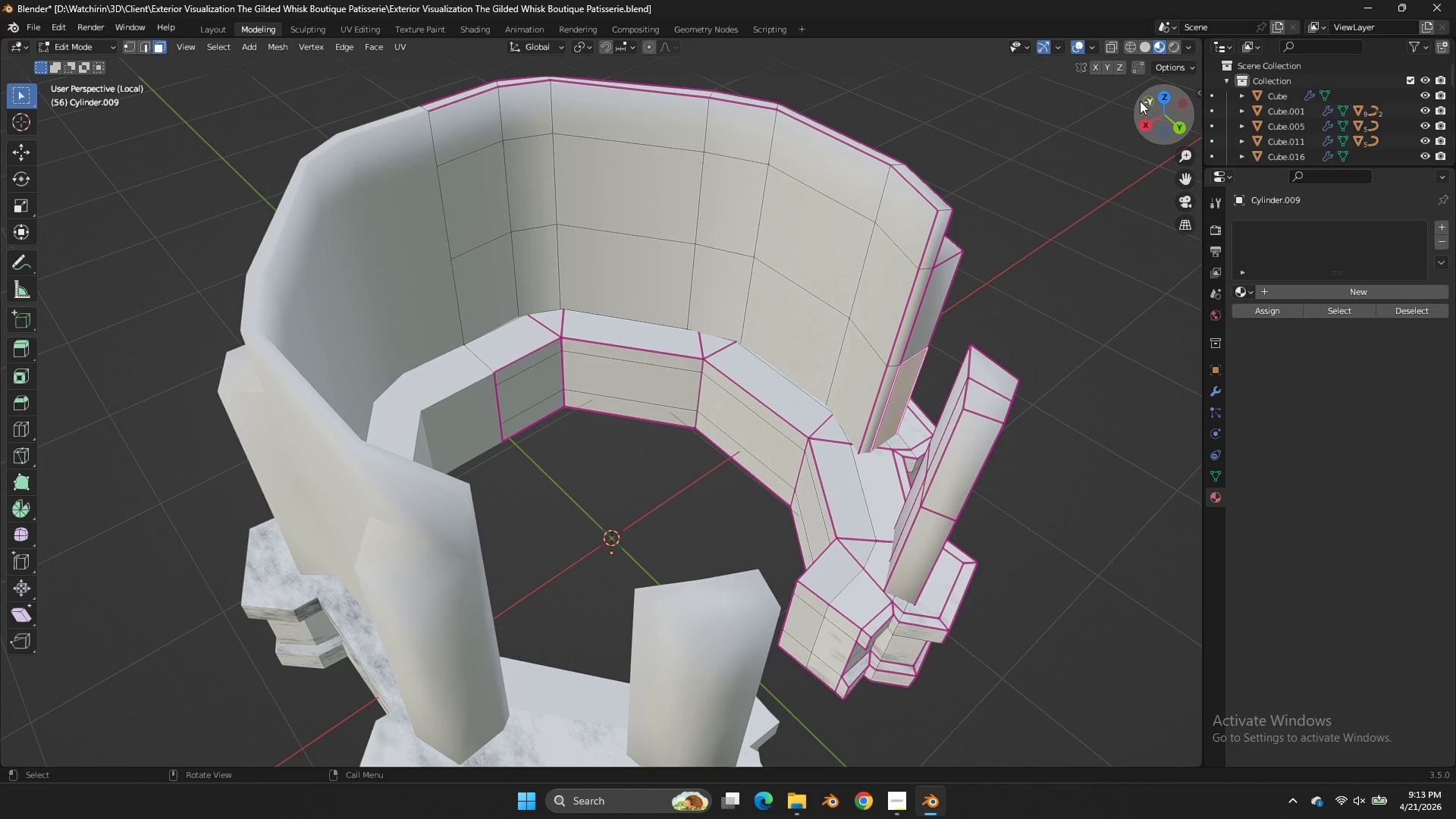 
left_click_drag(start_coordinate=[1155, 113], to_coordinate=[1161, 129])
 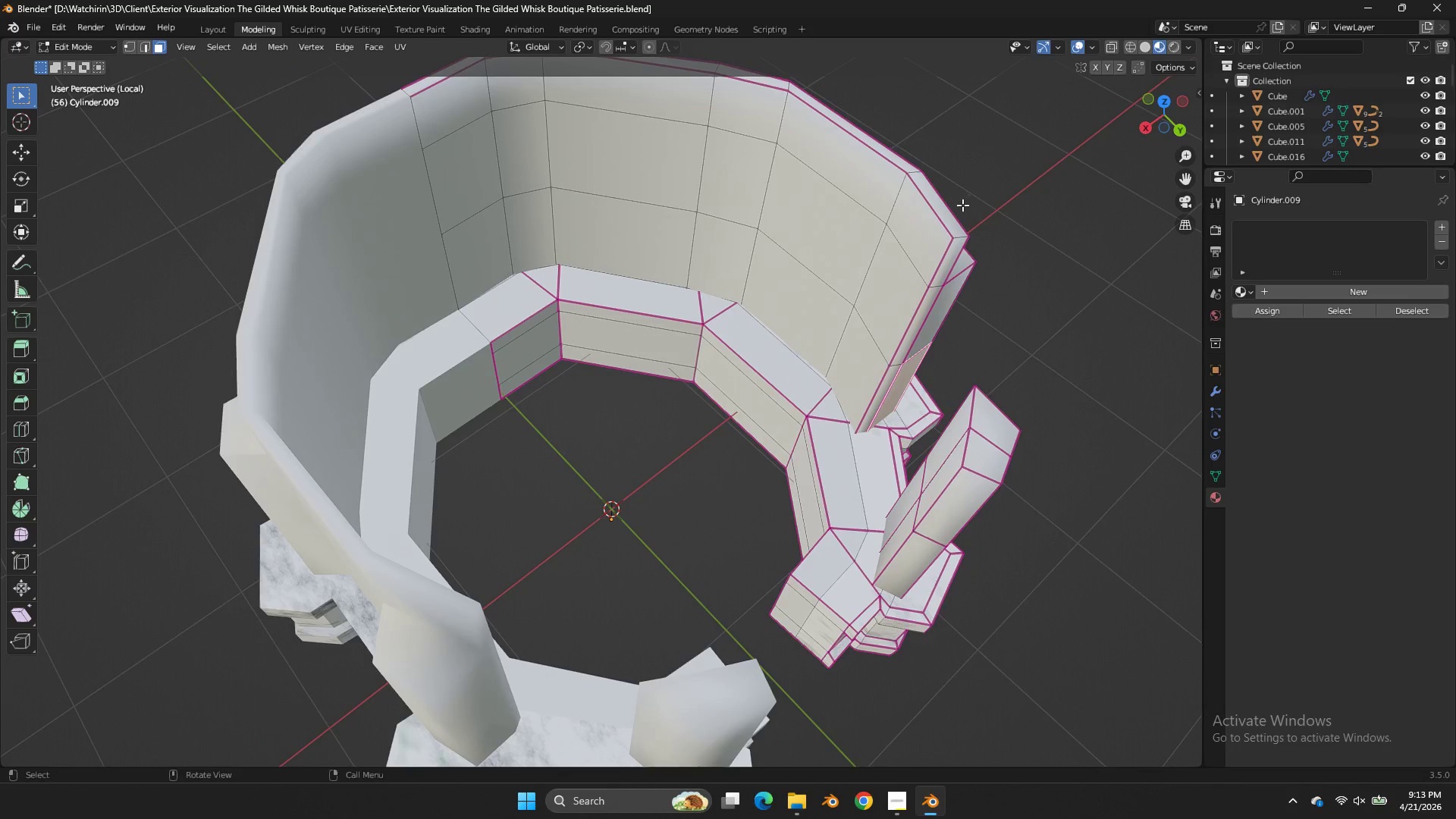 
scroll: coordinate [962, 205], scroll_direction: up, amount: 1.0
 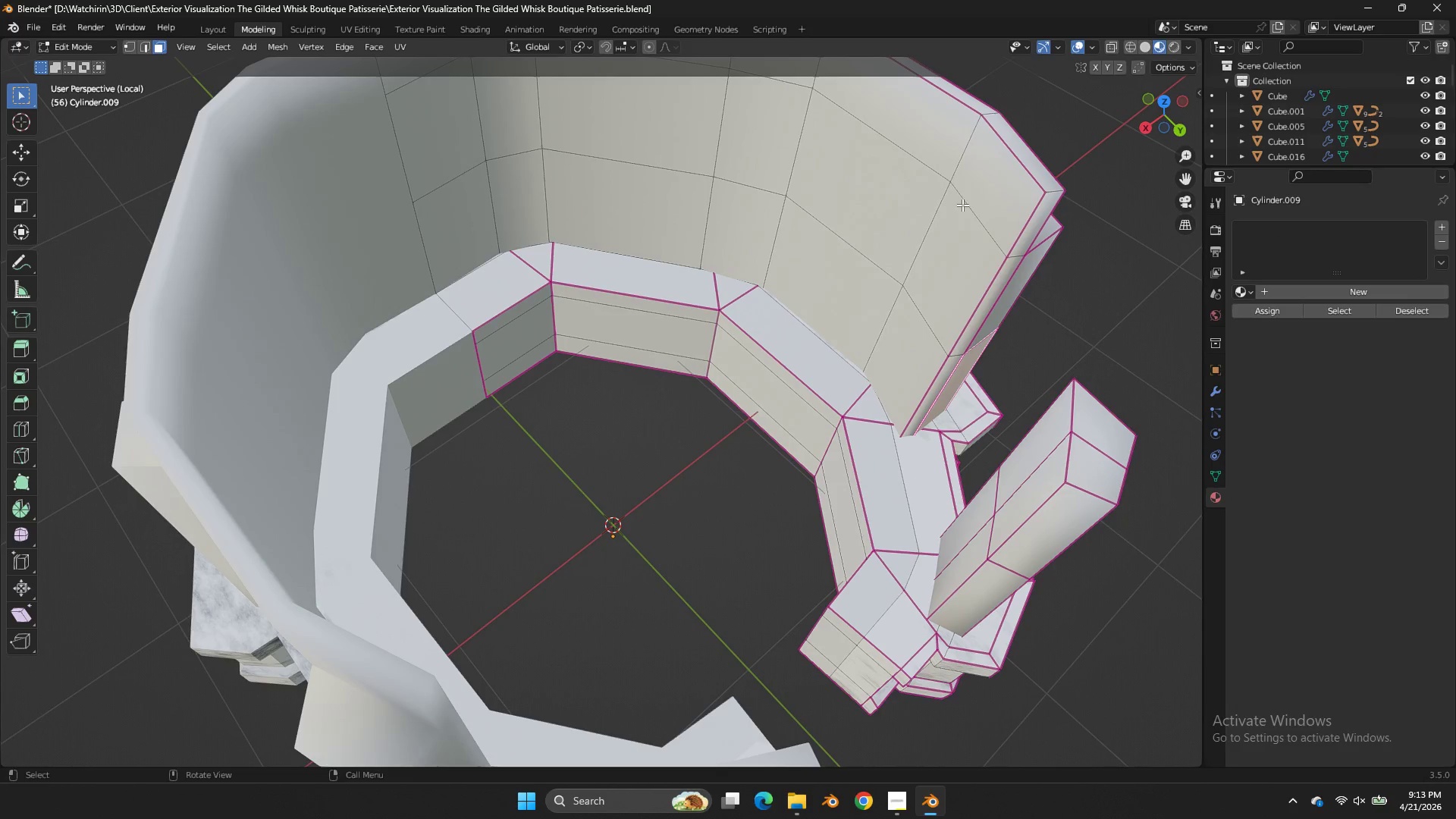 
type(zzzz)
 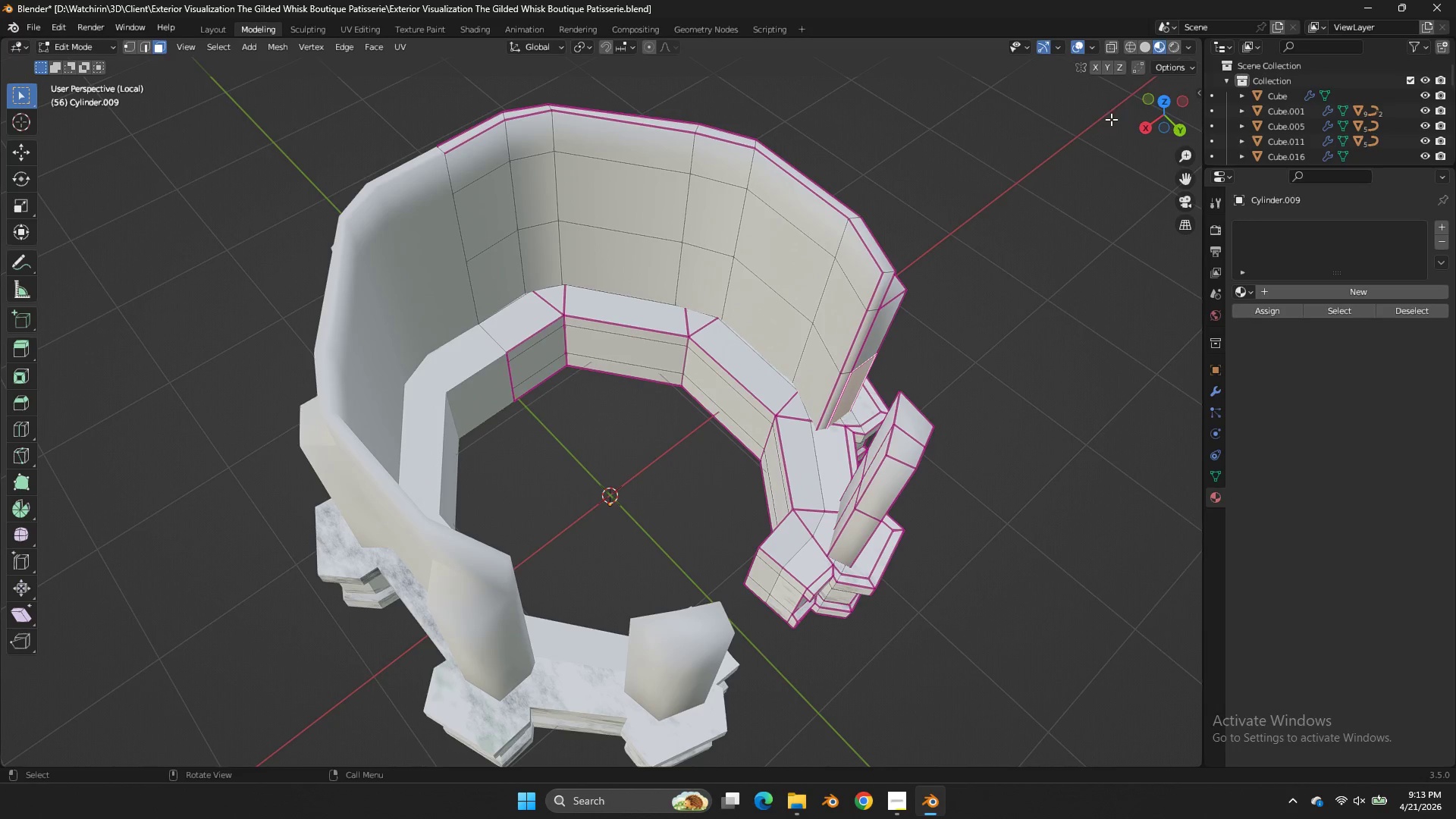 
scroll: coordinate [1087, 225], scroll_direction: down, amount: 2.0
 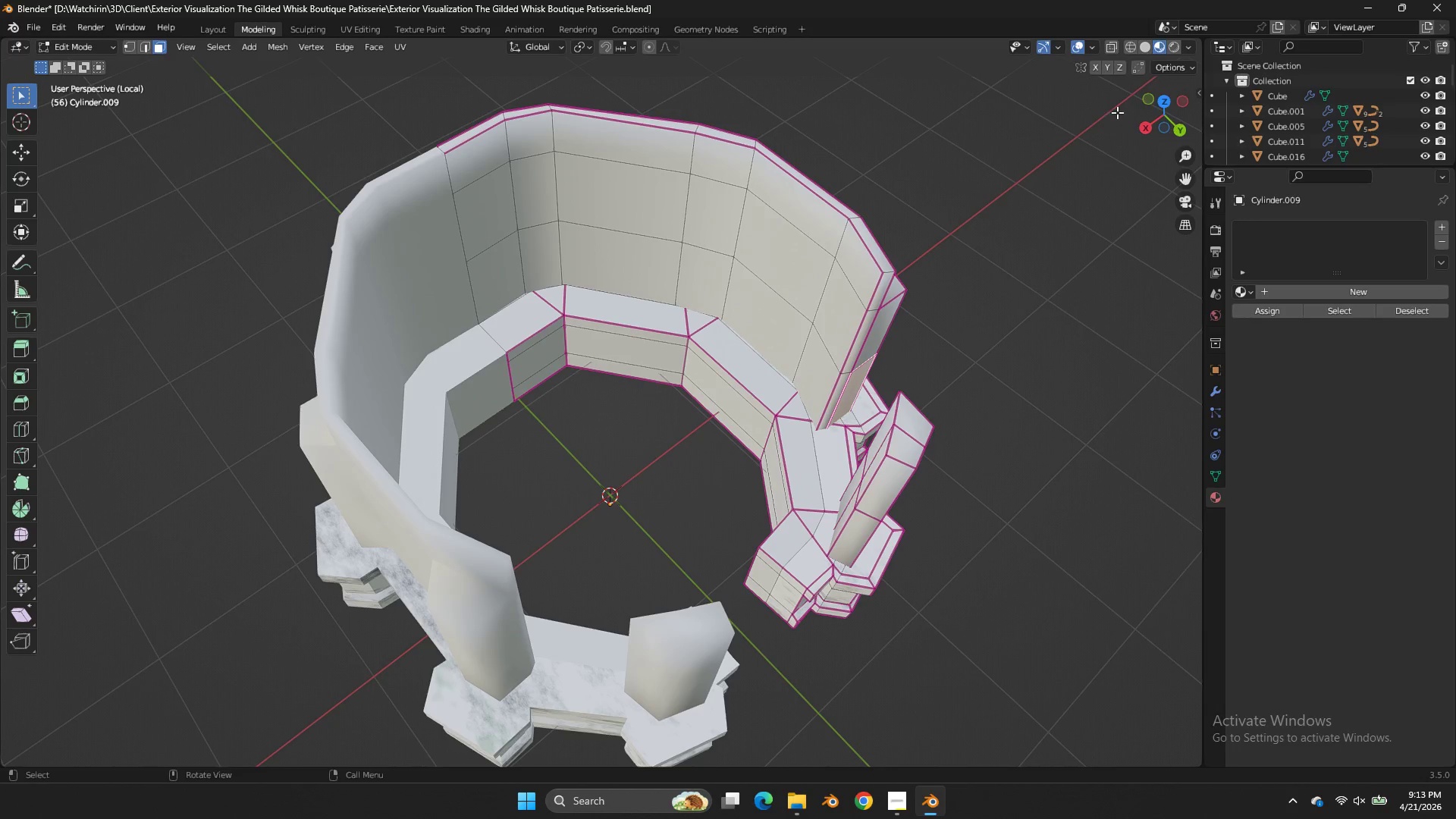 
left_click_drag(start_coordinate=[1147, 116], to_coordinate=[1025, 83])
 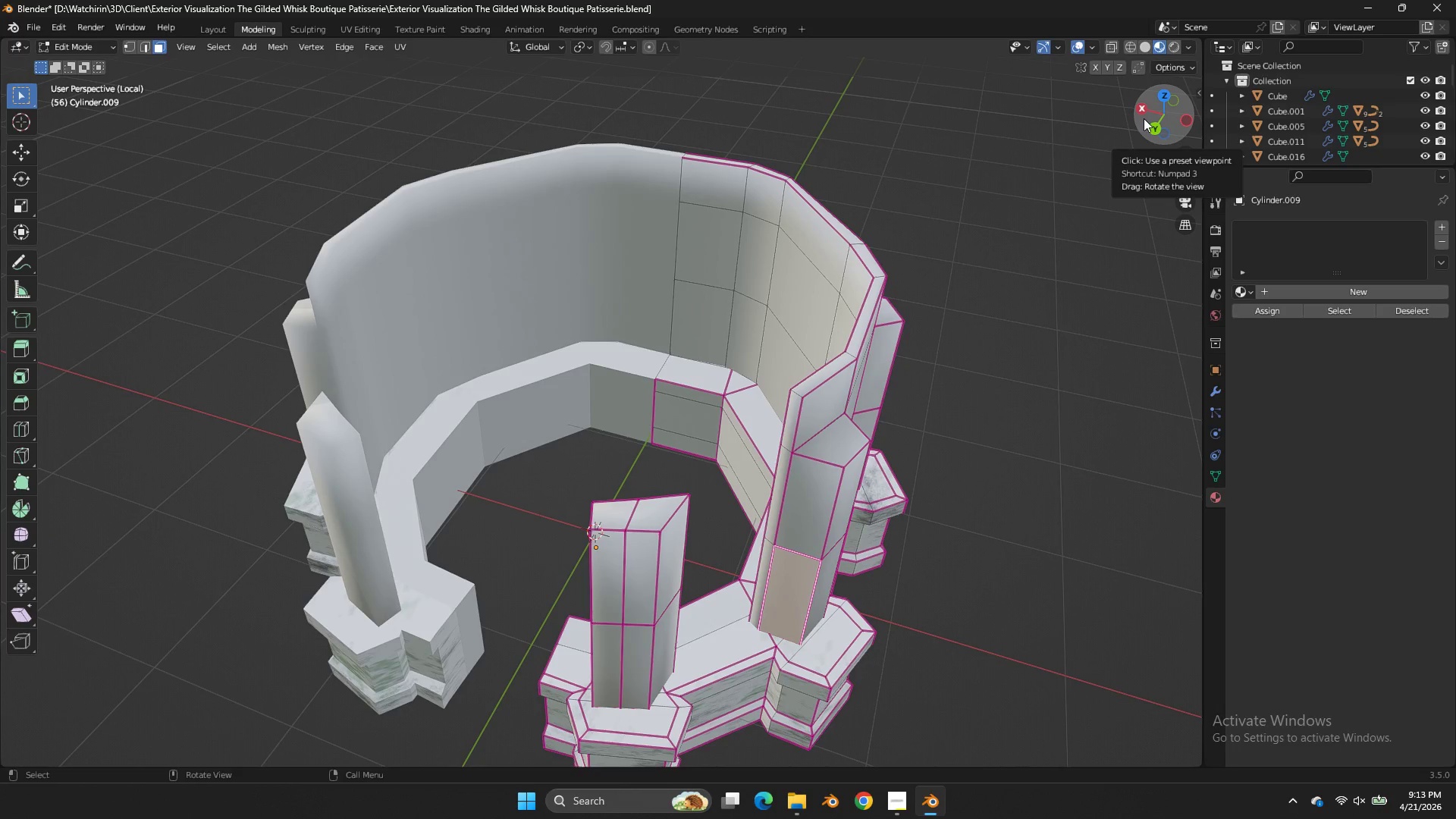 
left_click_drag(start_coordinate=[1144, 118], to_coordinate=[1173, 105])
 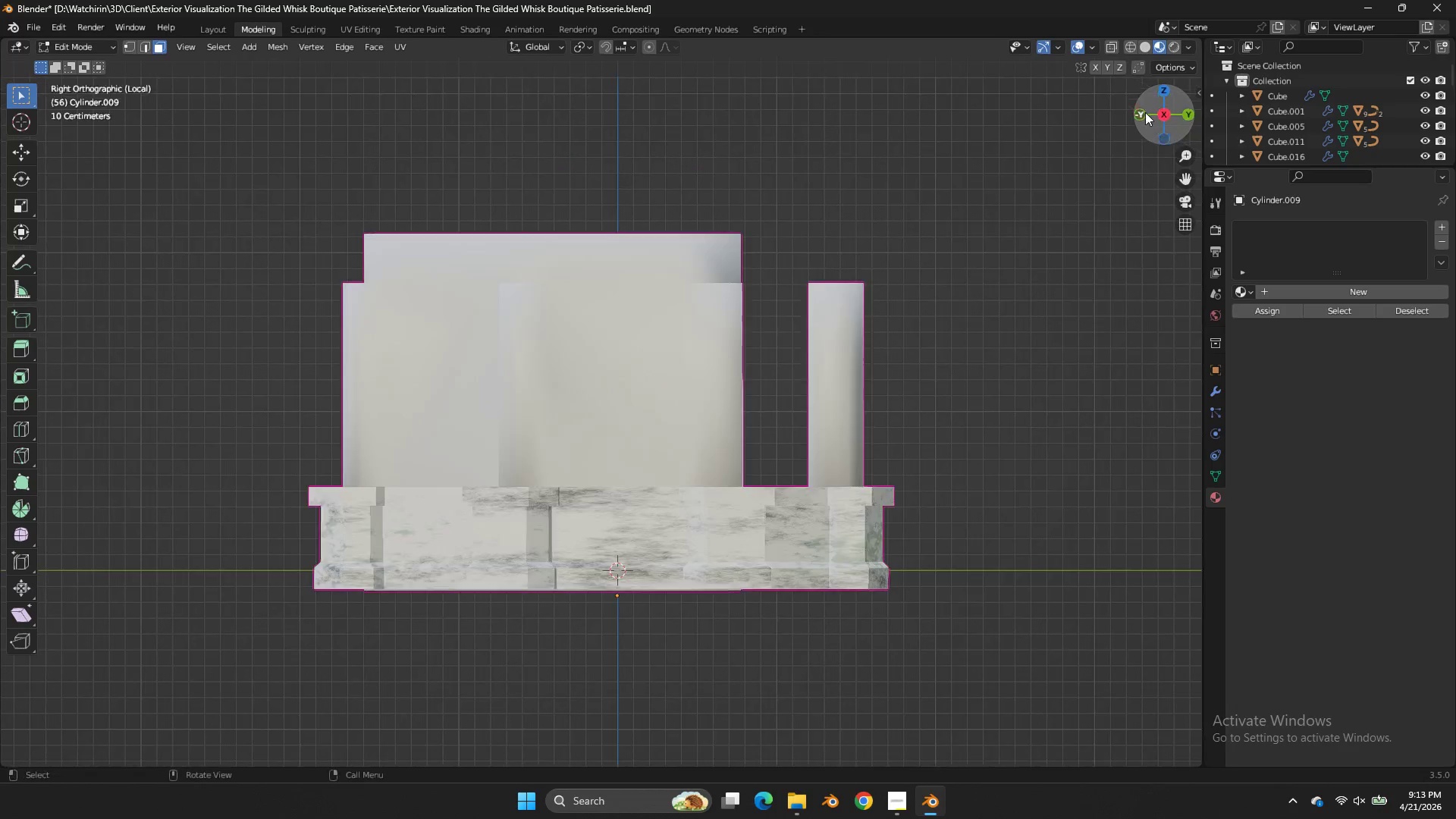 
left_click_drag(start_coordinate=[1173, 105], to_coordinate=[1147, 115])
 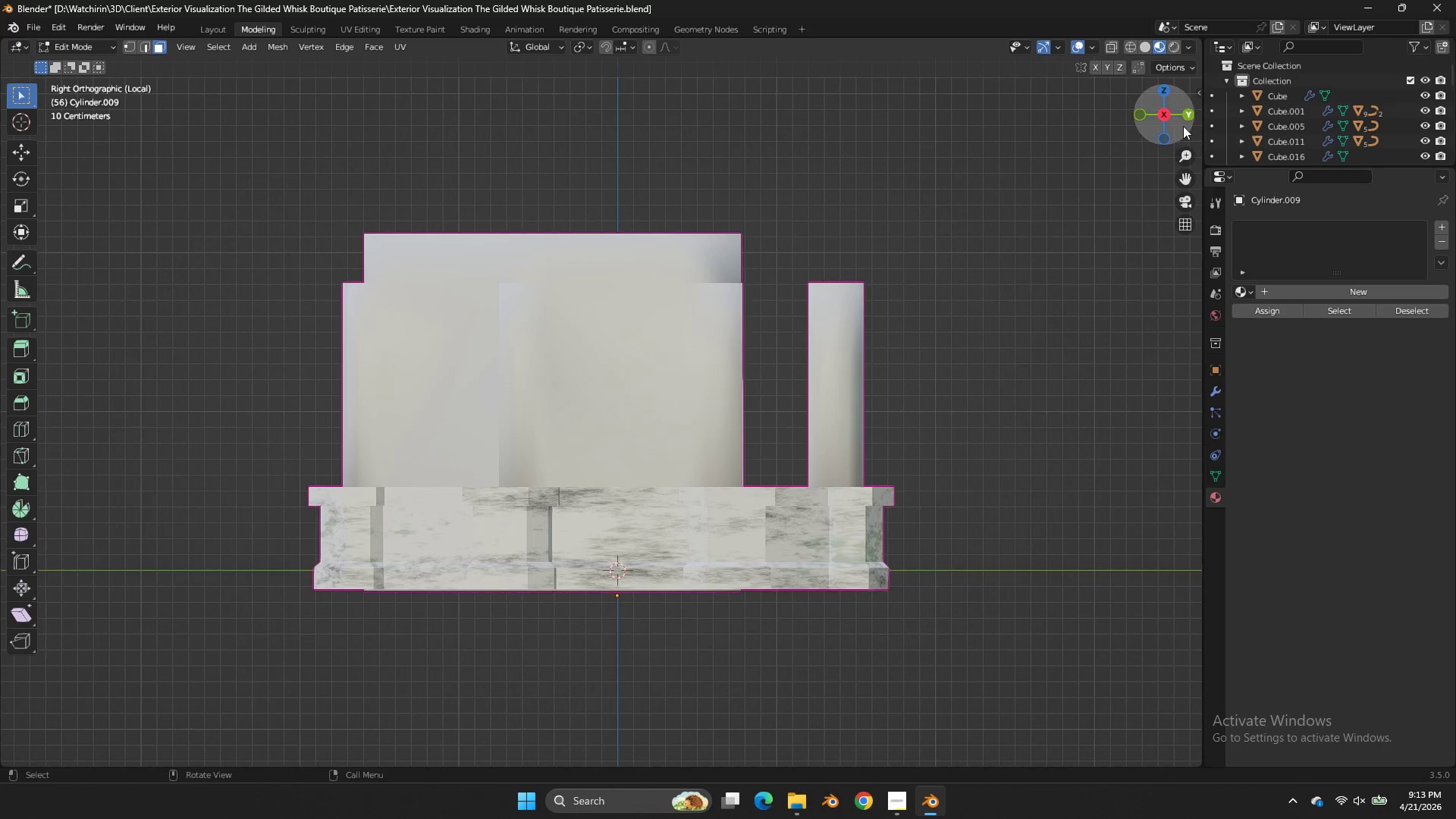 
double_click([1147, 115])
 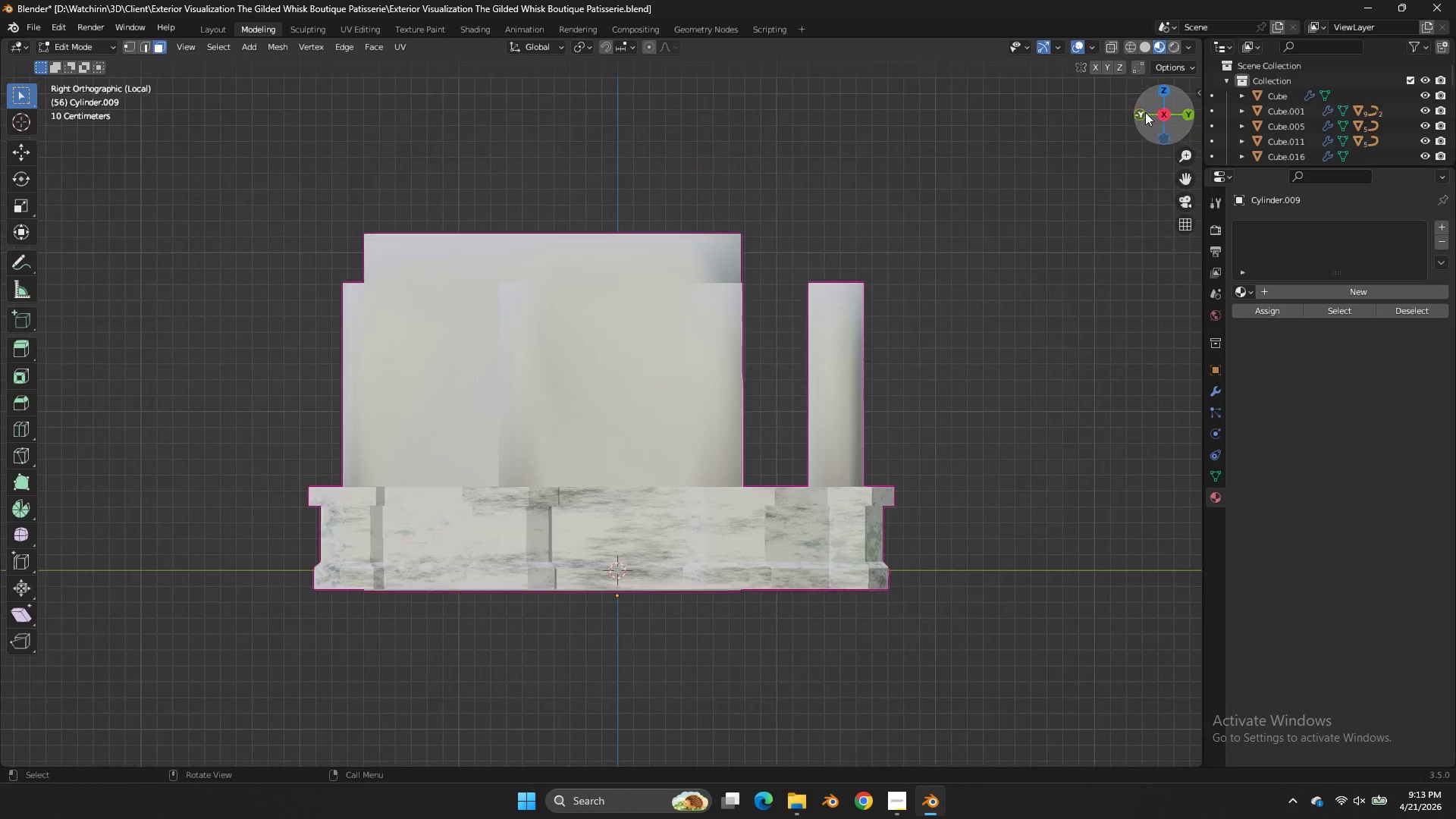 
left_click_drag(start_coordinate=[1182, 115], to_coordinate=[1110, 181])
 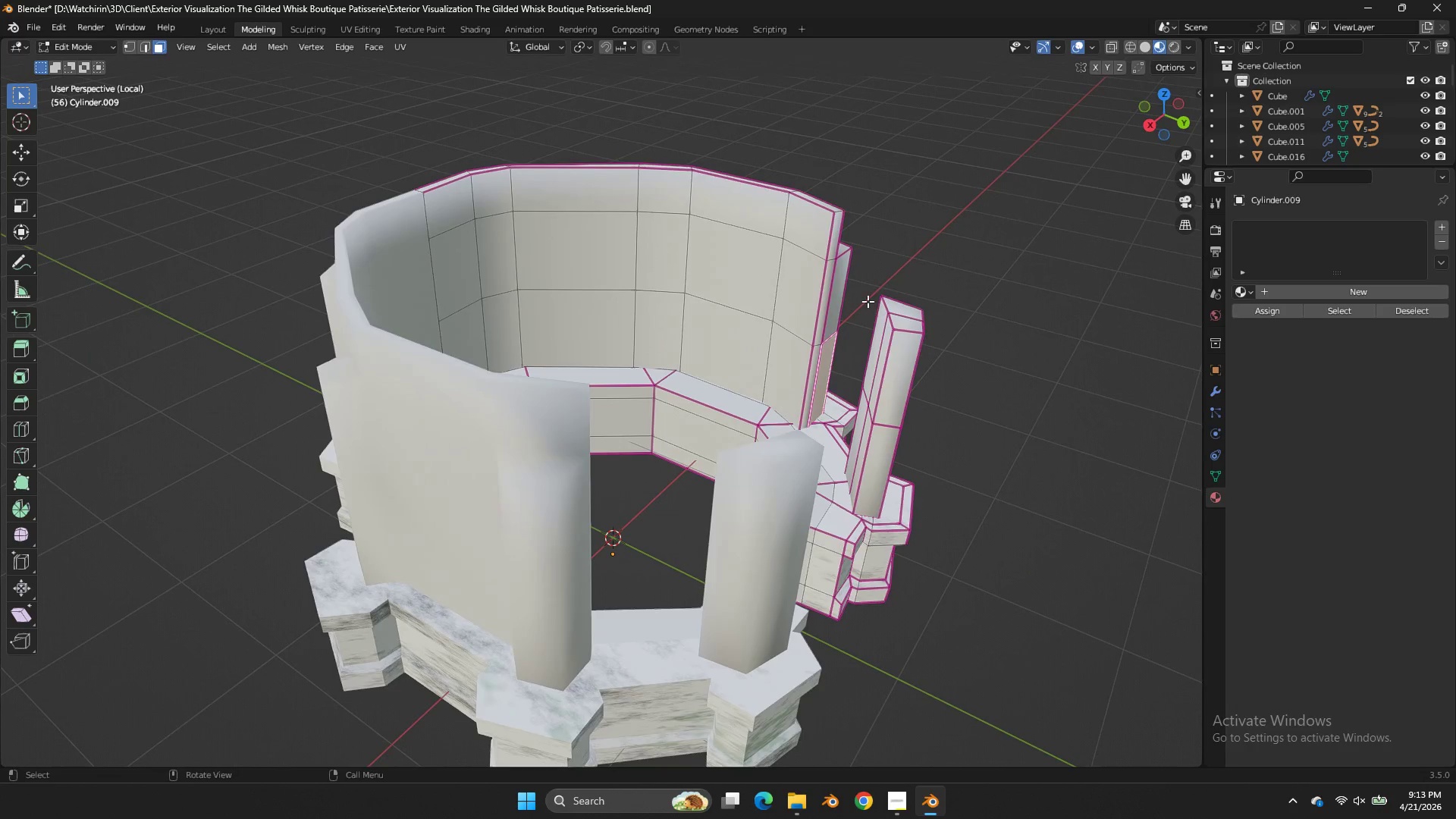 
left_click([868, 300])
 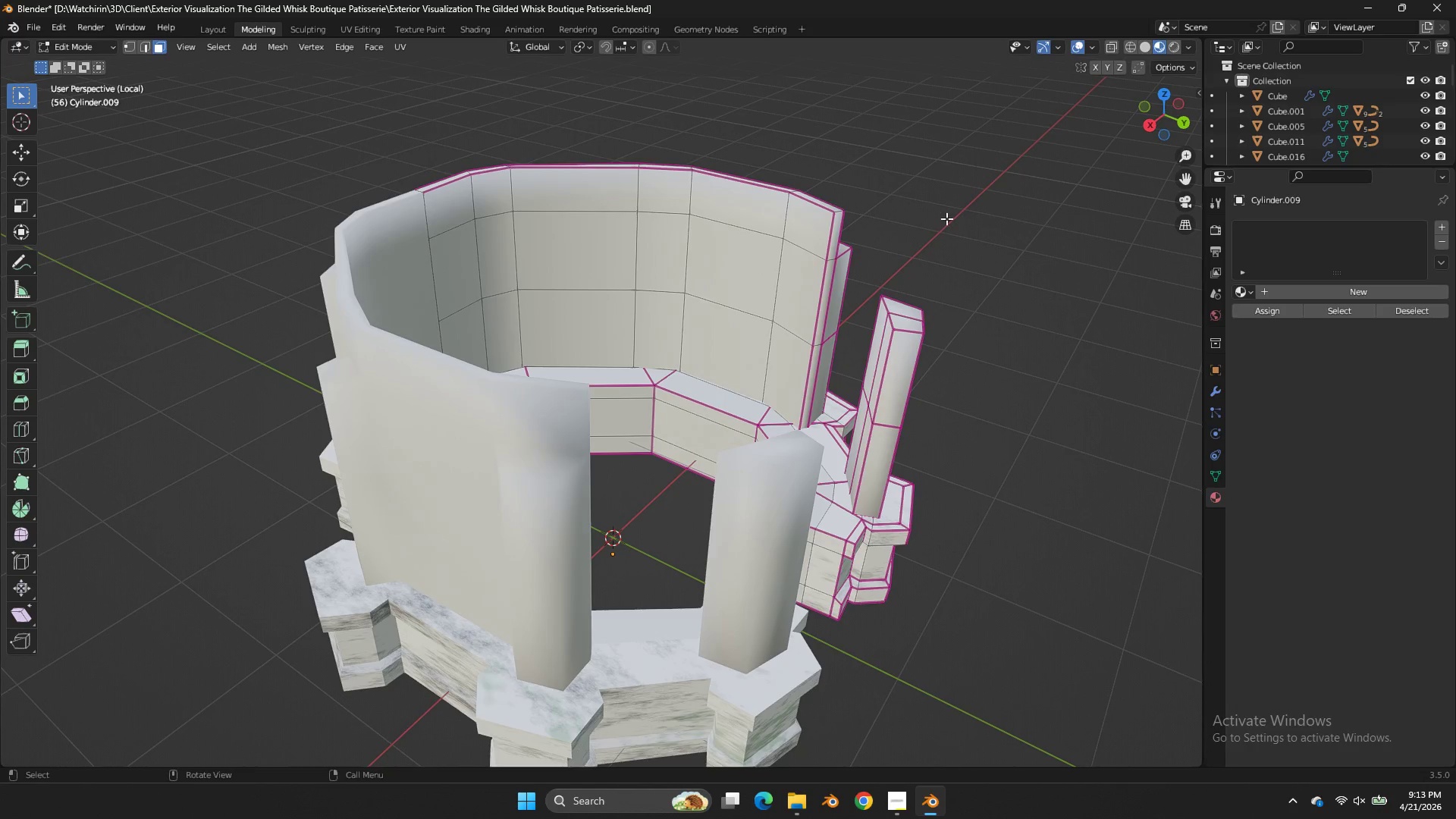 
key(Tab)
 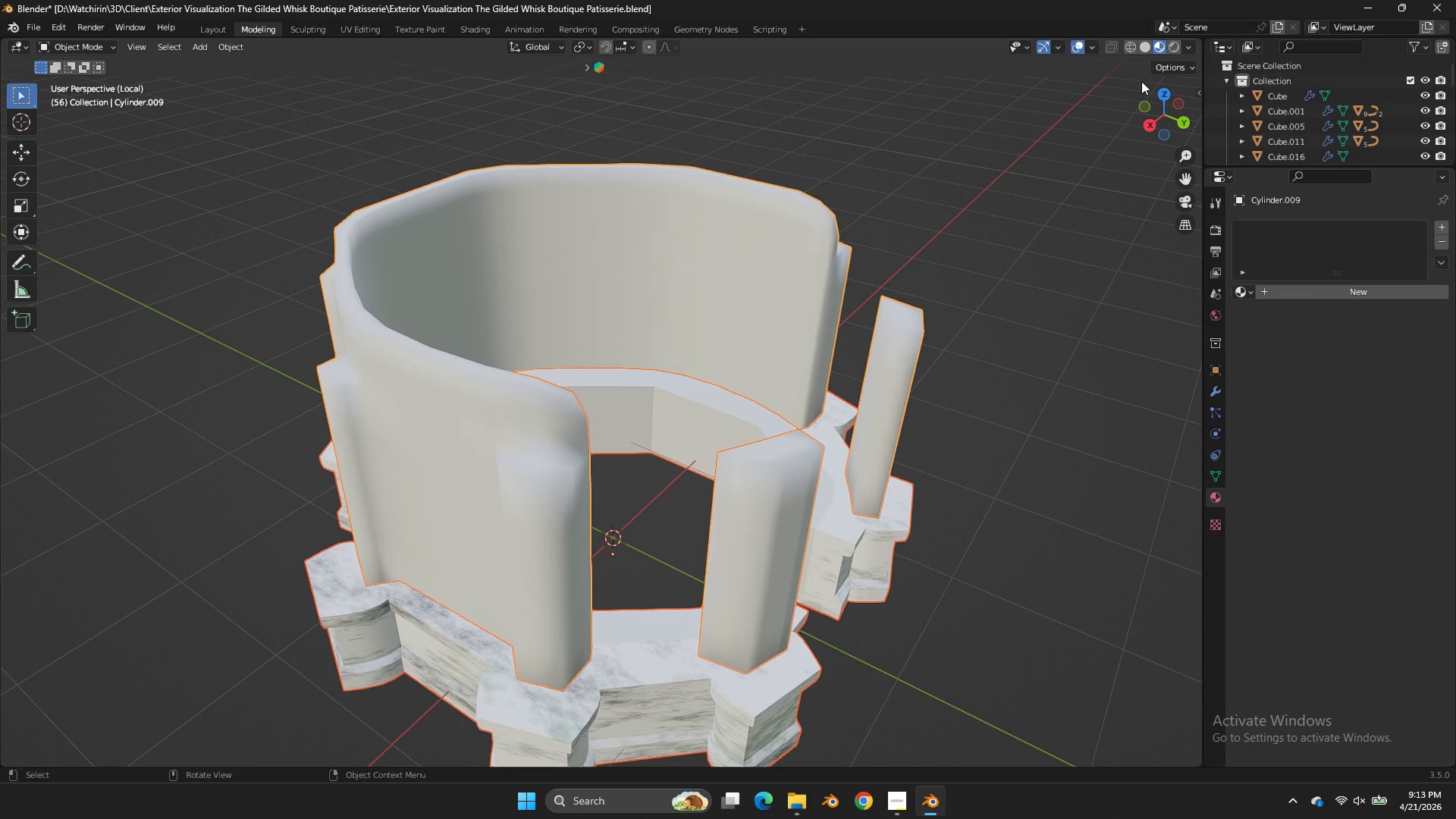 
left_click_drag(start_coordinate=[1142, 82], to_coordinate=[1080, 94])
 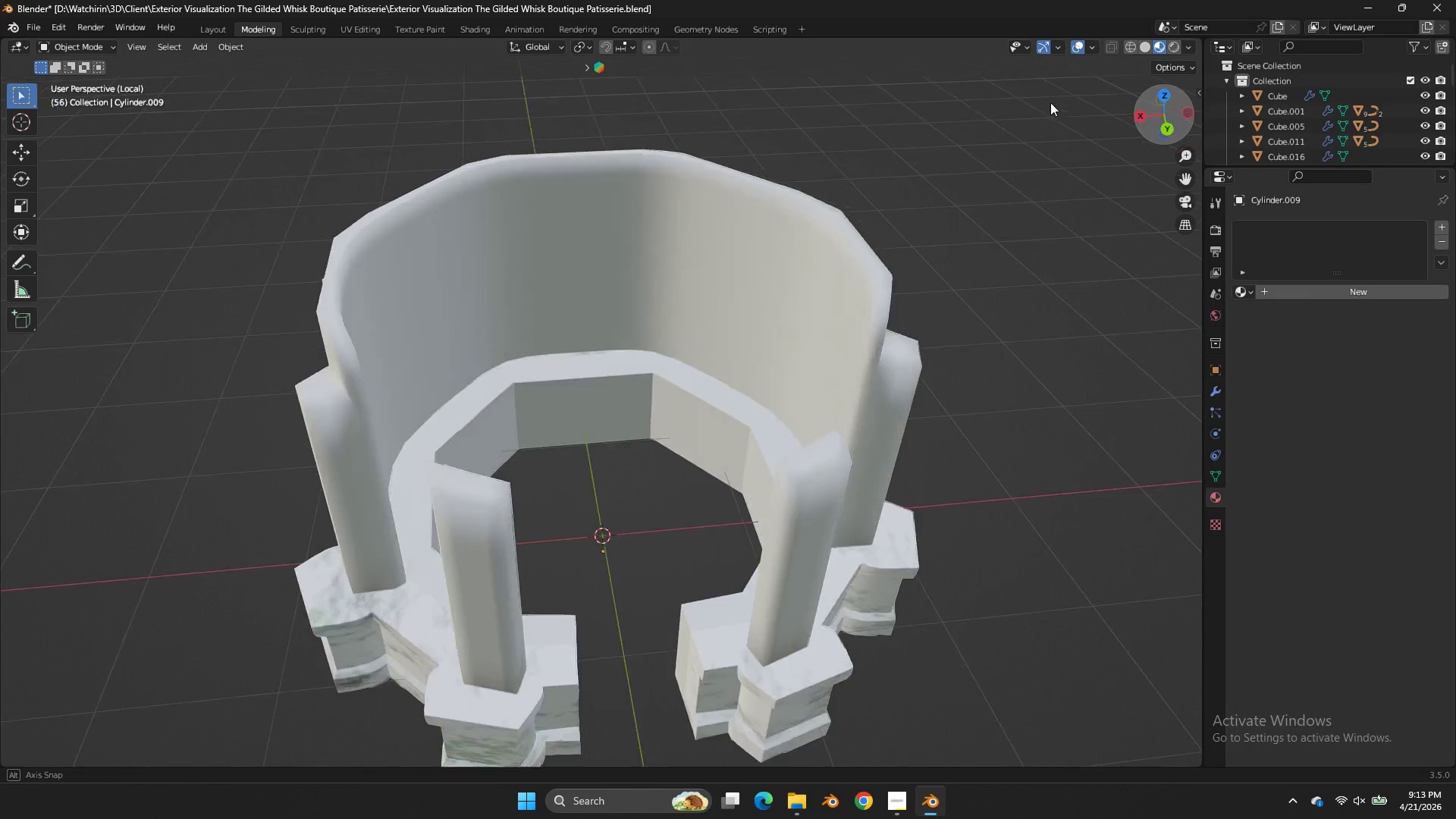 
double_click([1080, 94])
 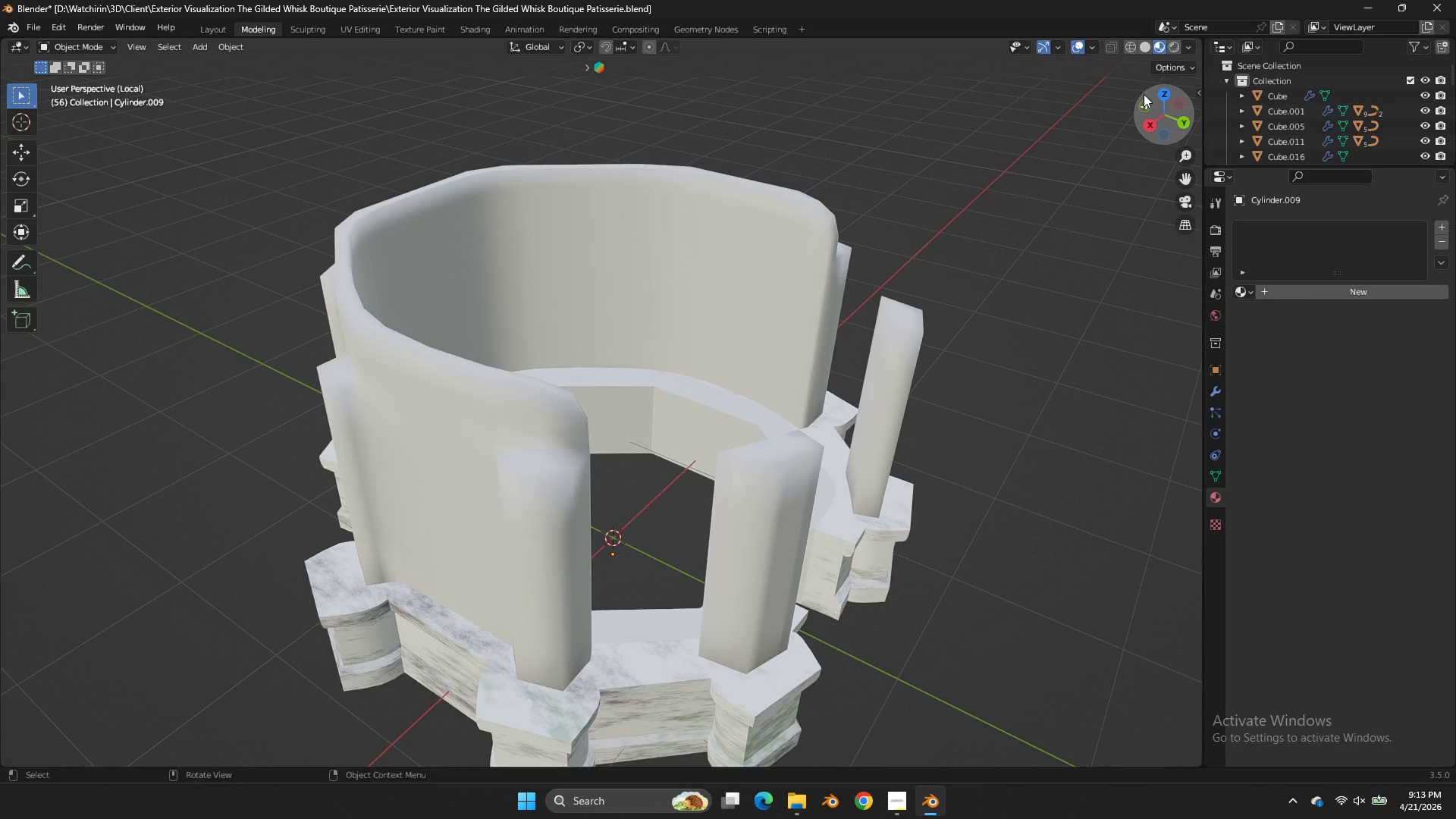 
left_click_drag(start_coordinate=[1144, 93], to_coordinate=[1049, 102])
 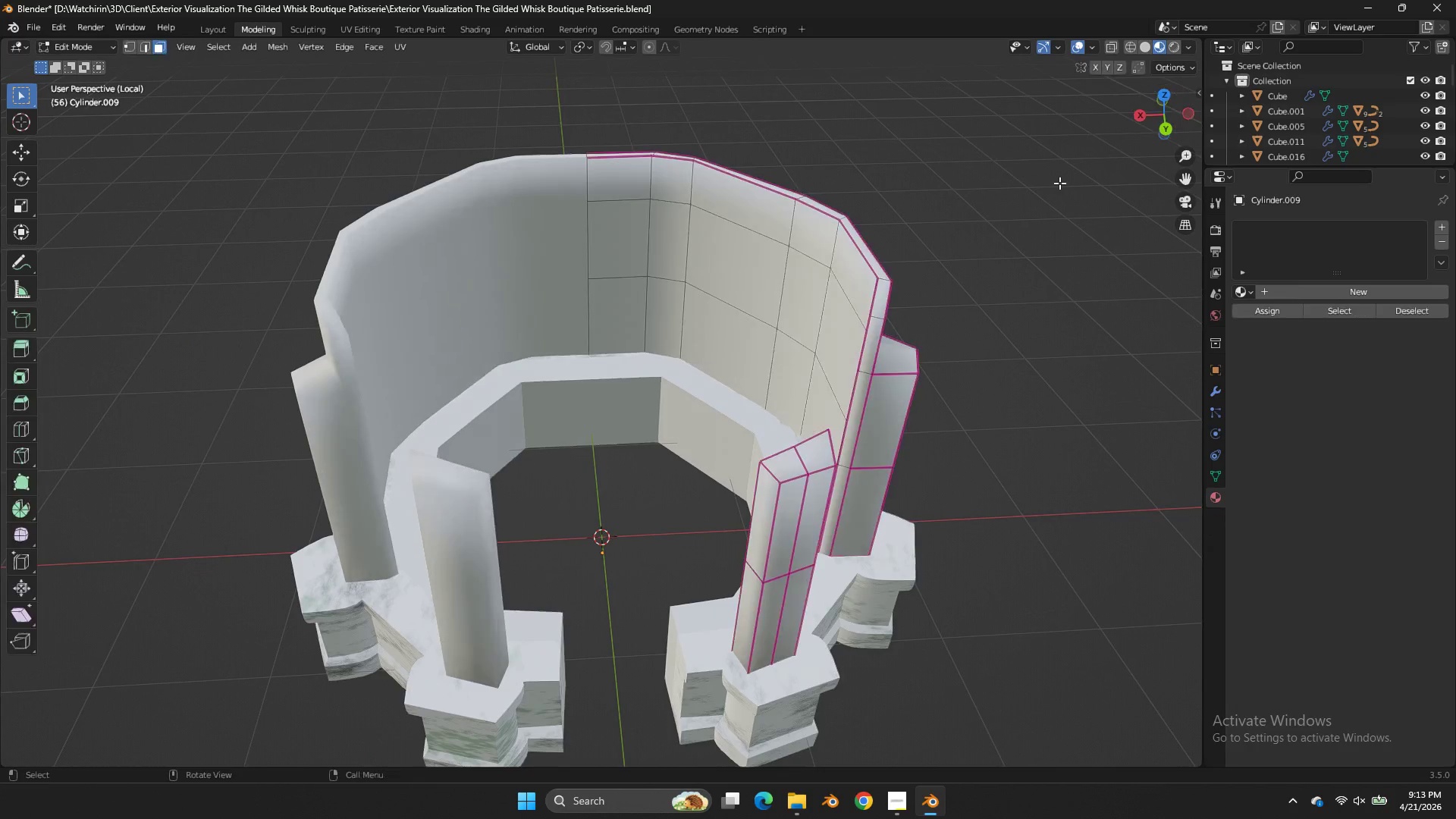 
key(Tab)
 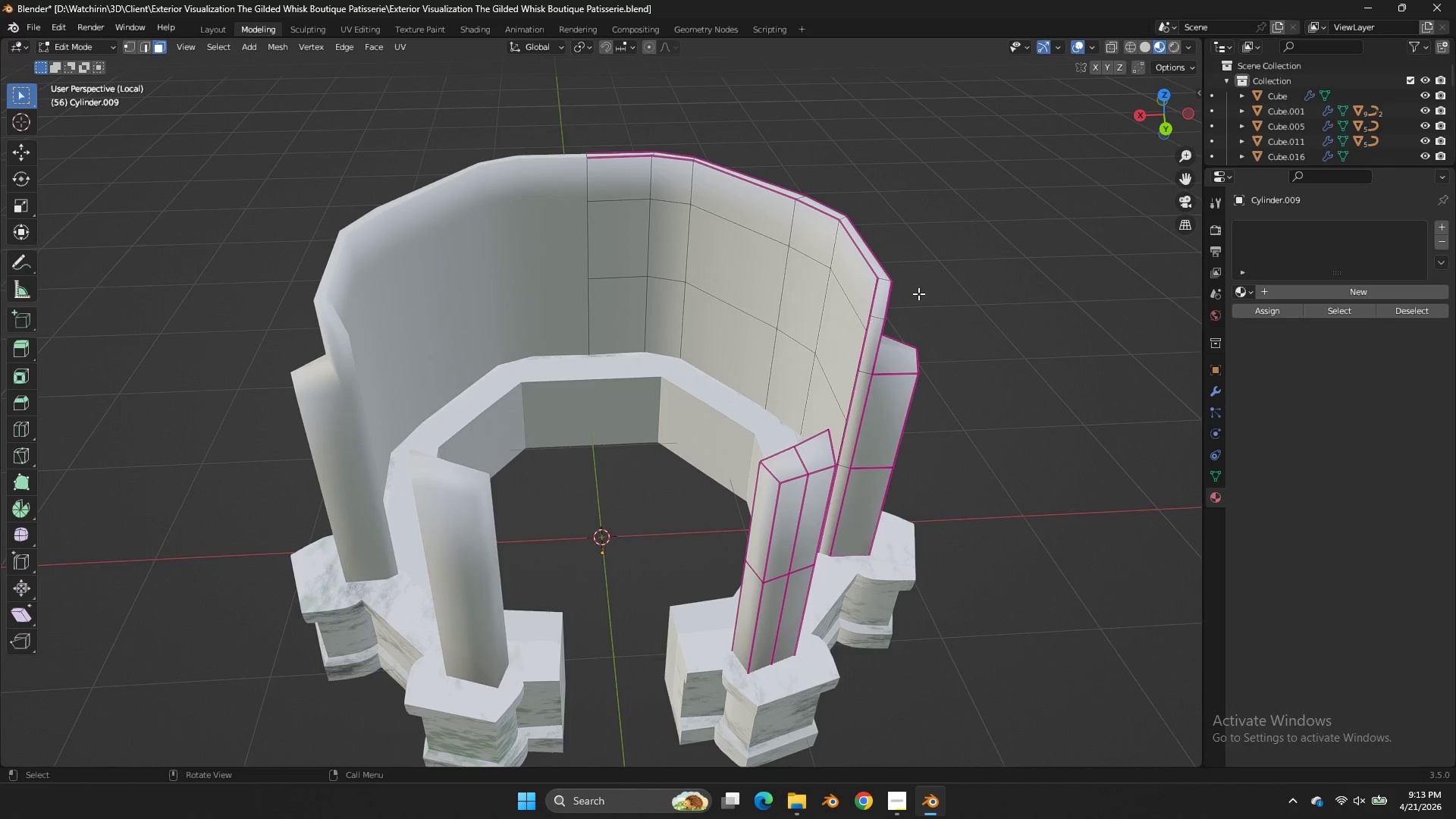 
hold_key(key=AltLeft, duration=0.81)
left_click([877, 317])
 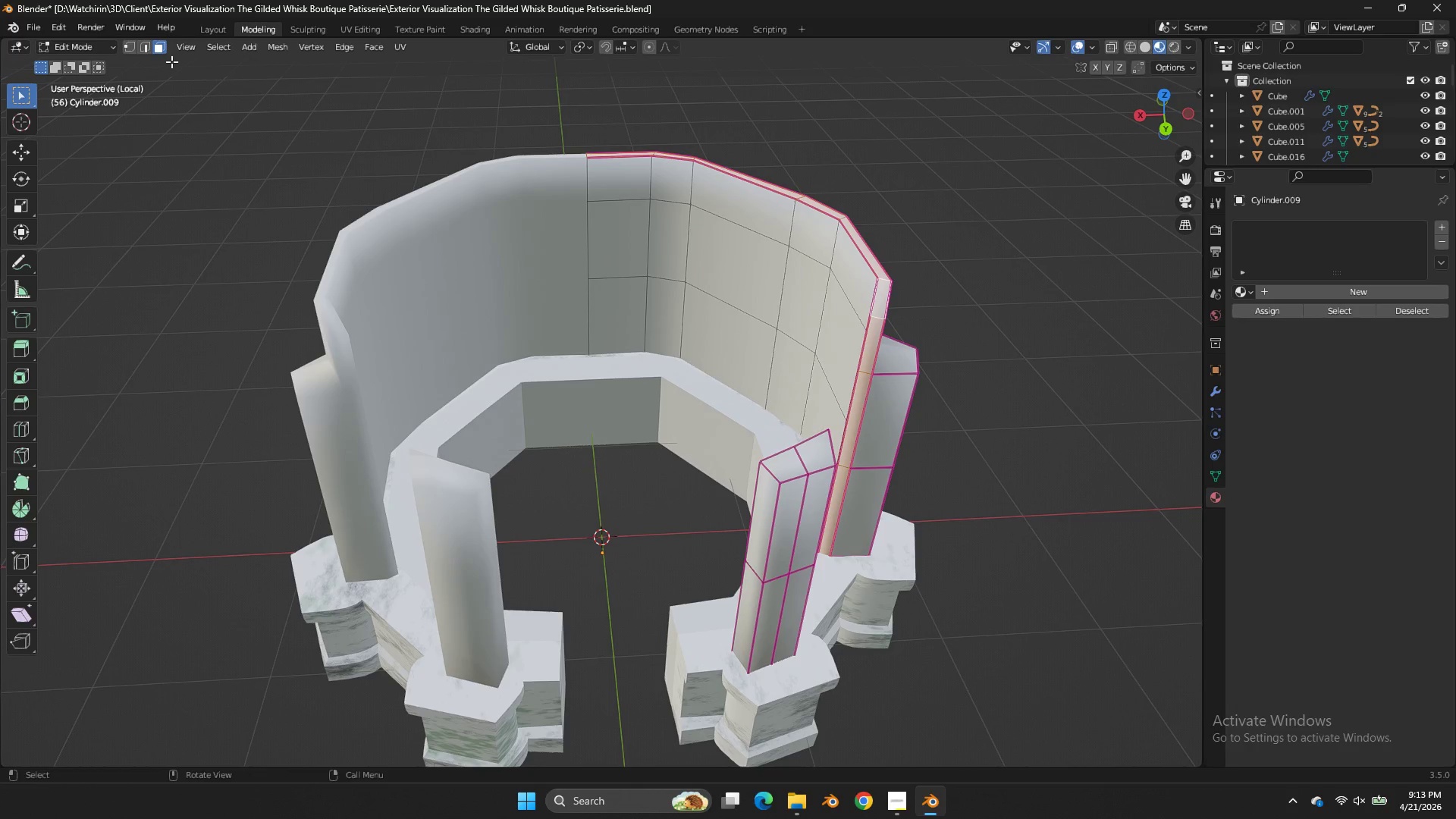 
left_click([146, 45])
 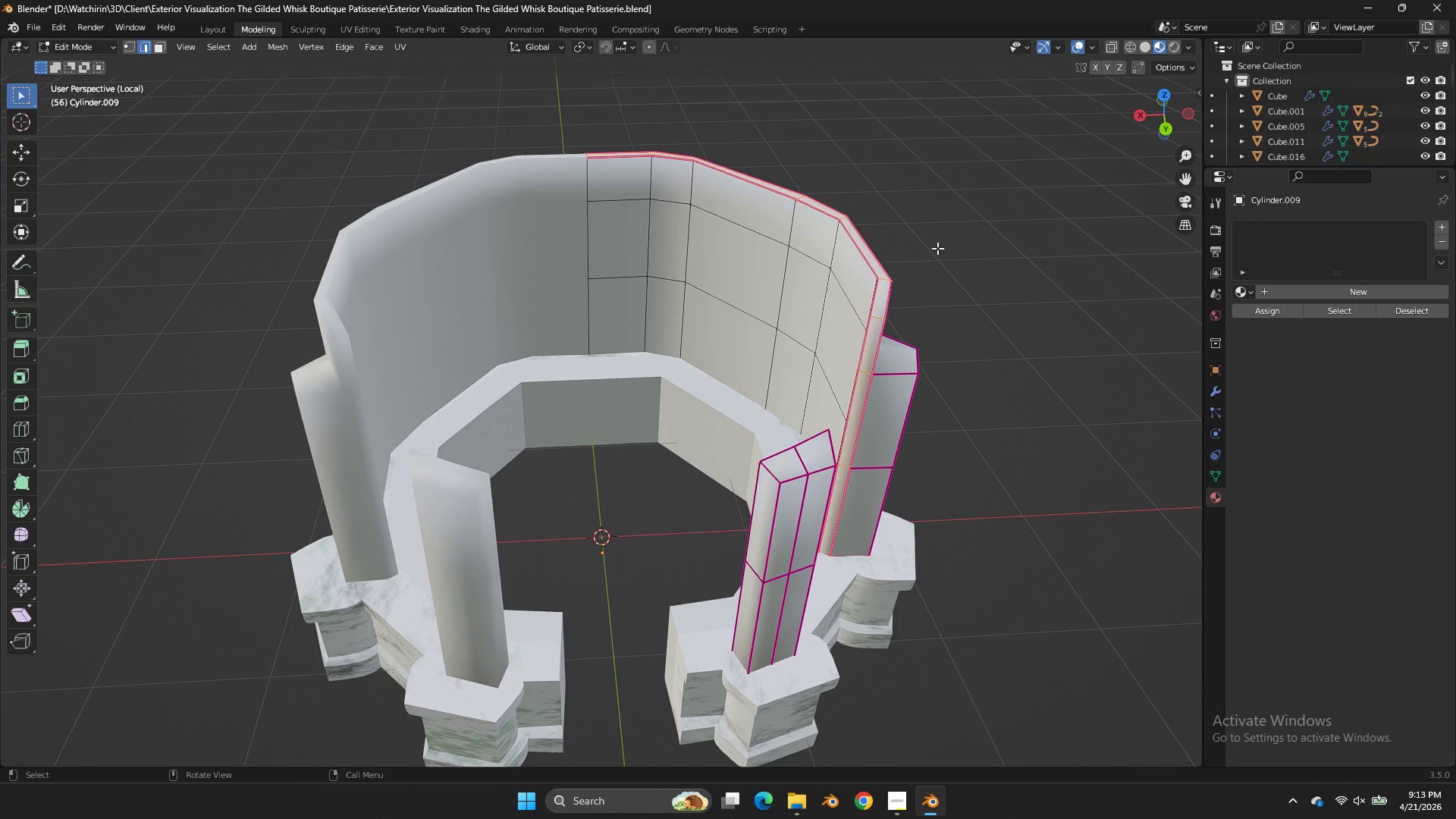 
hold_key(key=AltLeft, duration=1.55)
left_click([903, 282])
 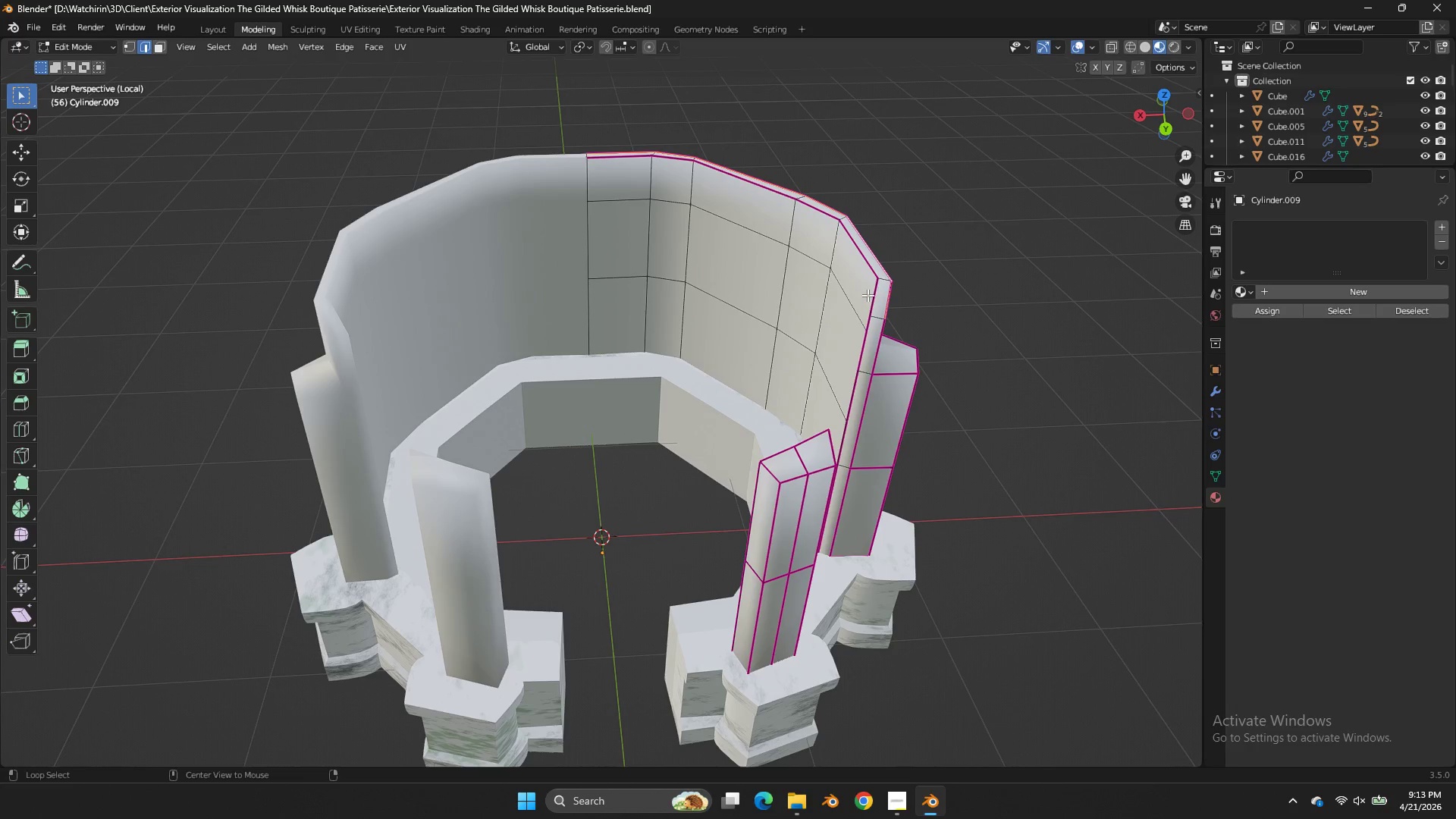 
left_click([868, 295])
 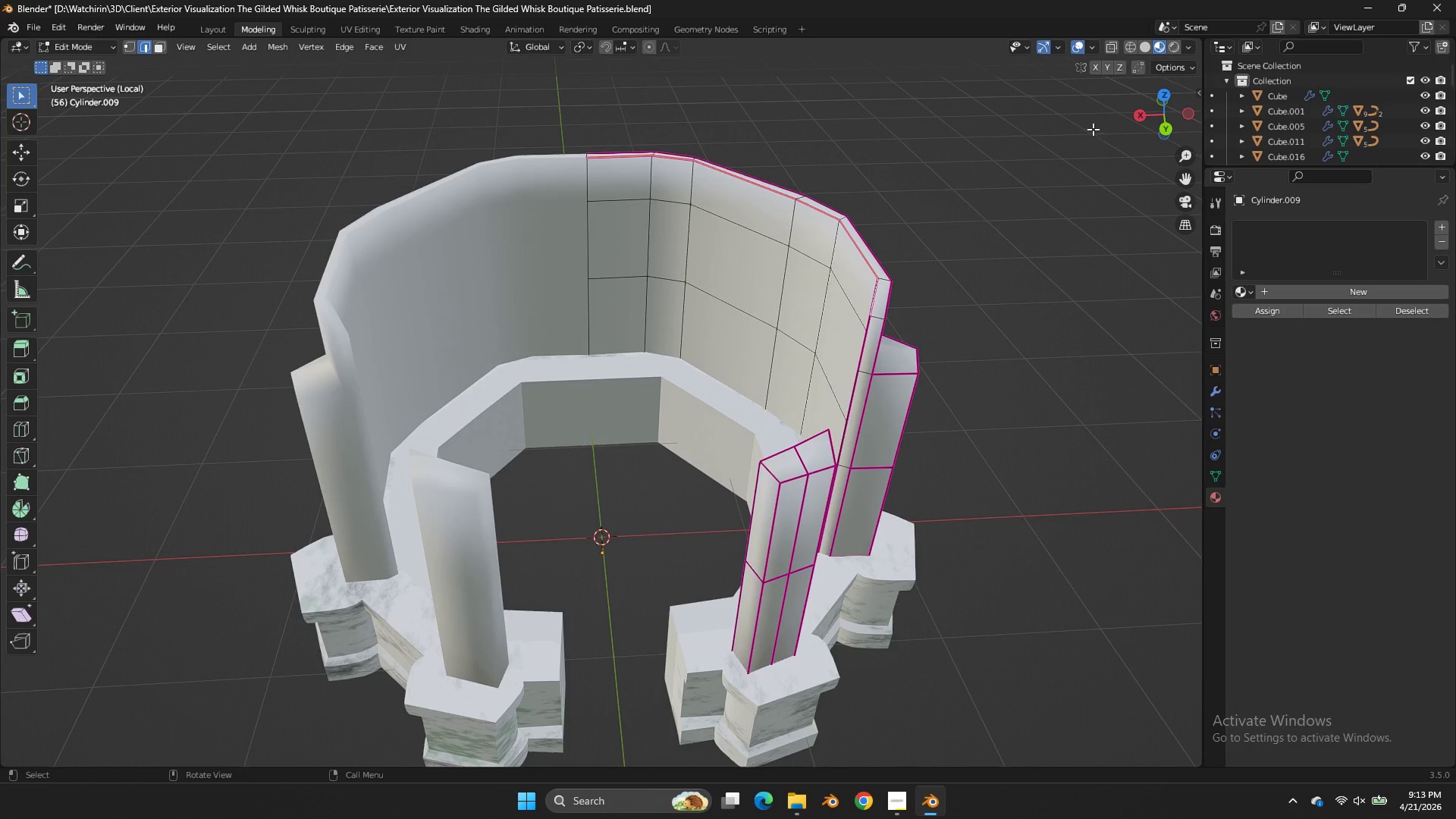 
left_click_drag(start_coordinate=[1149, 126], to_coordinate=[1185, 173])
 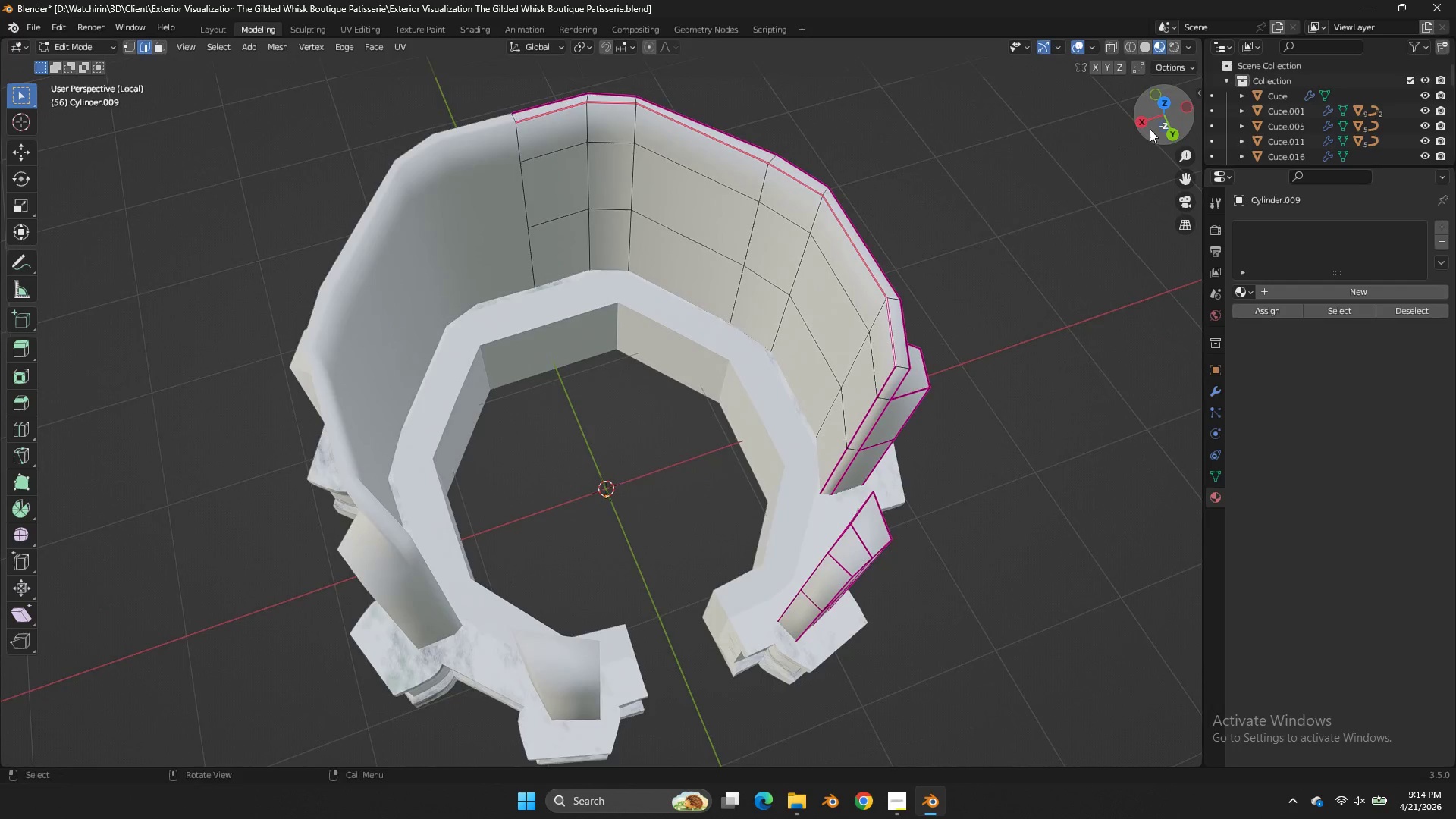 
left_click_drag(start_coordinate=[1150, 129], to_coordinate=[1022, 70])
 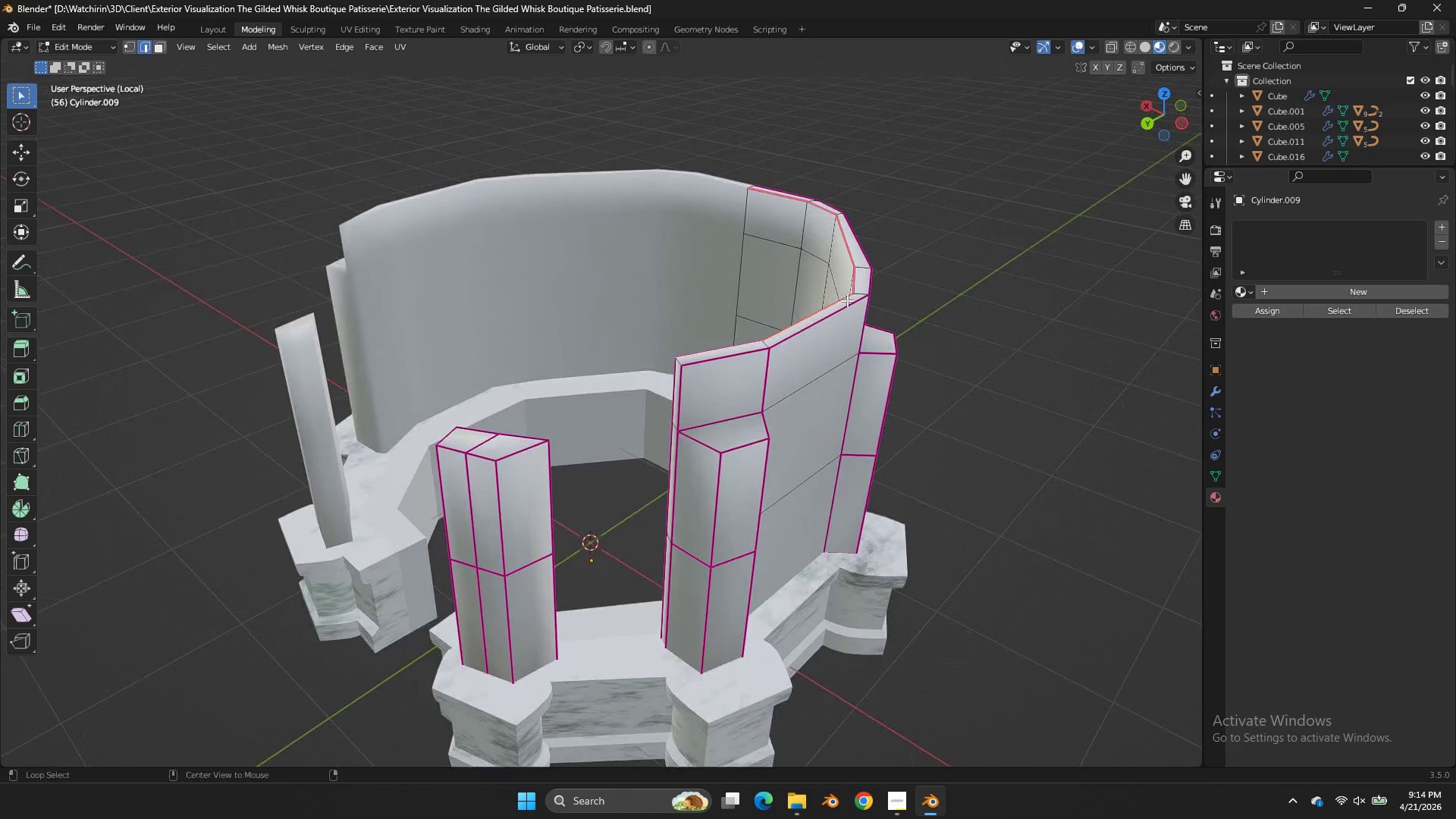 
hold_key(key=AltLeft, duration=3.12)
left_click([786, 353])
 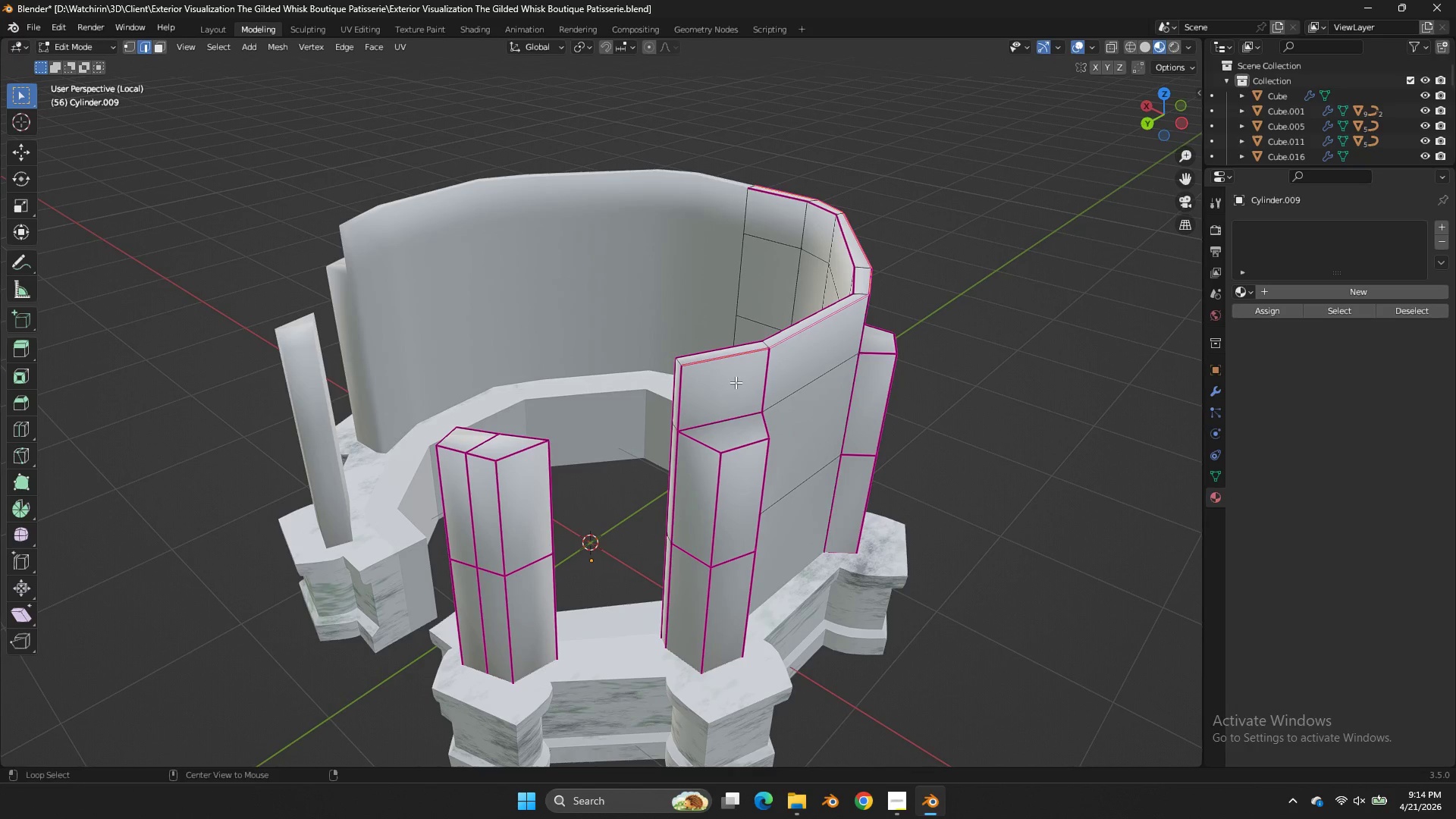 
hold_key(key=ShiftLeft, duration=1.94)
double_click([673, 457])
 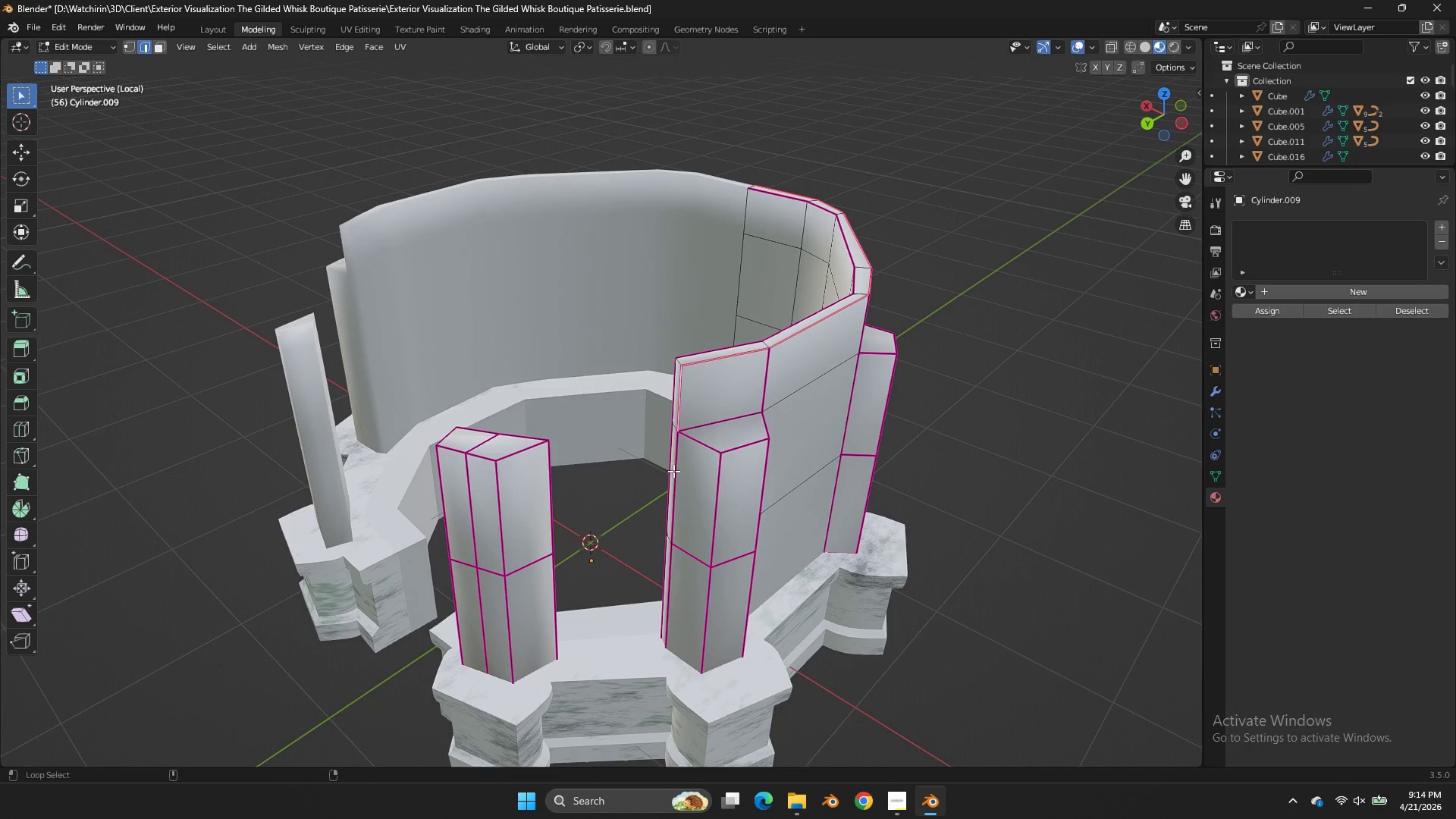 
triple_click([673, 457])
 